 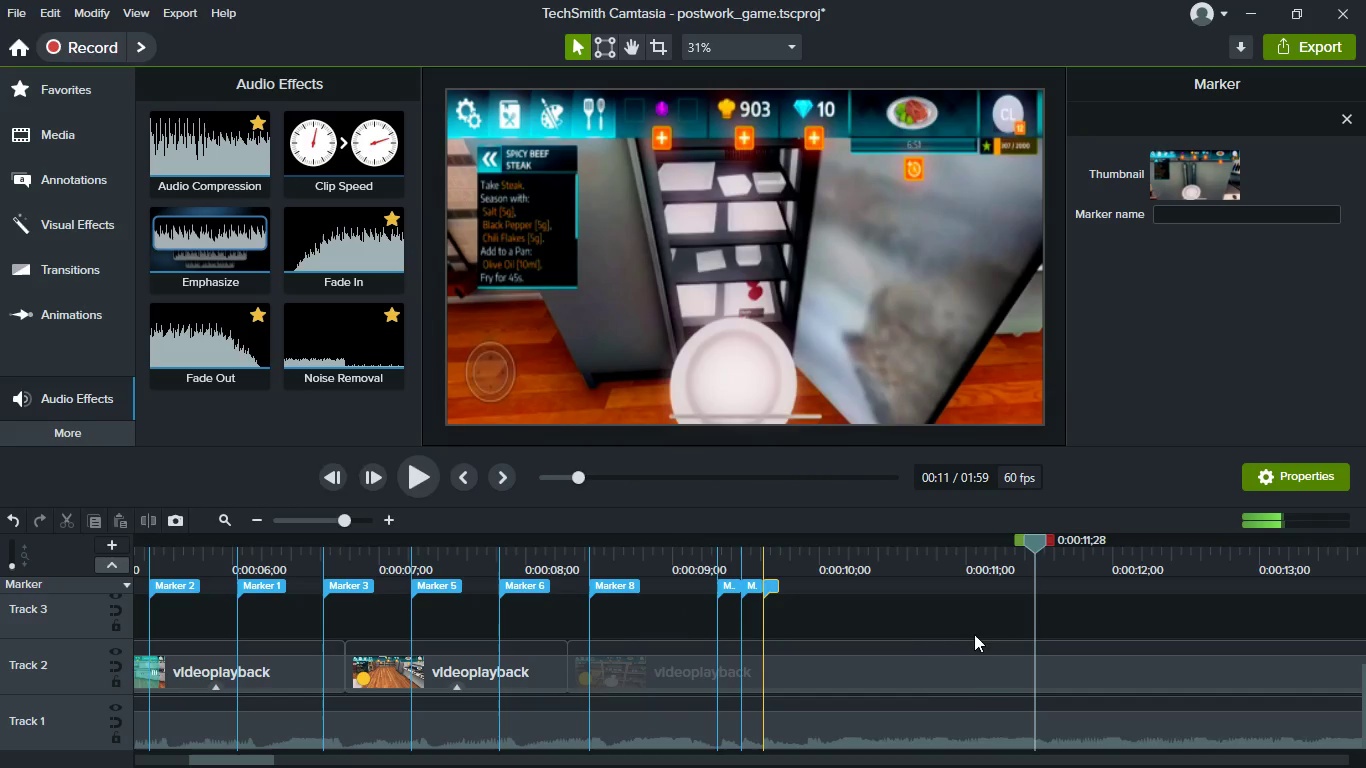 
scroll: coordinate [1097, 719], scroll_direction: down, amount: 4.0
 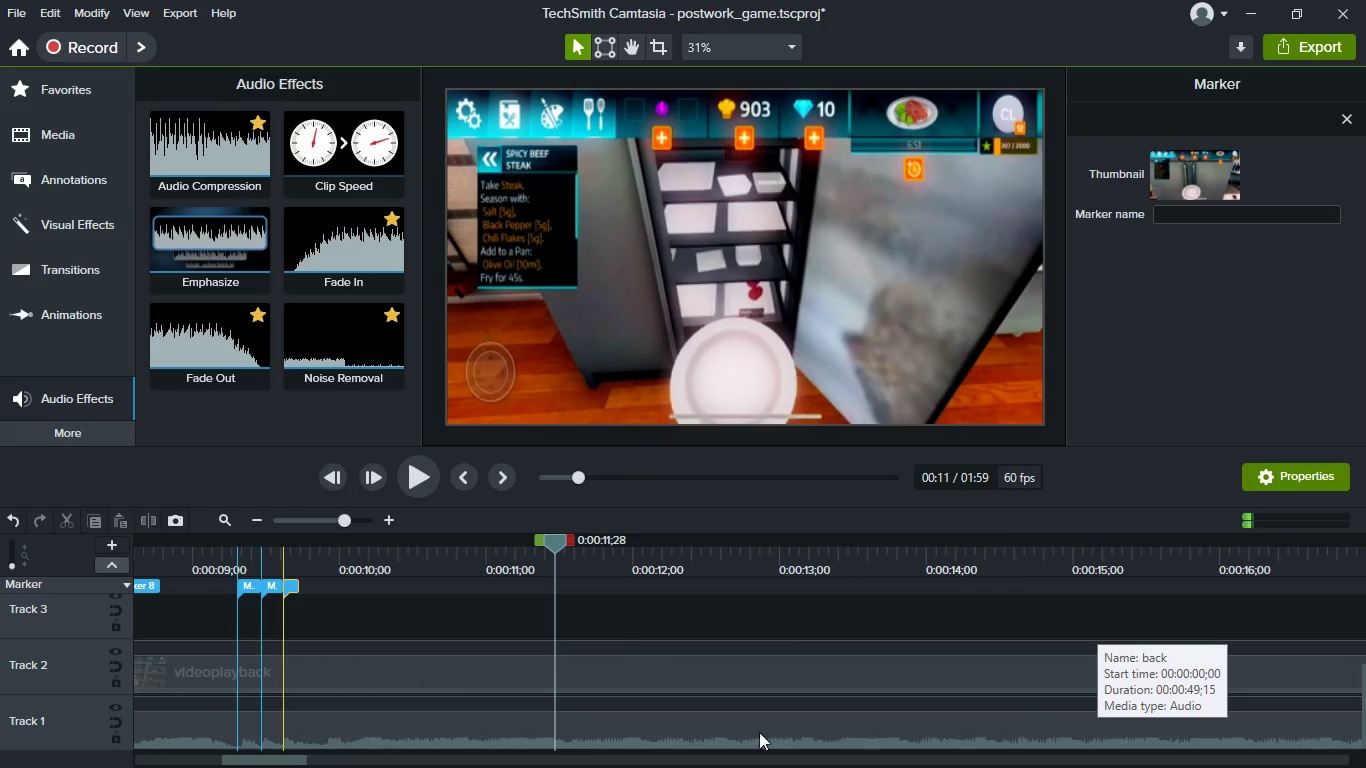 
hold_key(key=ControlLeft, duration=0.69)
scroll: coordinate [731, 732], scroll_direction: up, amount: 2.0
 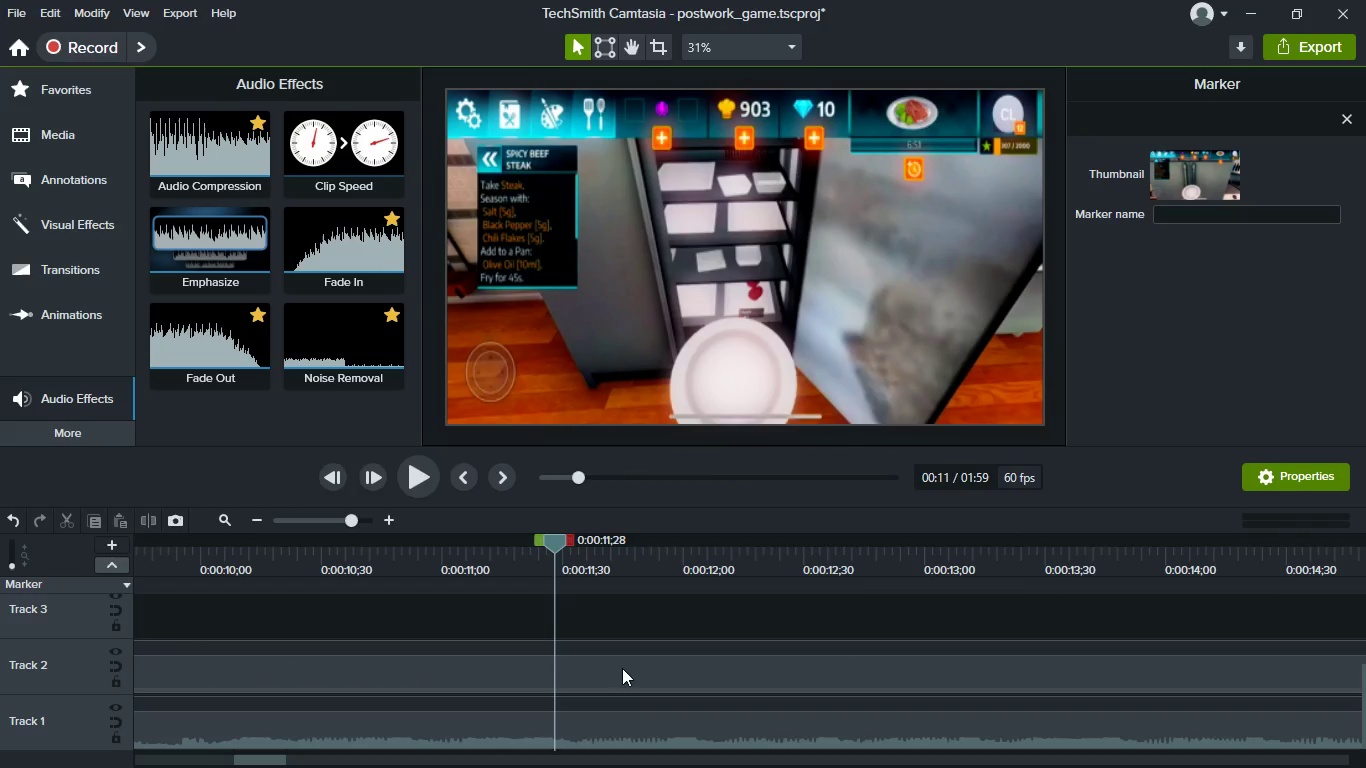 
hold_key(key=ControlLeft, duration=0.36)
scroll: coordinate [636, 678], scroll_direction: down, amount: 1.0
 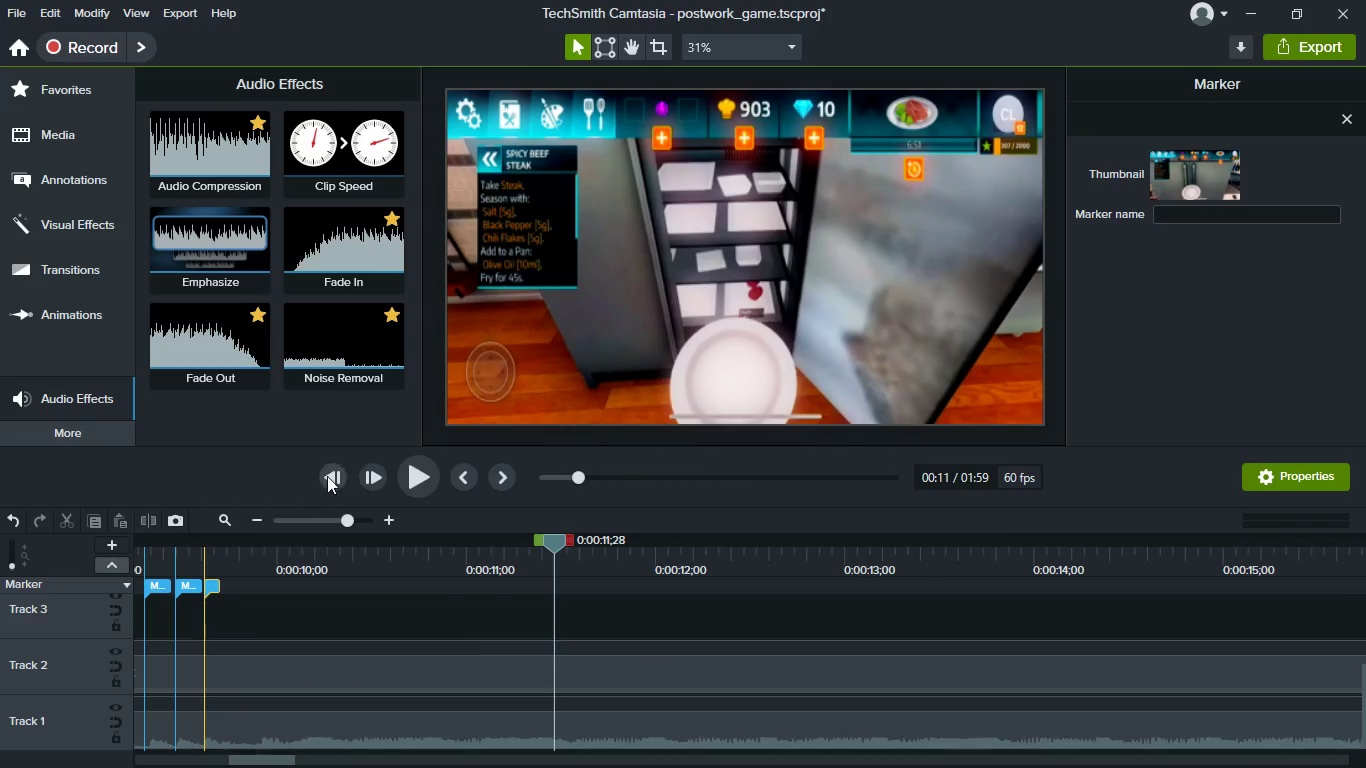 
double_click([328, 473])
 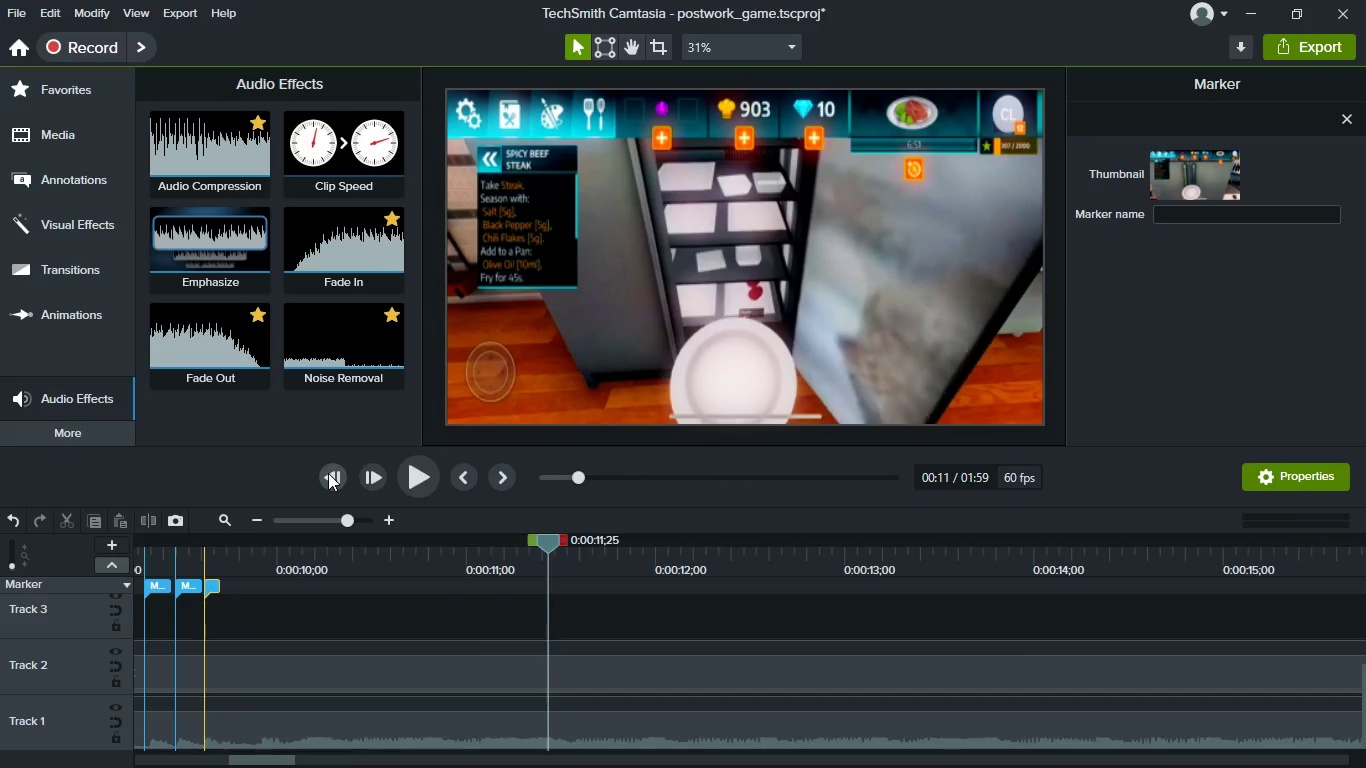 
triple_click([328, 473])
 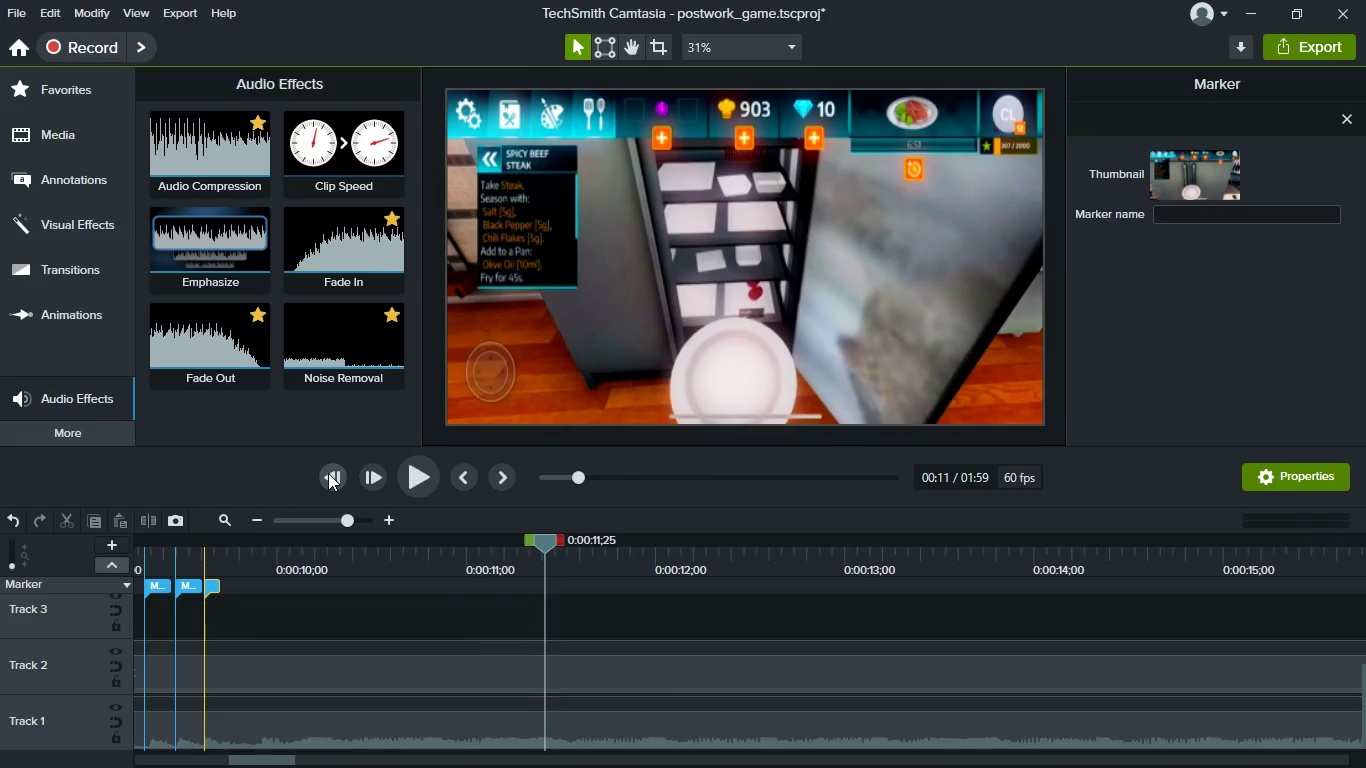 
left_click([328, 473])
 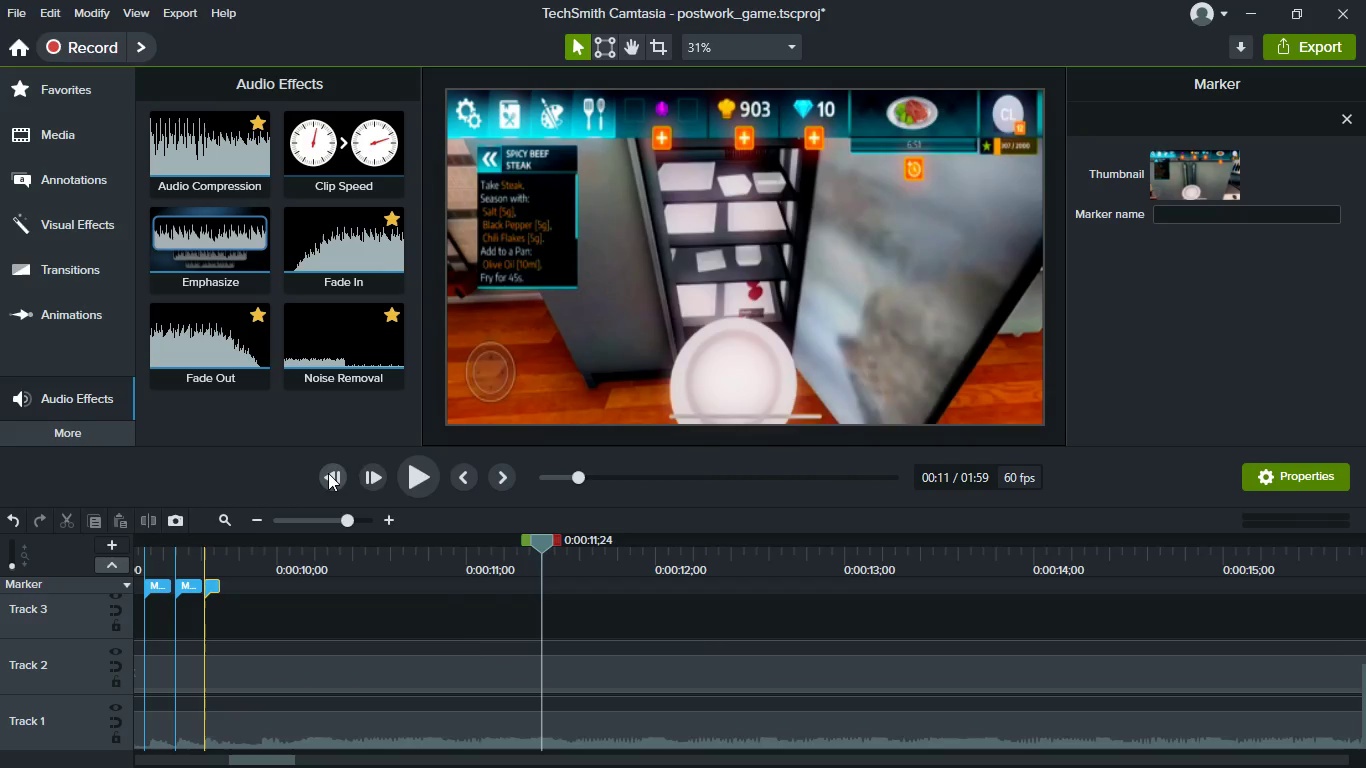 
left_click([328, 473])
 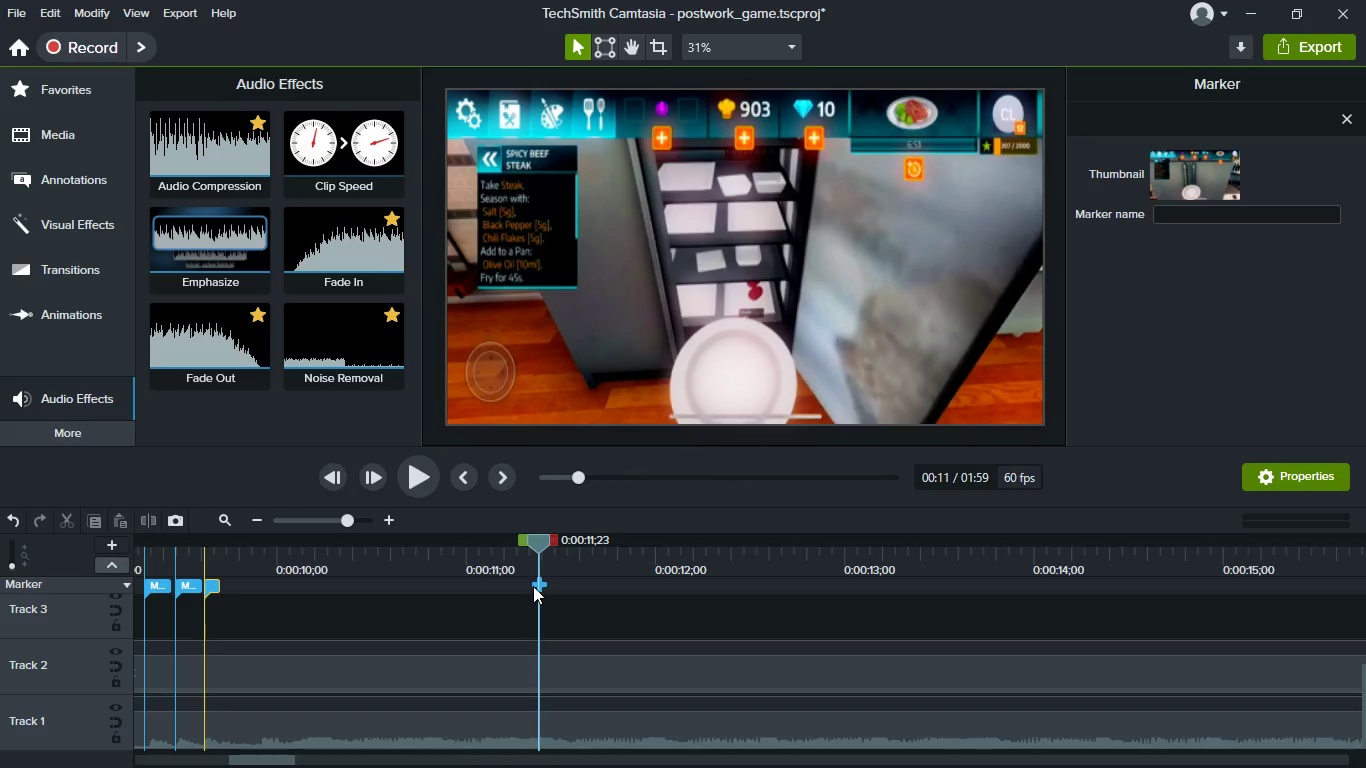 
left_click([543, 581])
 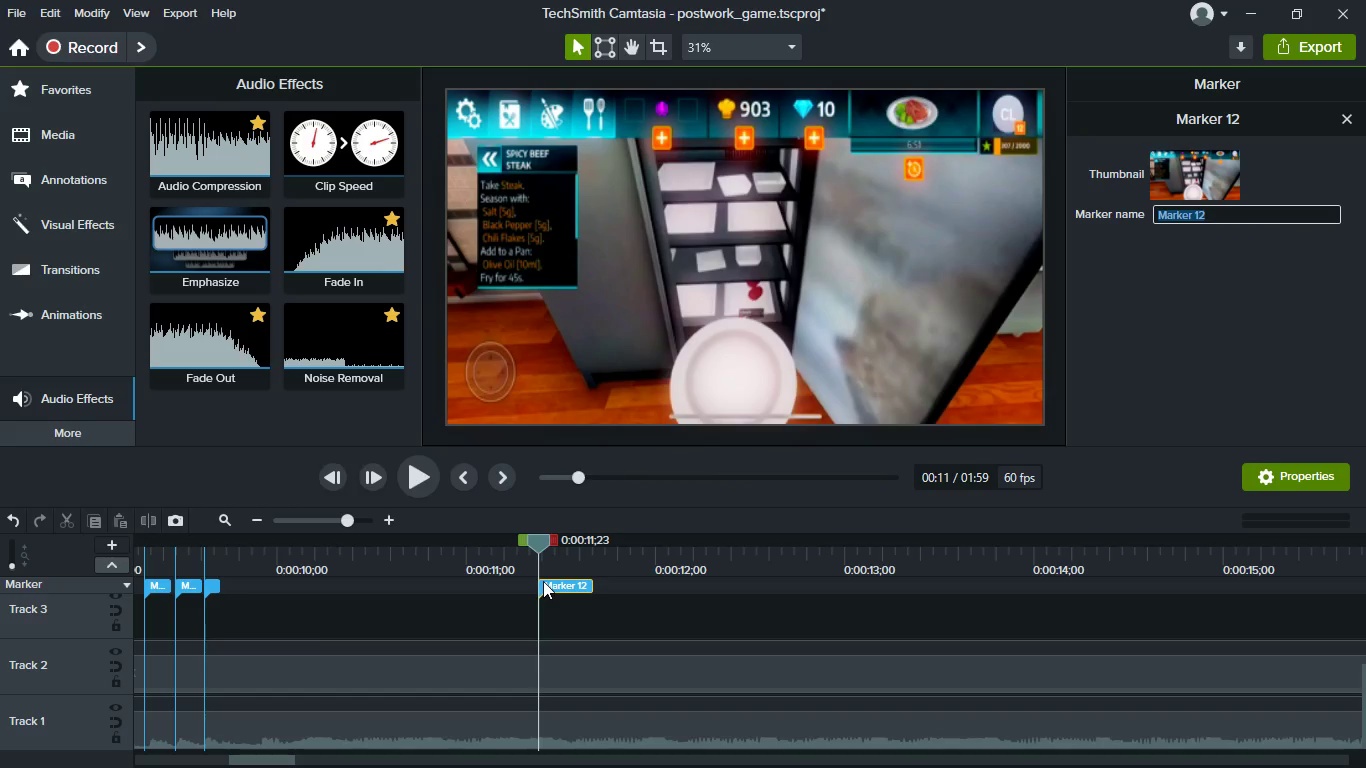 
key(Space)
 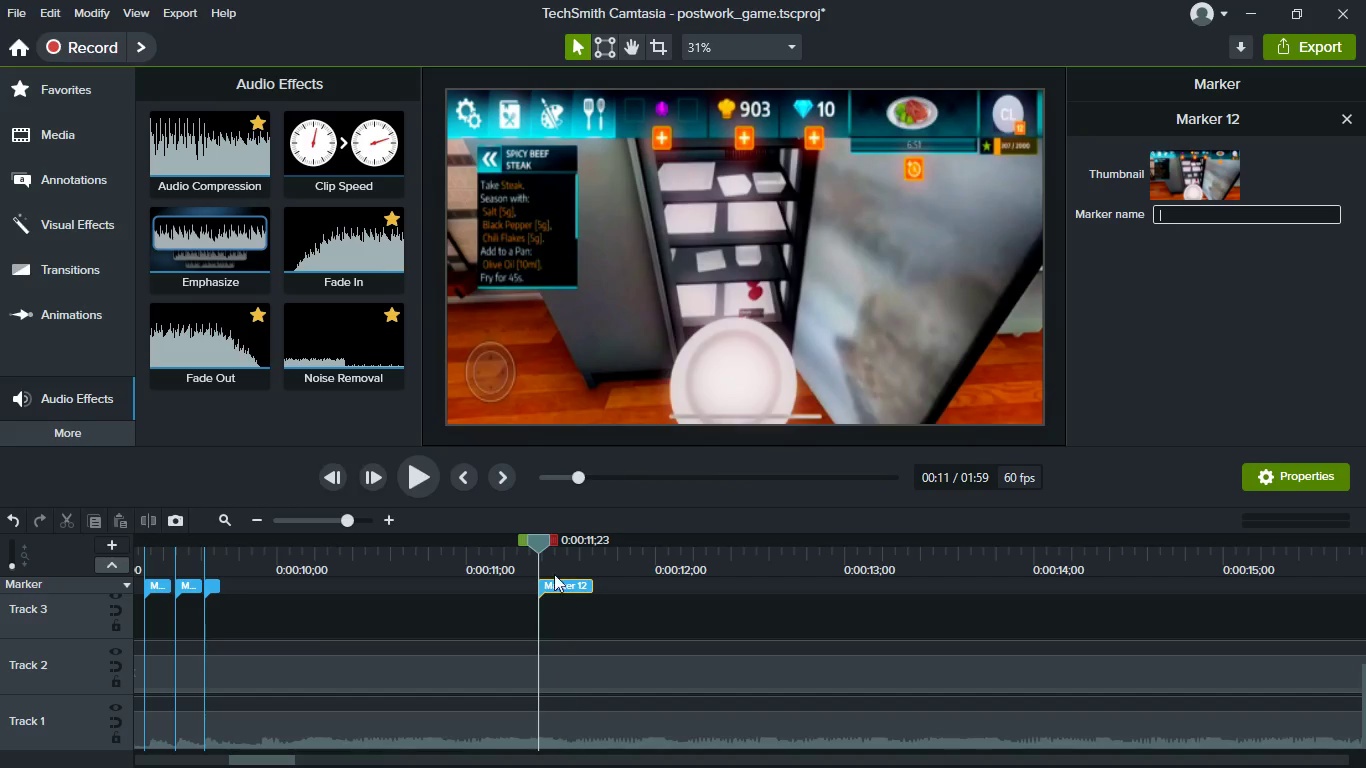 
left_click([545, 539])
 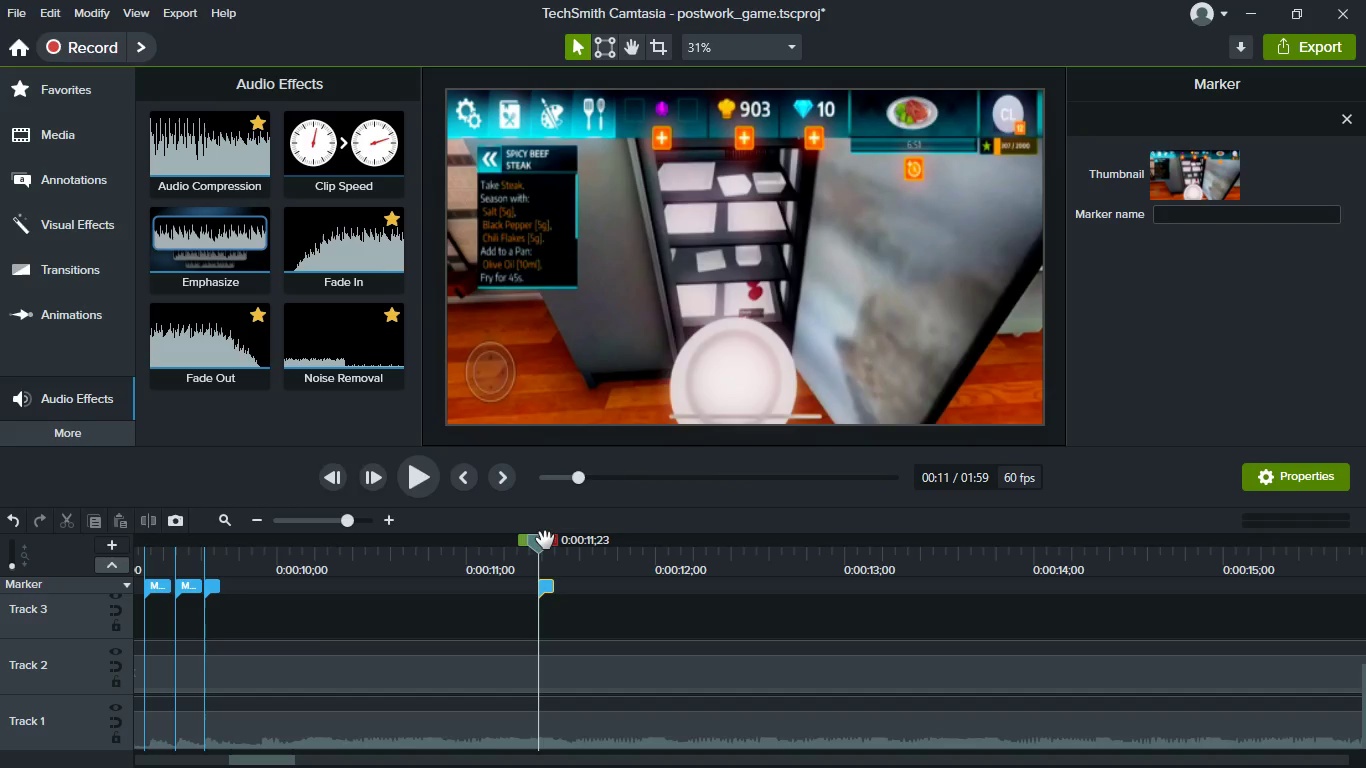 
key(Space)
 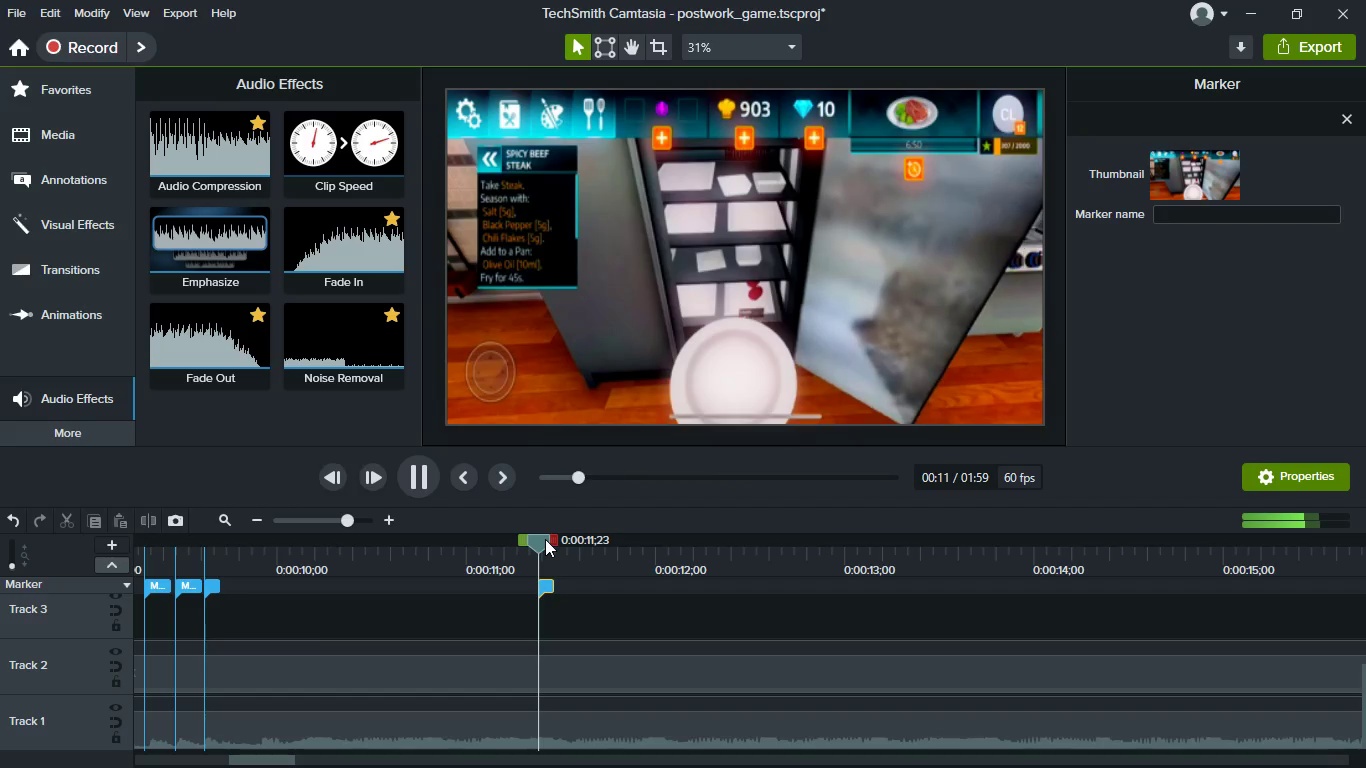 
key(Space)
 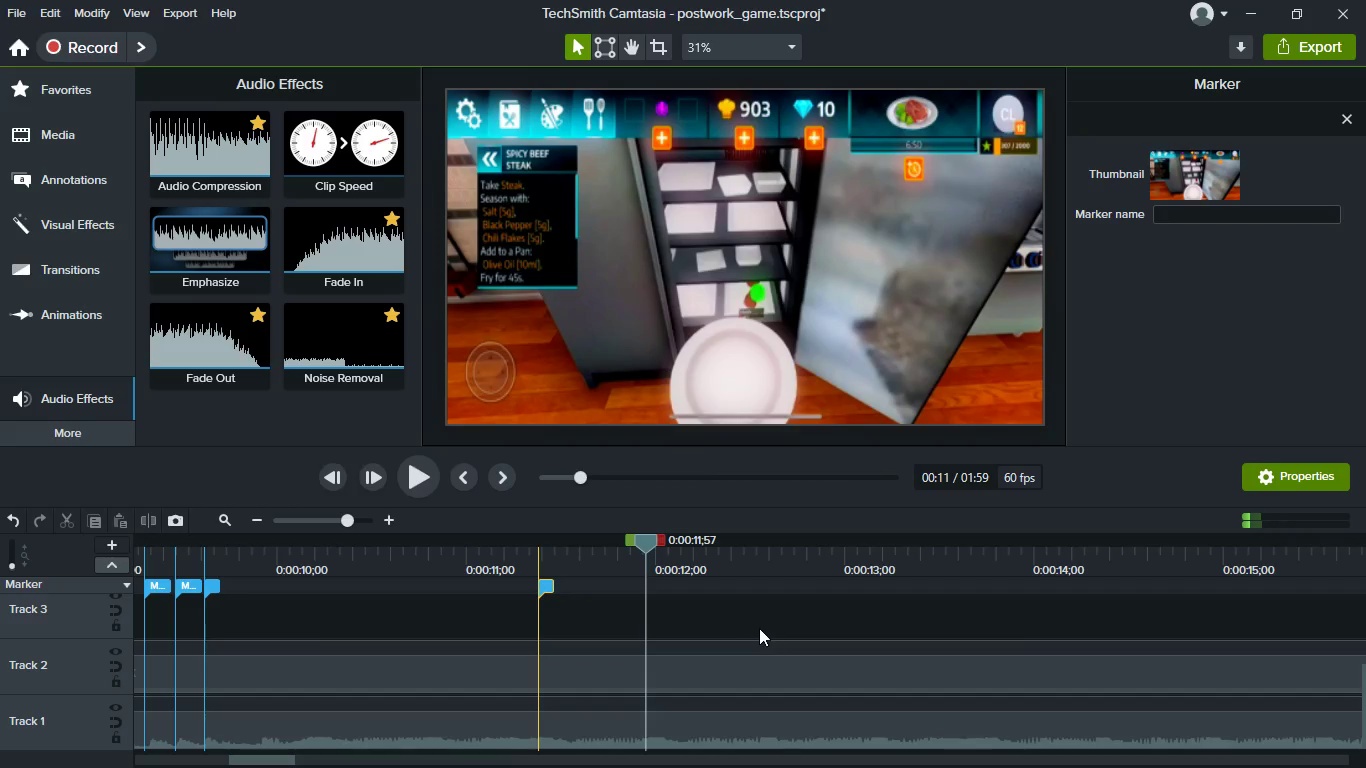 
left_click([642, 580])
 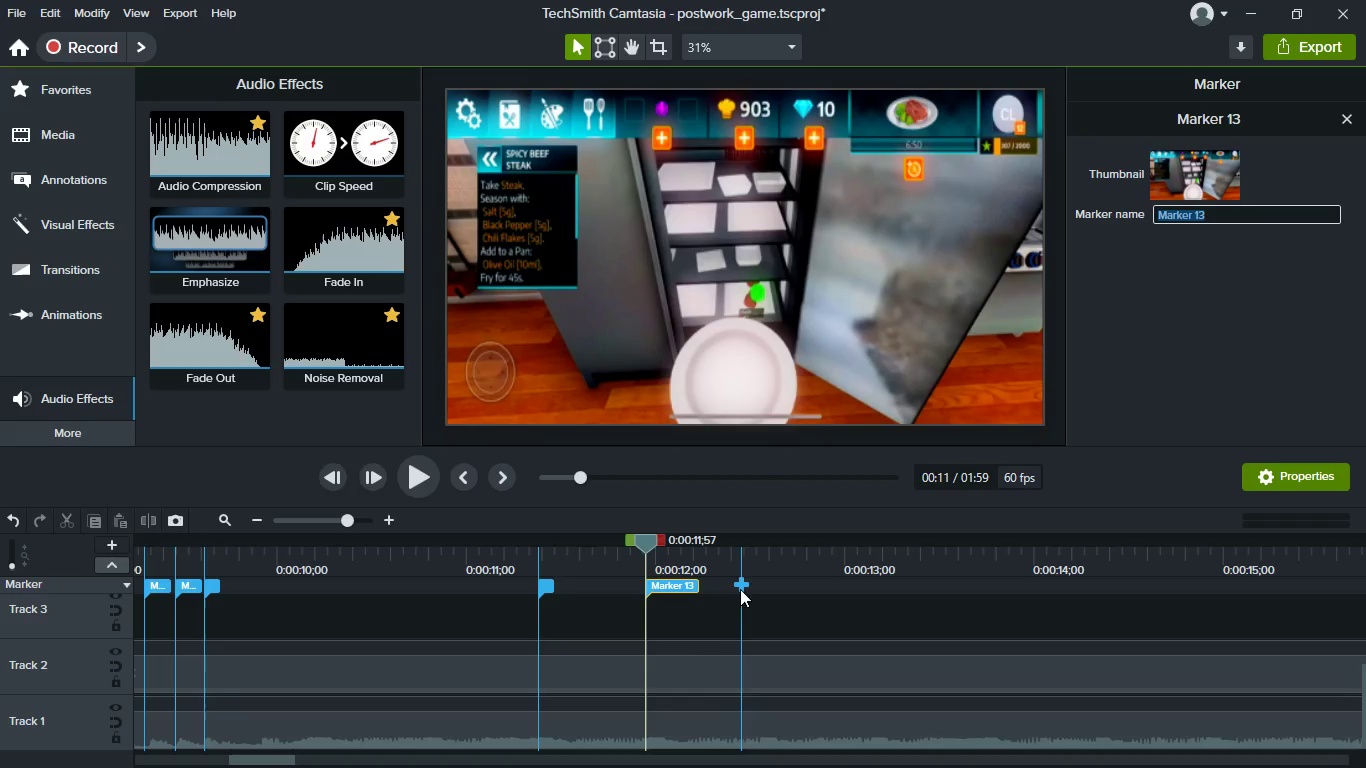 
left_click([749, 562])
 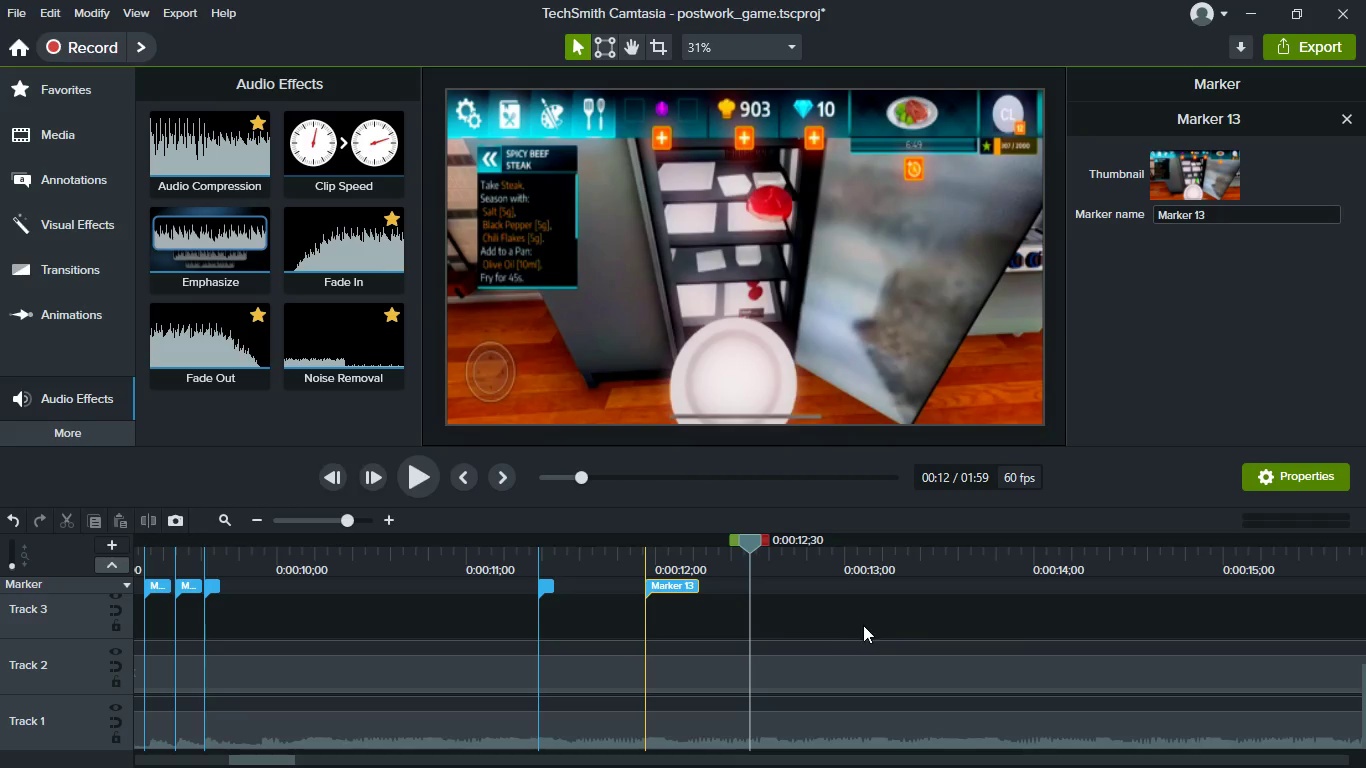 
hold_key(key=ControlLeft, duration=0.61)
 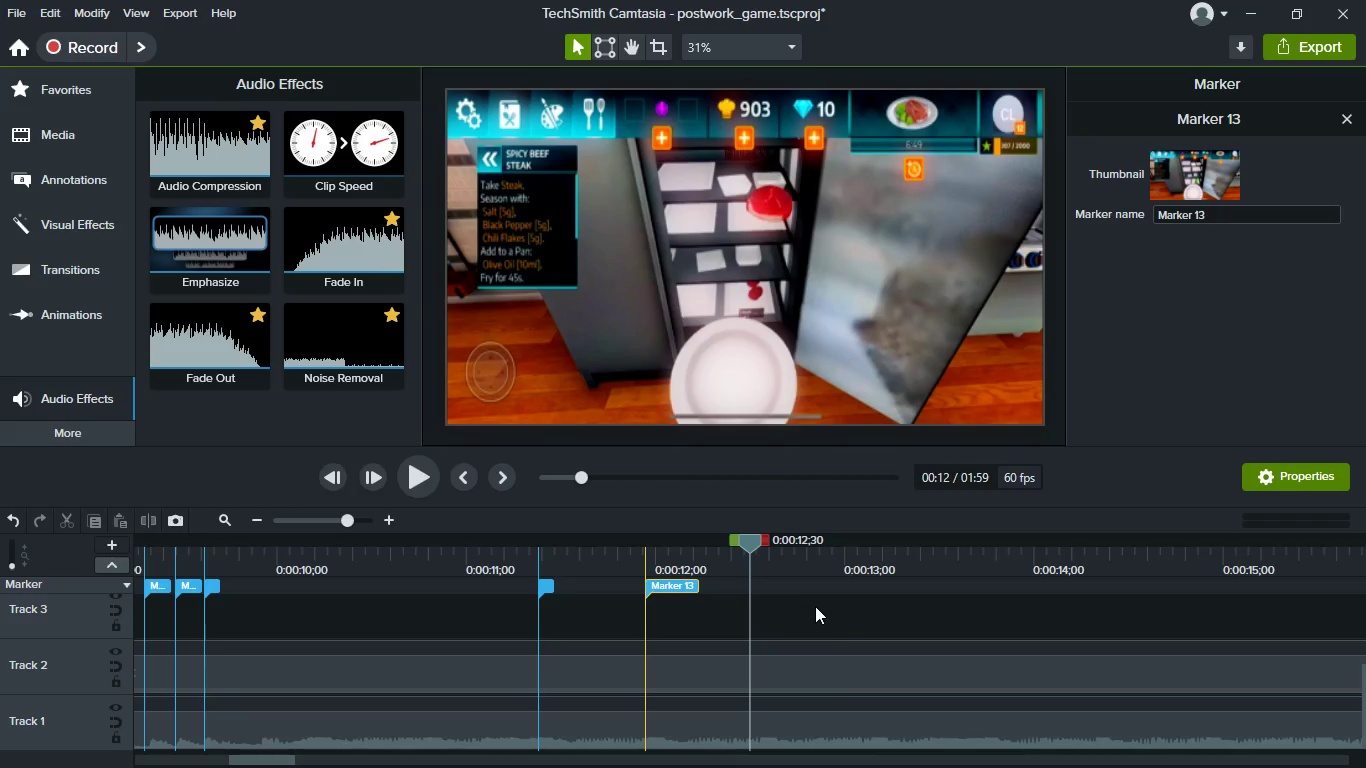 
hold_key(key=ControlLeft, duration=0.48)
scroll: coordinate [851, 651], scroll_direction: down, amount: 1.0
 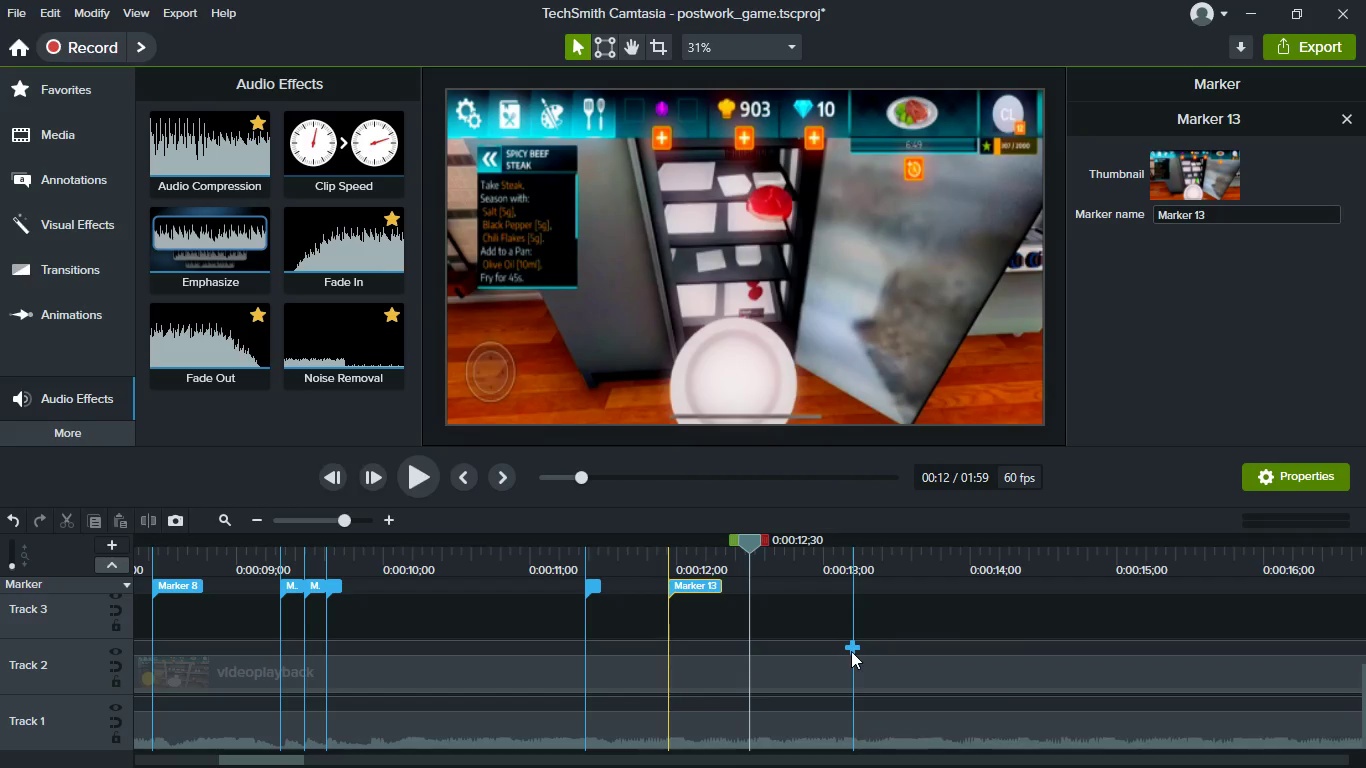 
key(Control+ControlLeft)
 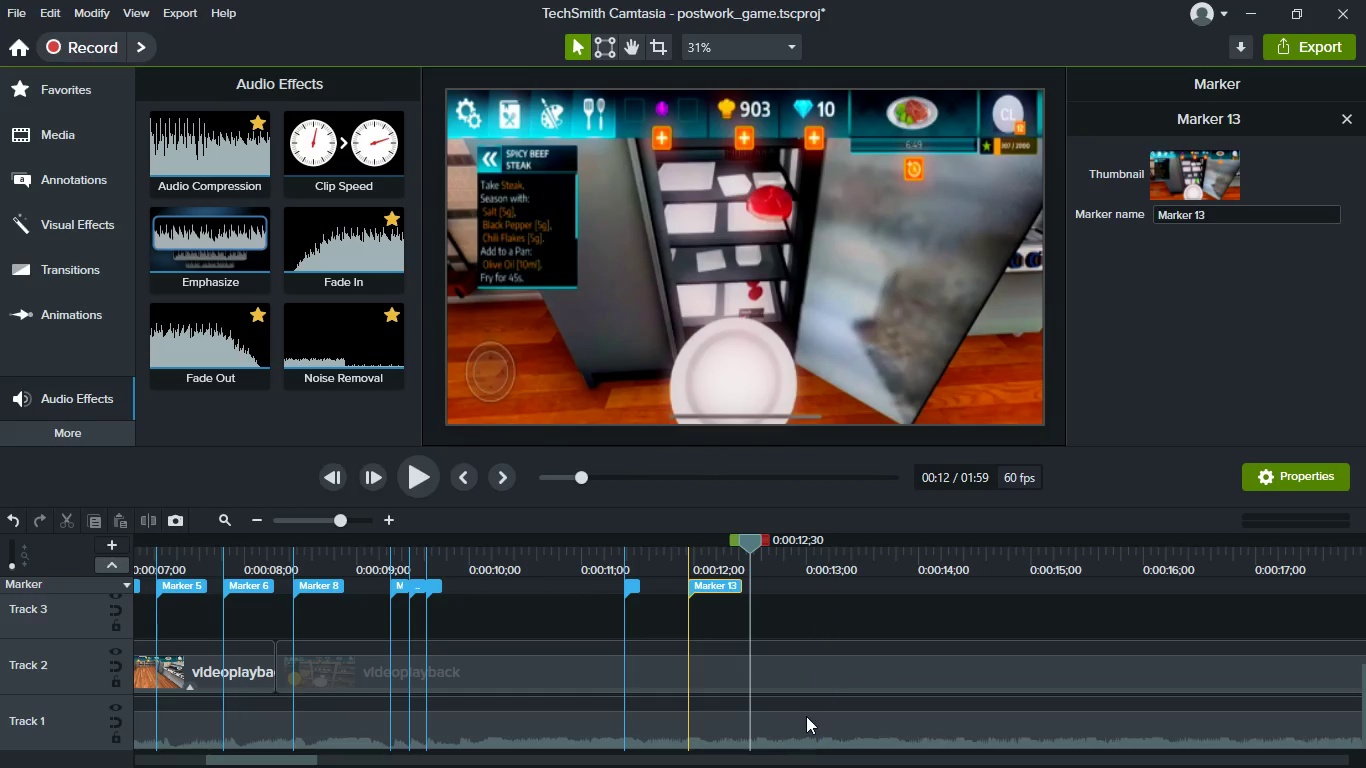 
wait(8.52)
 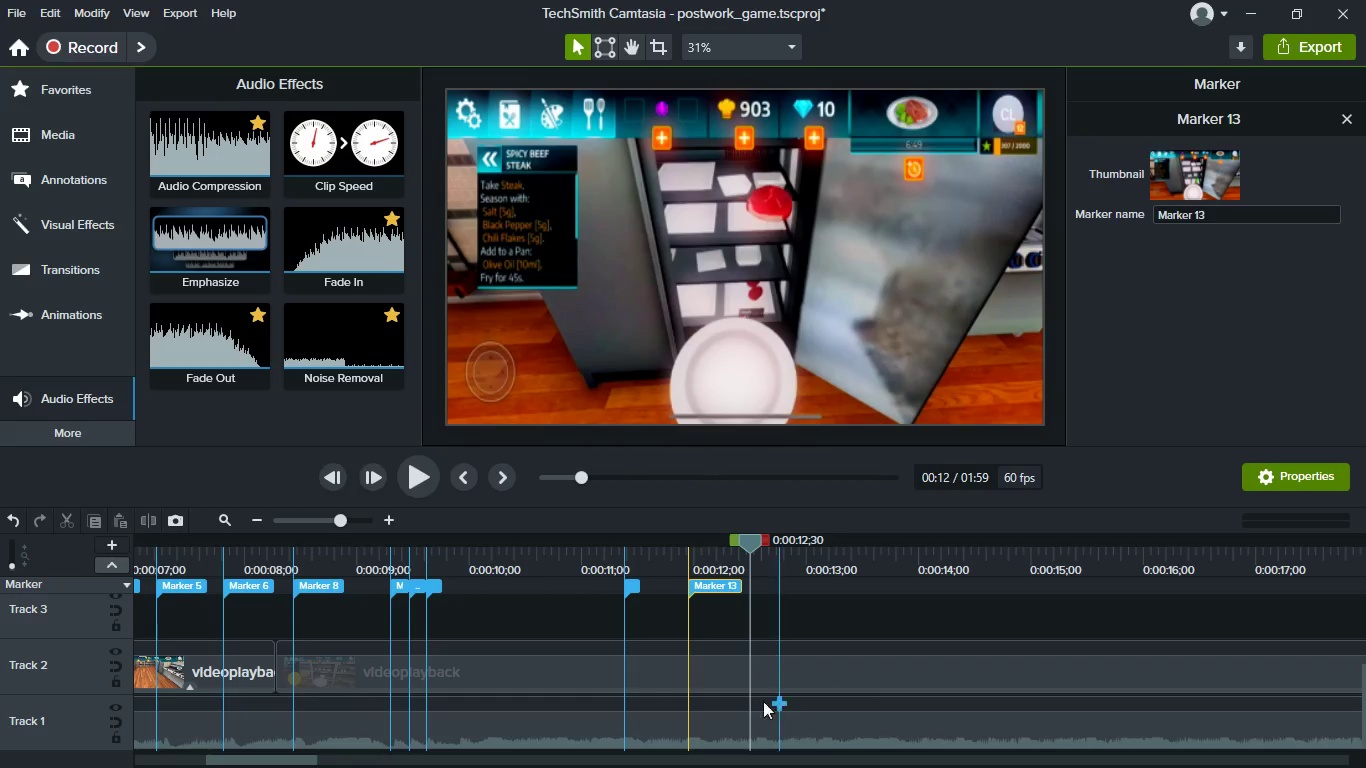 
key(Control+S)
 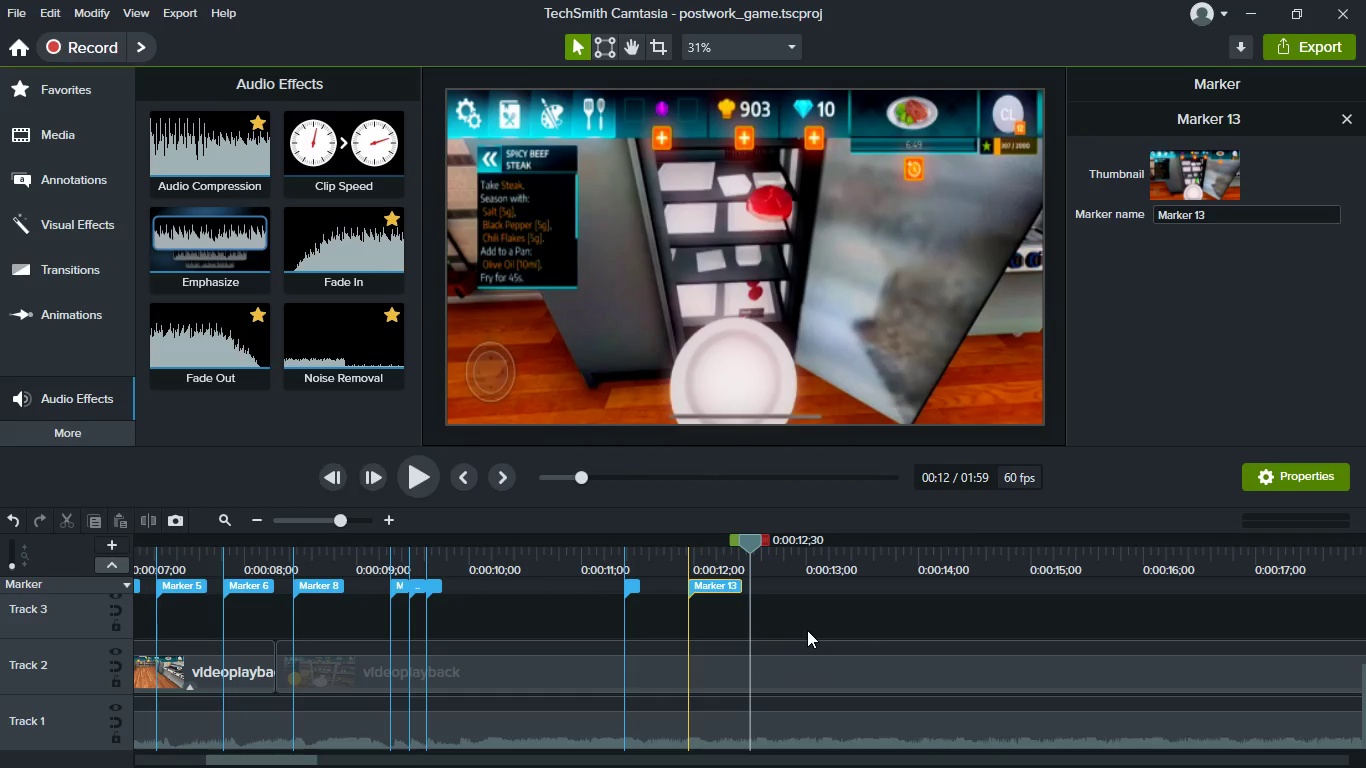 
wait(5.02)
 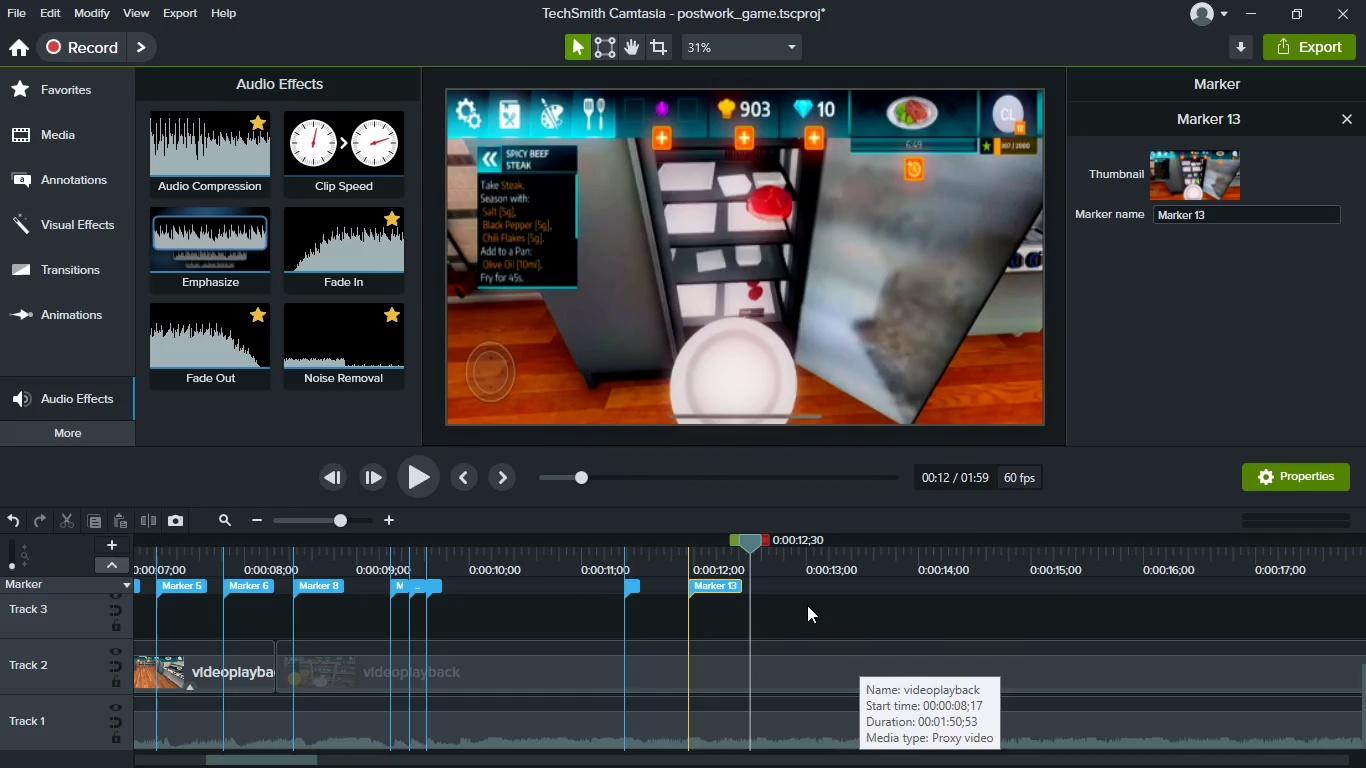 
key(Space)
 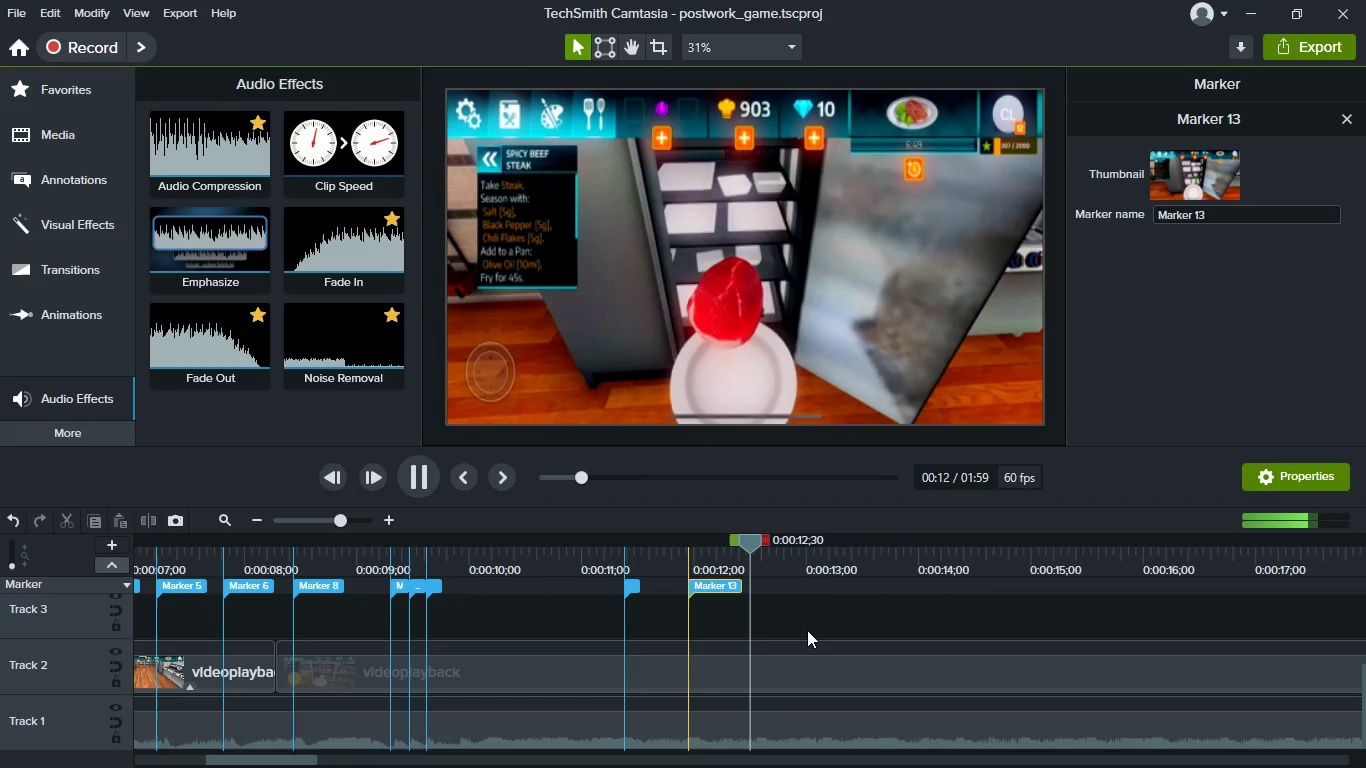 
key(Space)
 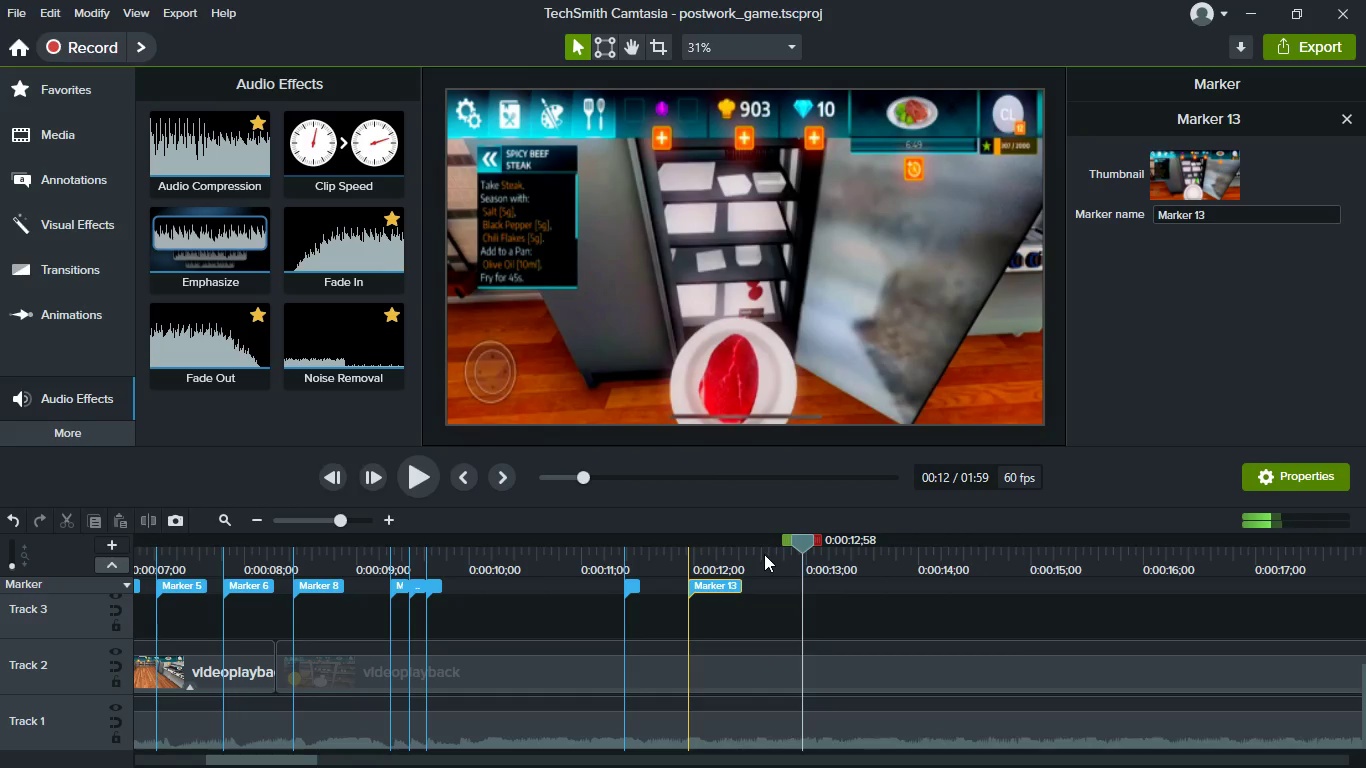 
left_click([764, 554])
 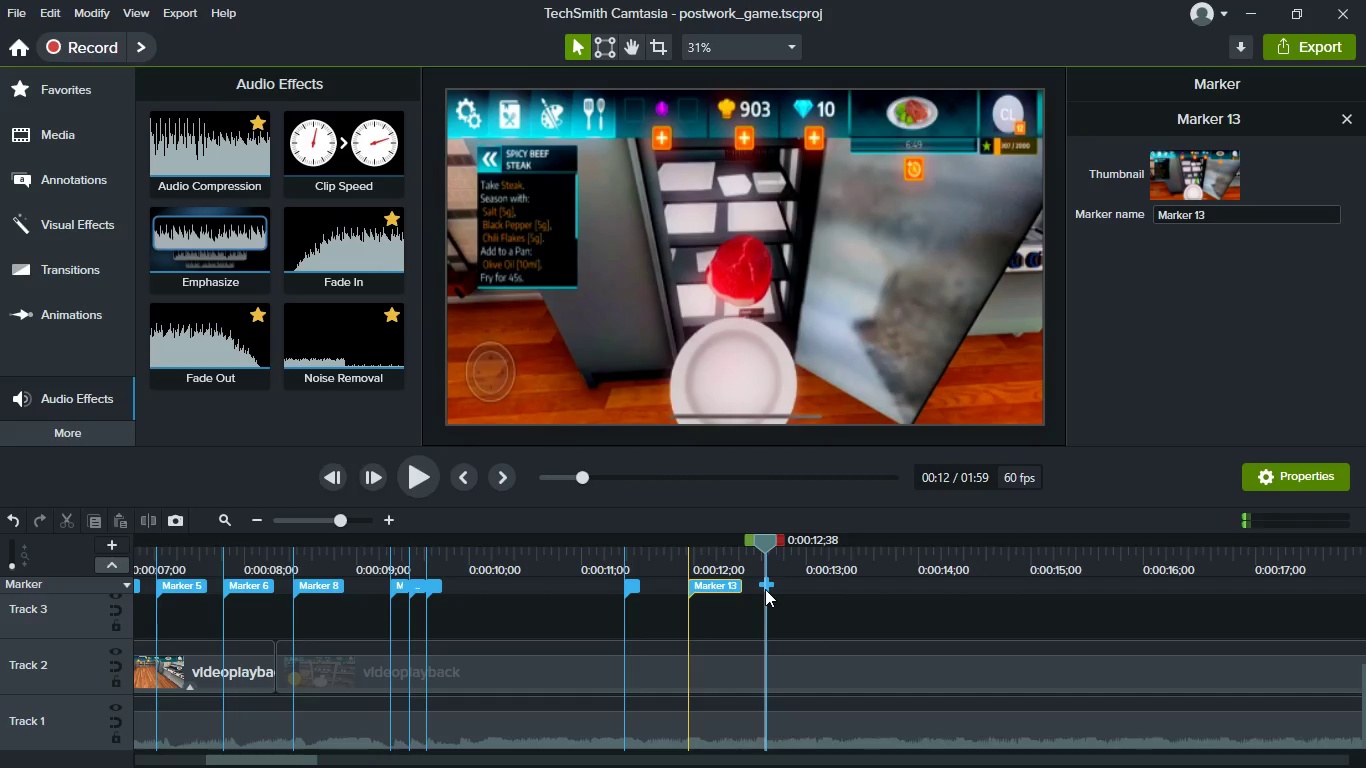 
left_click([765, 589])
 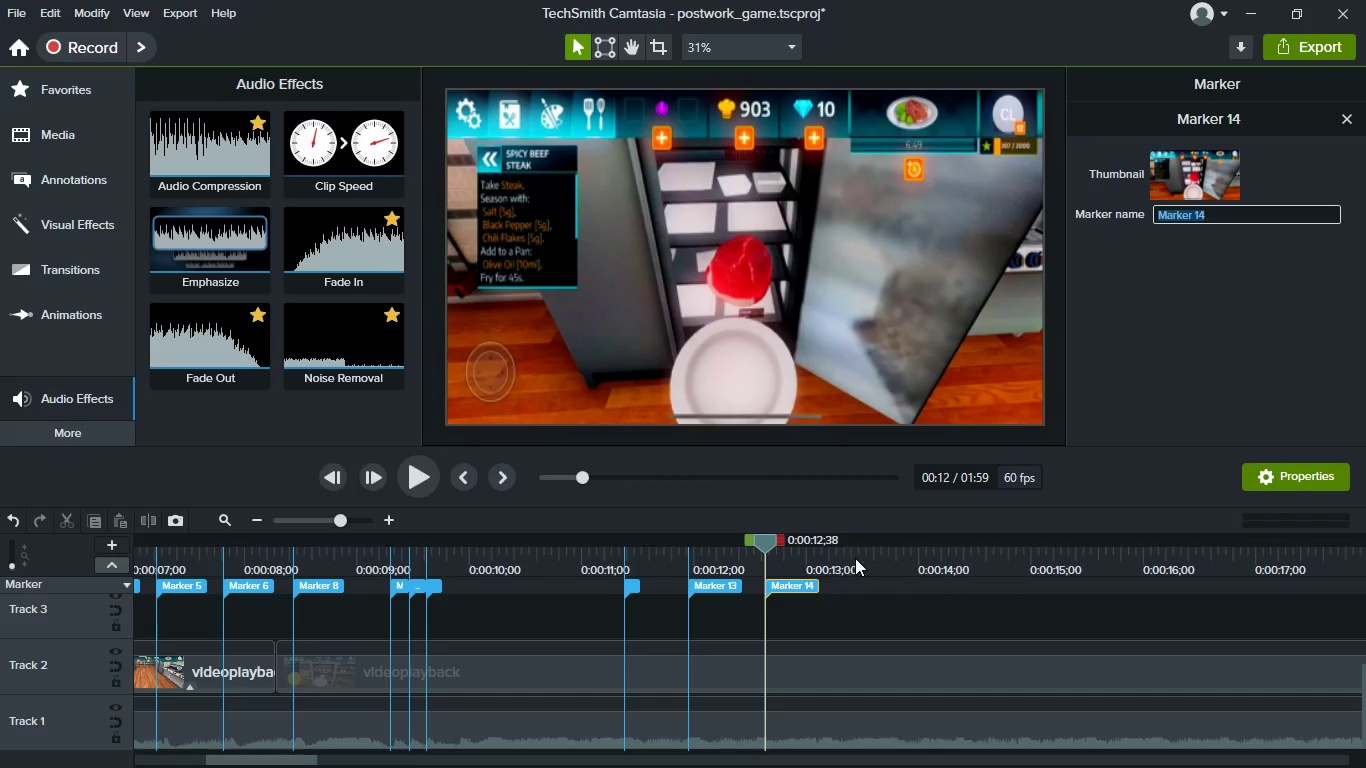 
left_click([863, 558])
 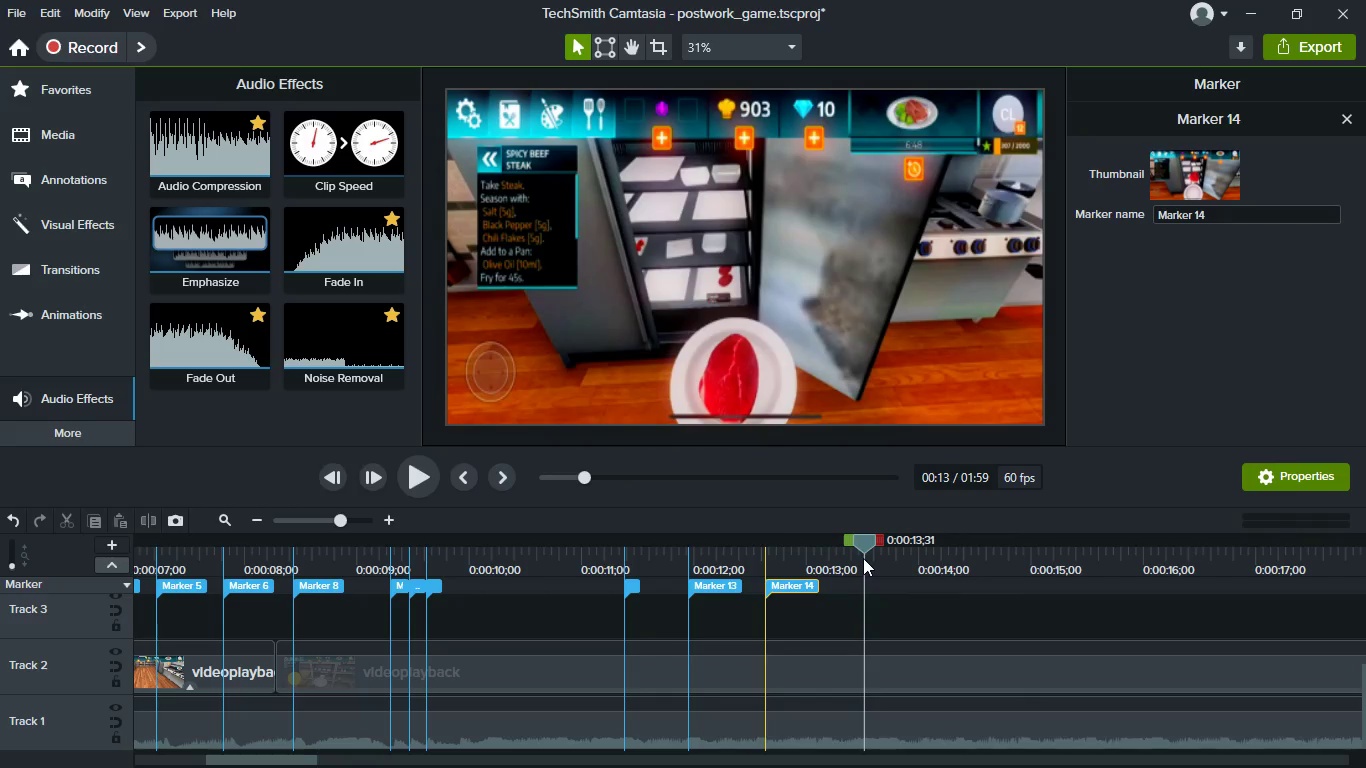 
key(Space)
 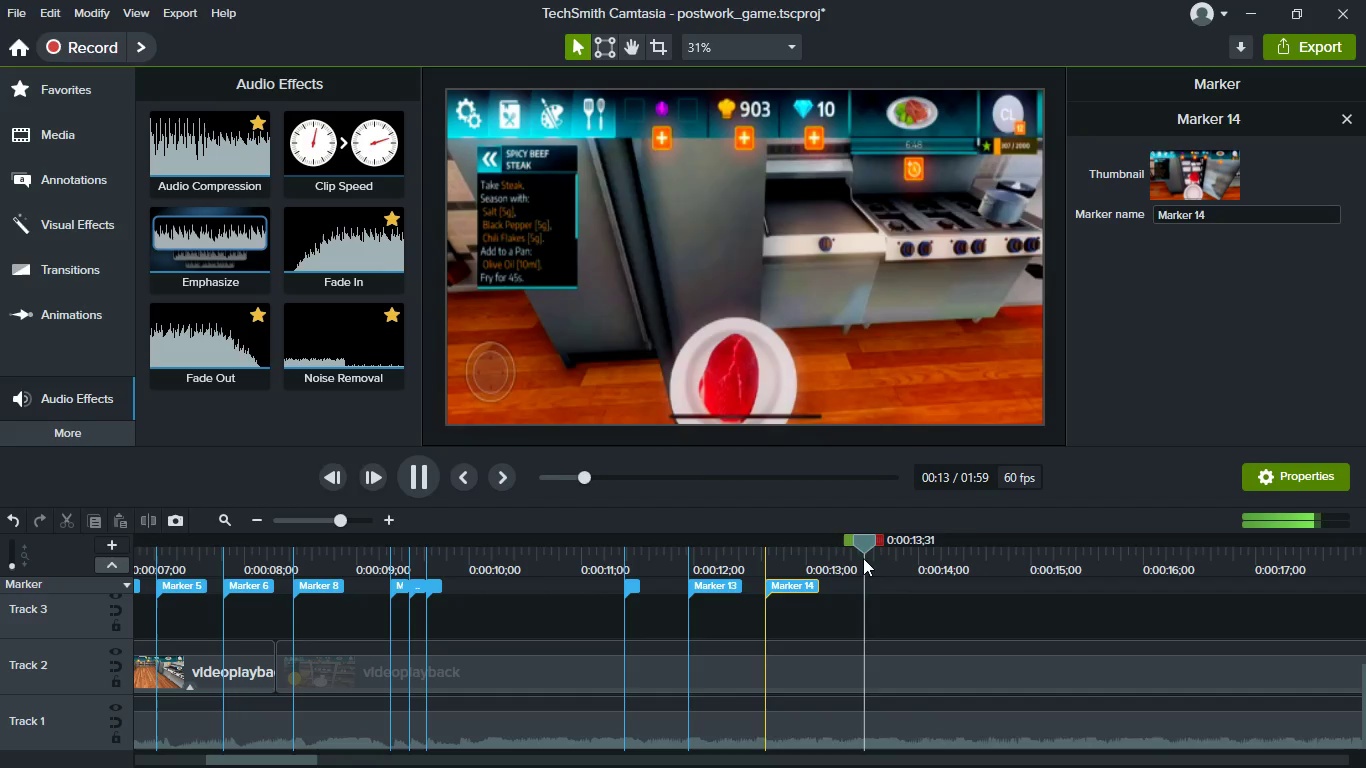 
key(Space)
 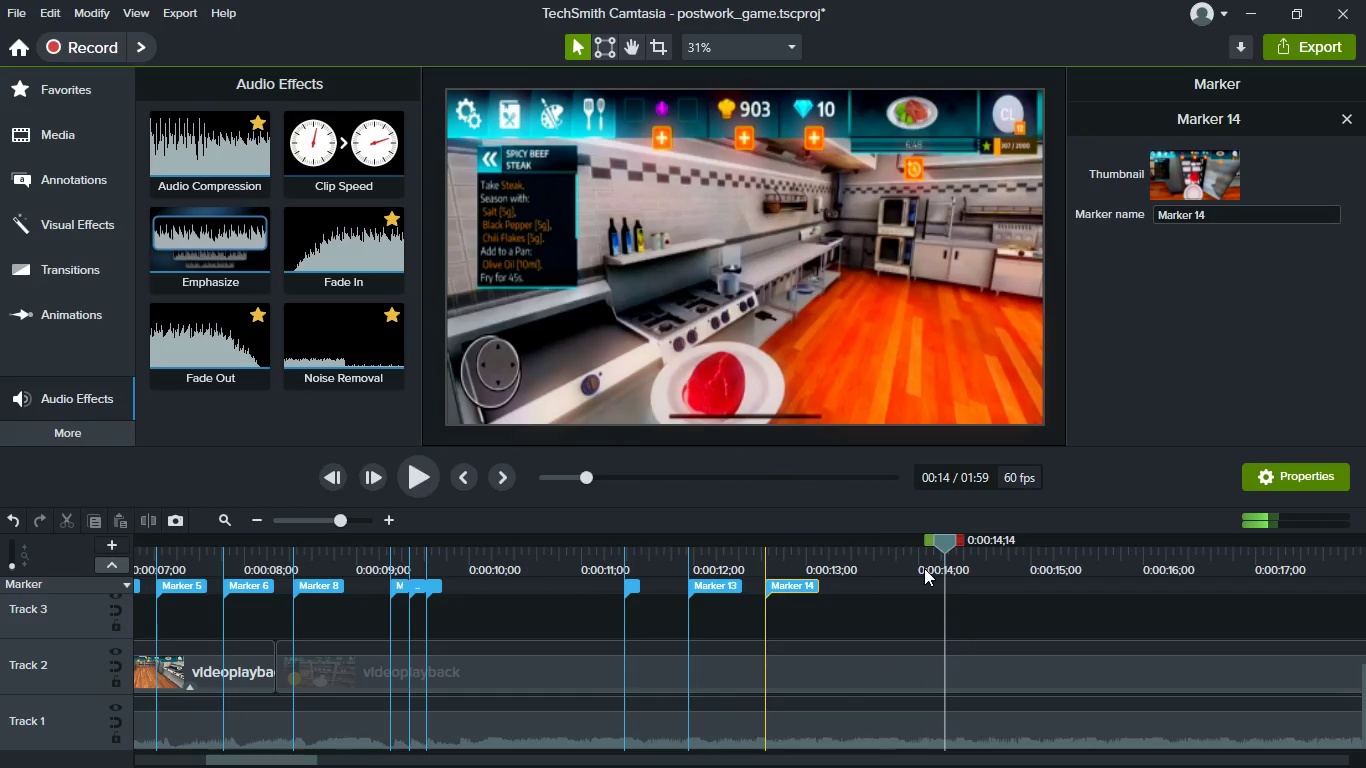 
left_click([912, 568])
 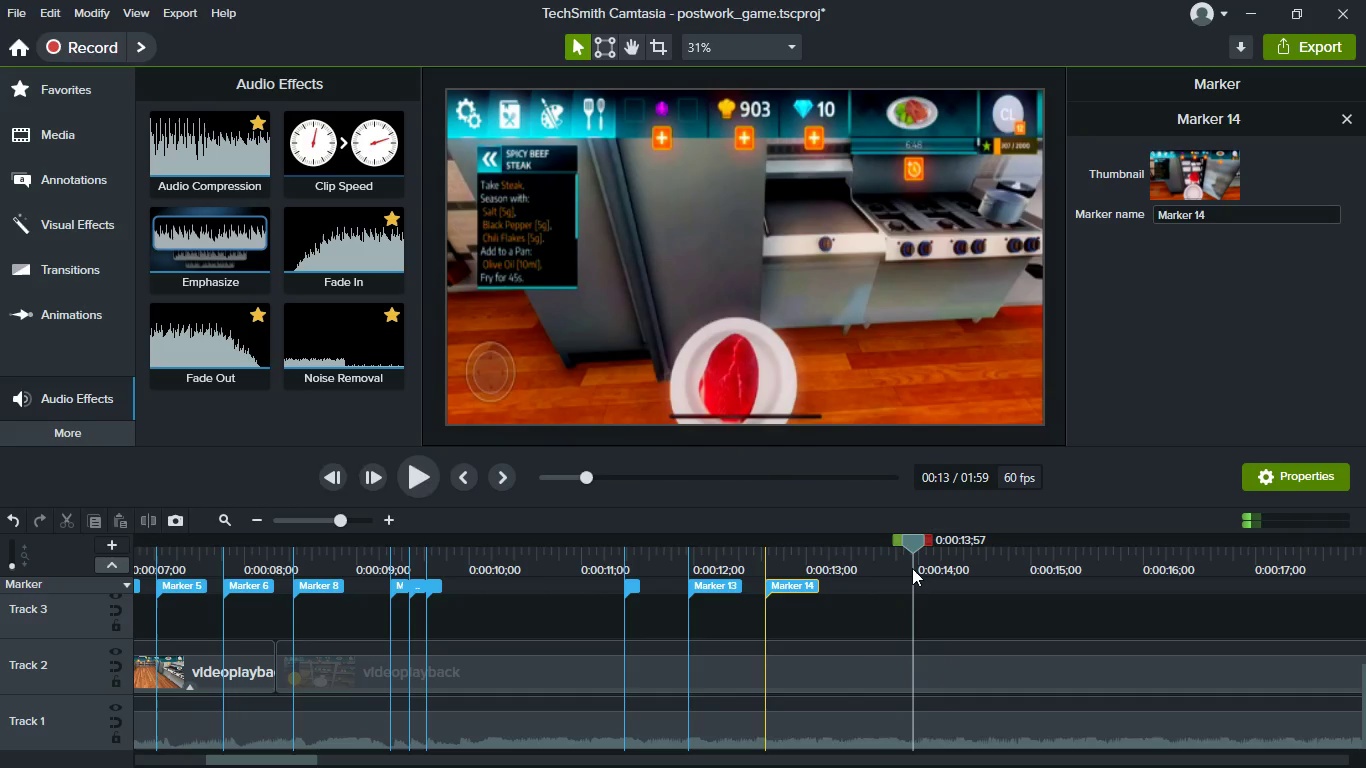 
key(Space)
 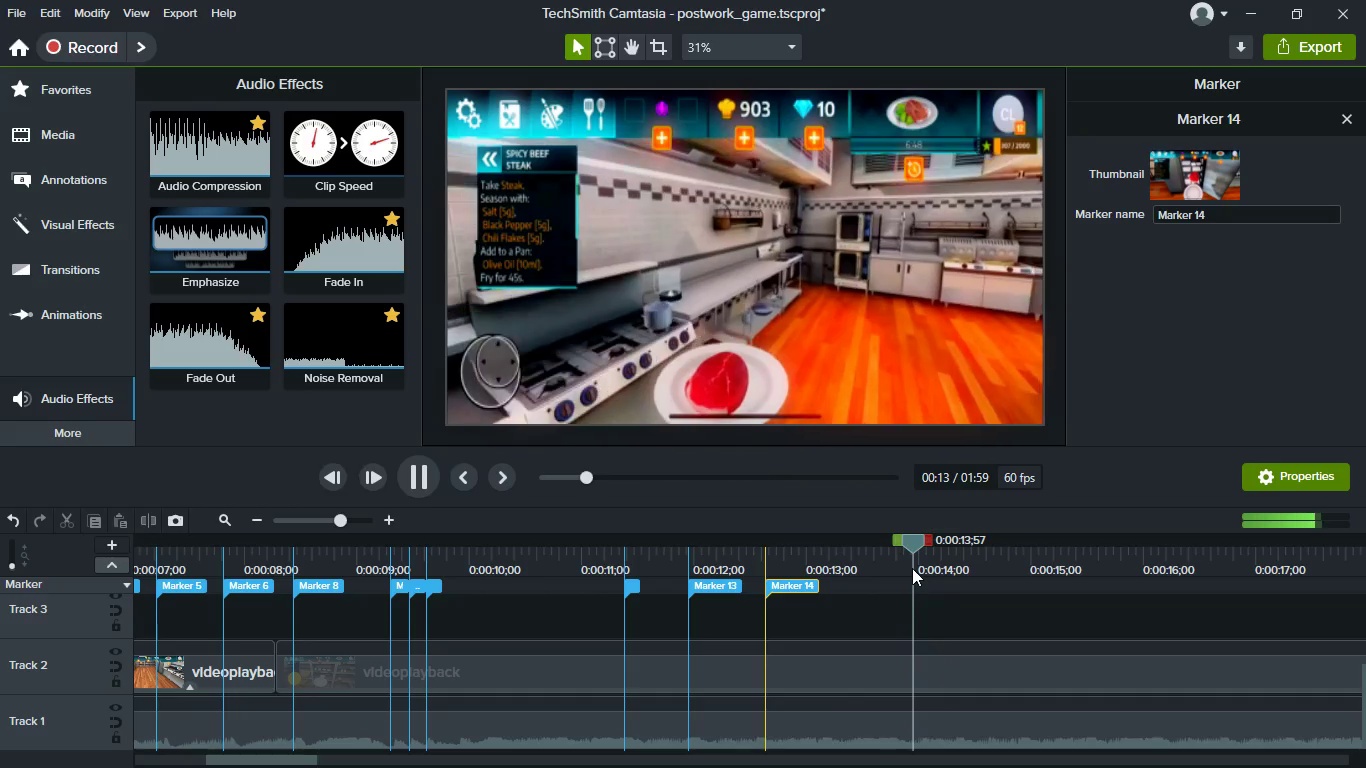 
key(Space)
 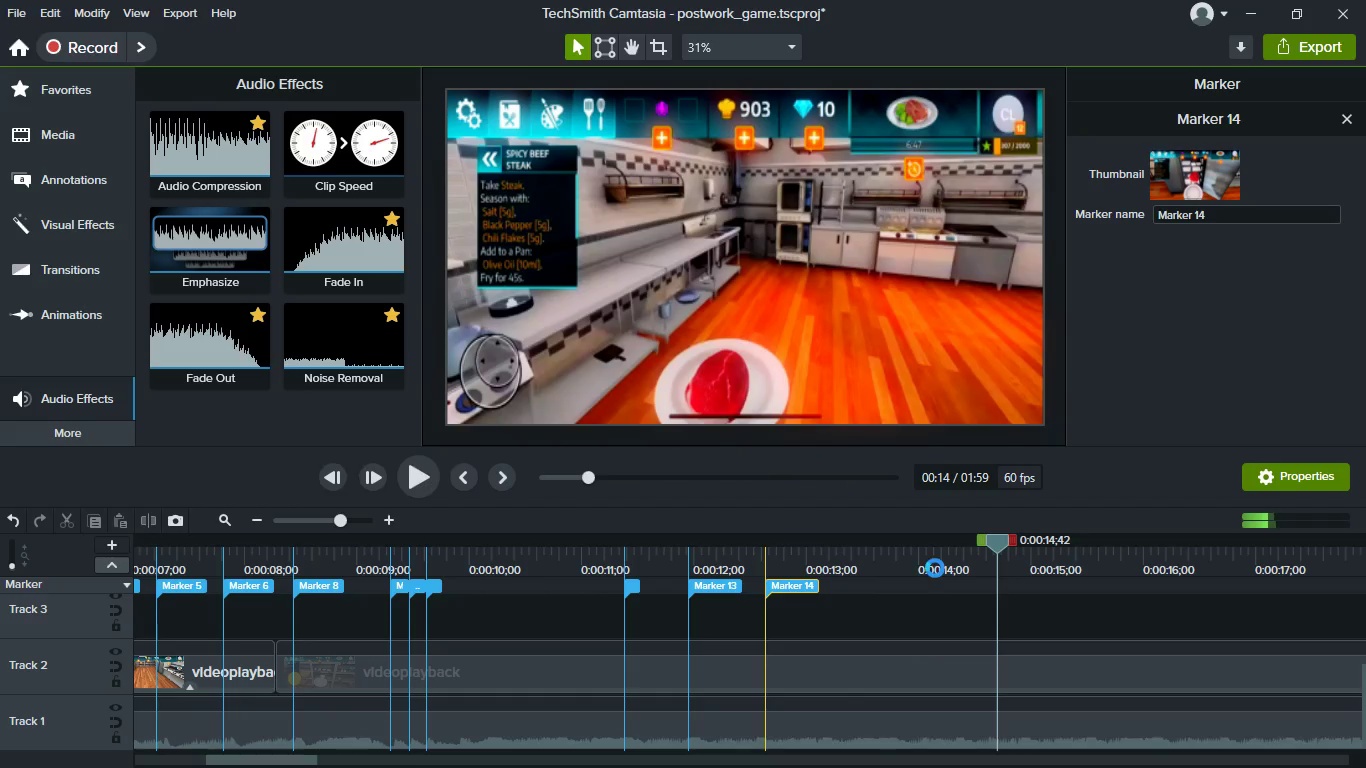 
left_click([935, 568])
 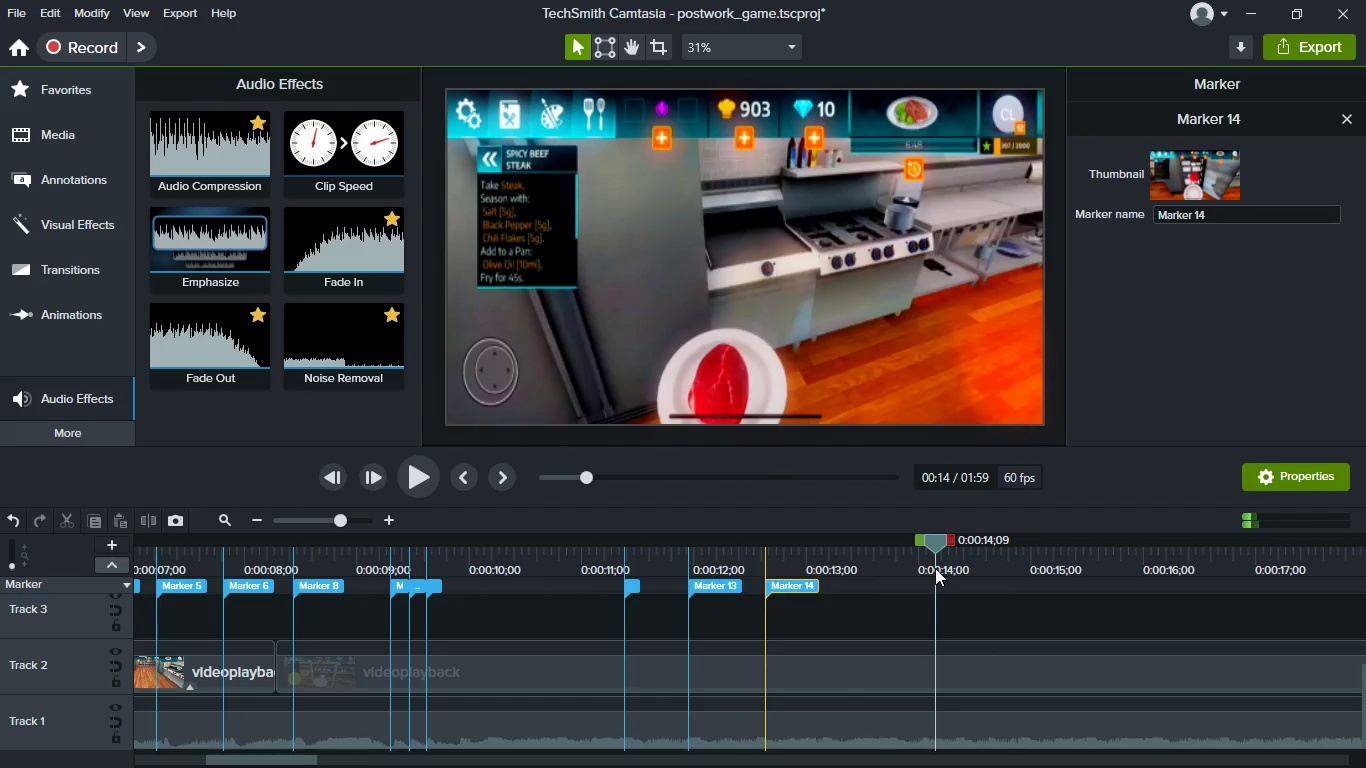 
key(Space)
 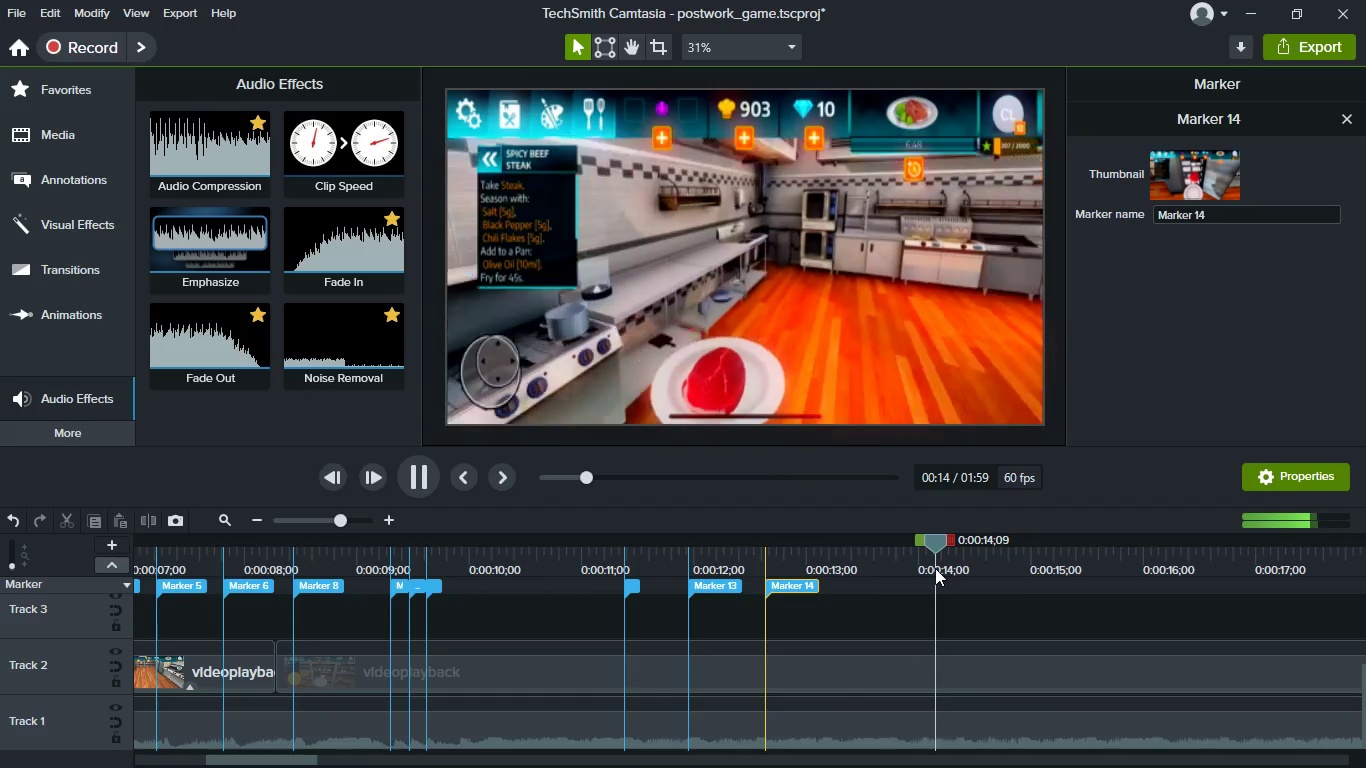 
key(Space)
 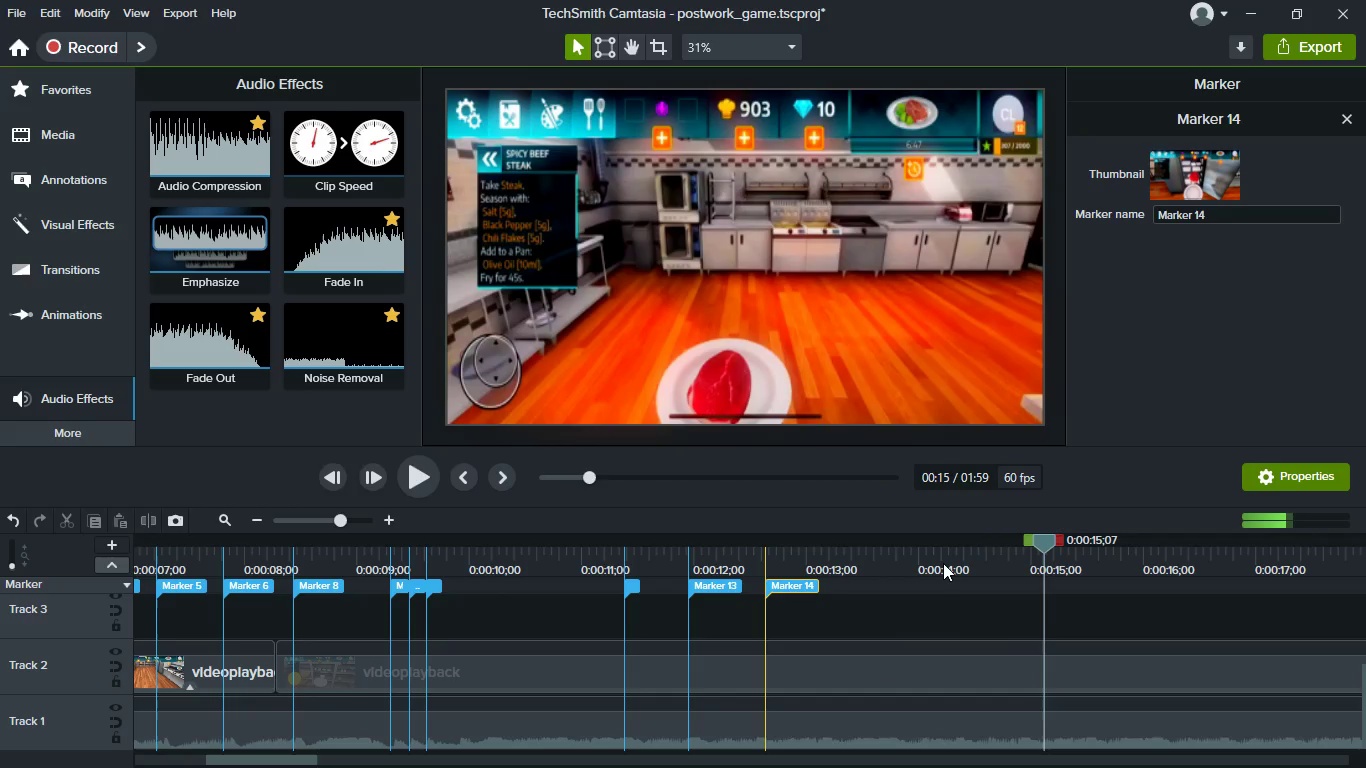 
left_click([947, 564])
 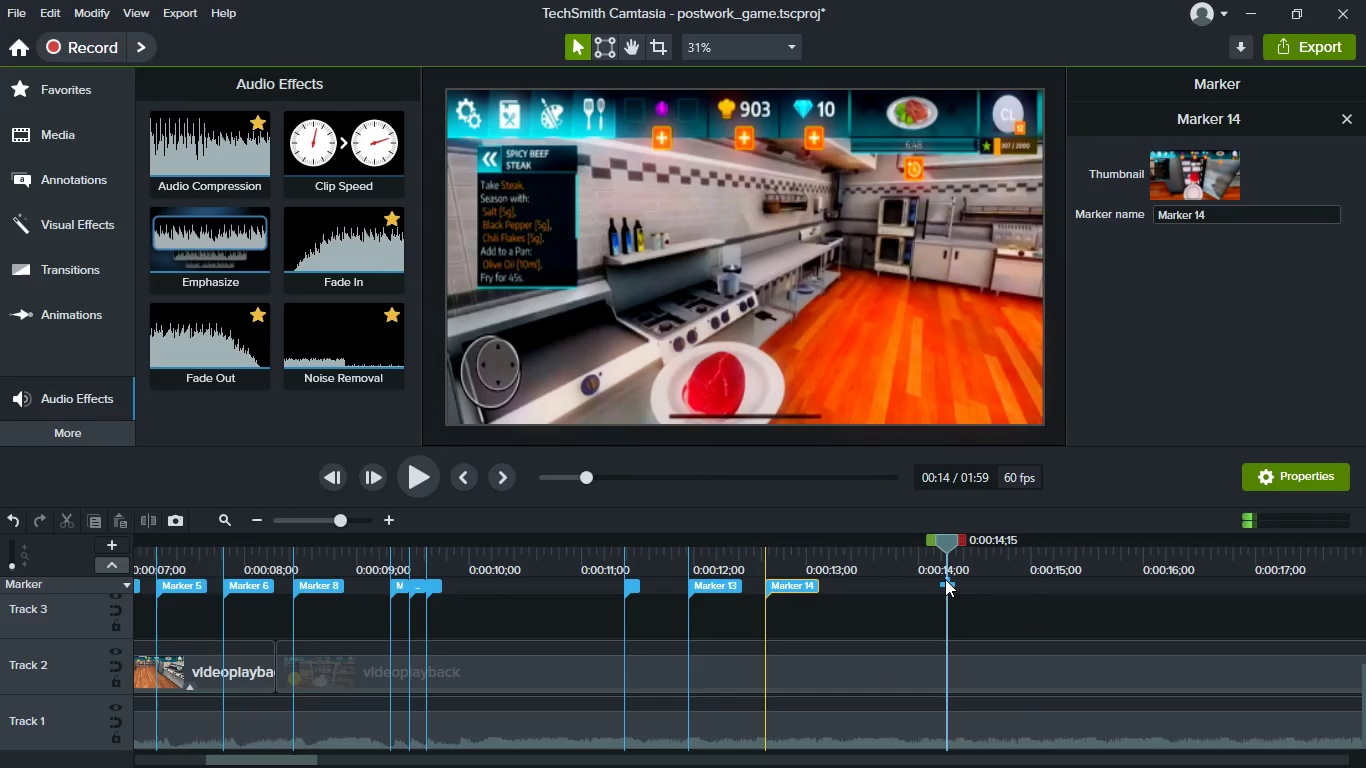 
left_click([945, 579])
 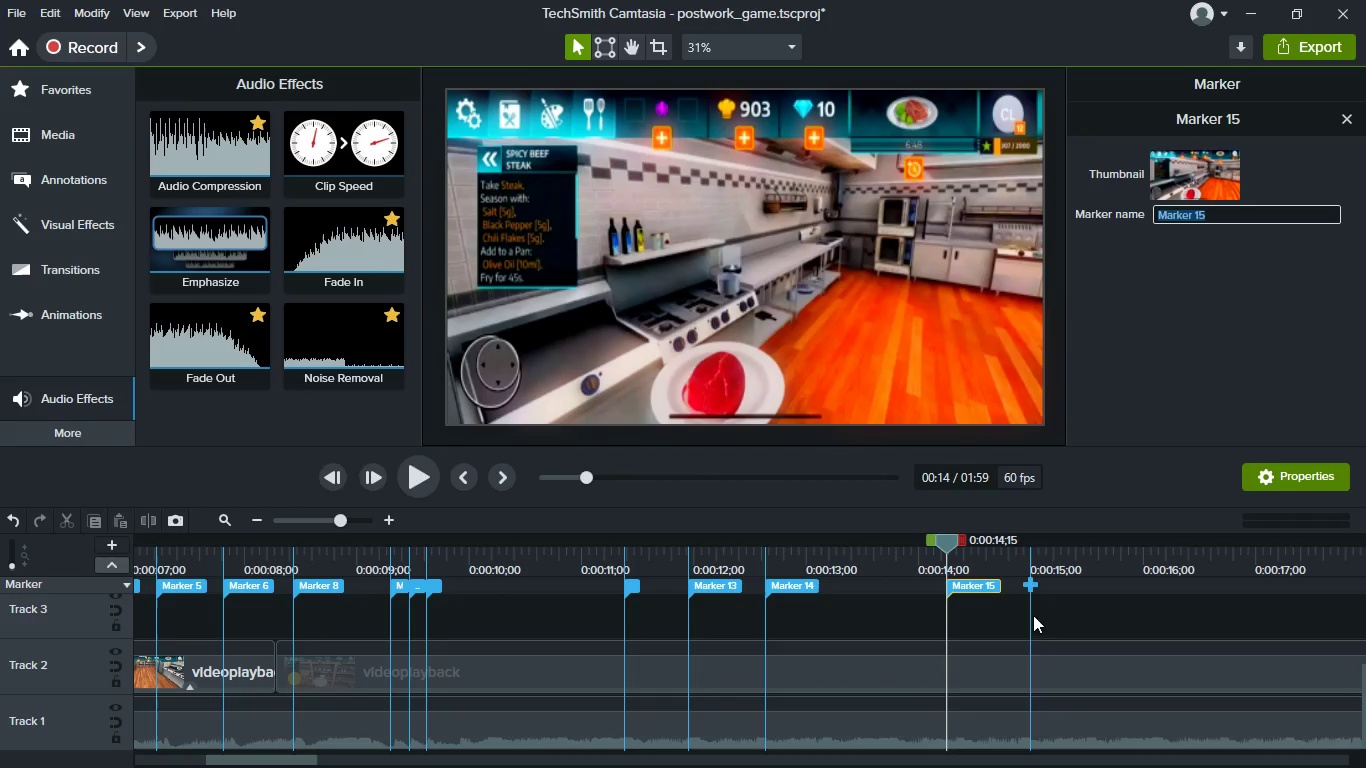 
hold_key(key=ControlLeft, duration=0.5)
scroll: coordinate [1031, 720], scroll_direction: down, amount: 1.0
 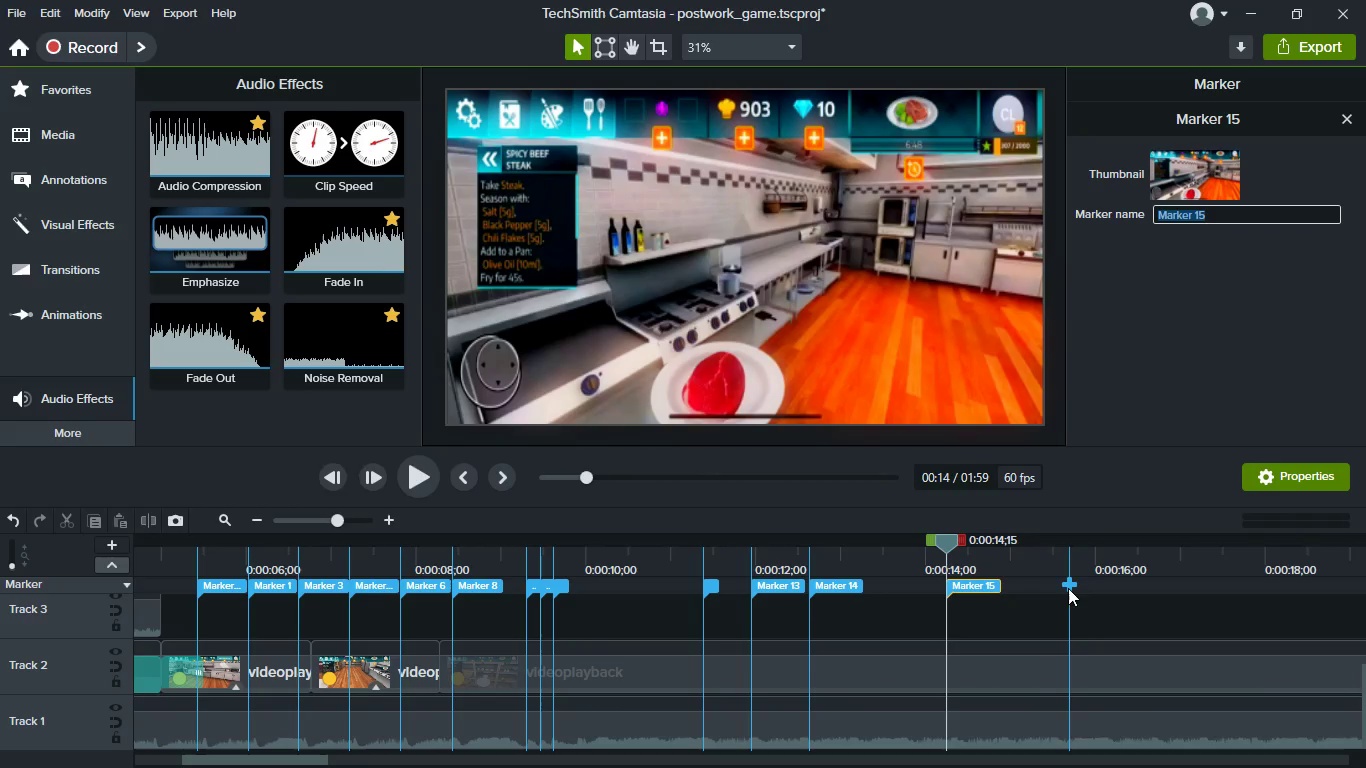 
mouse_move([1069, 728])
 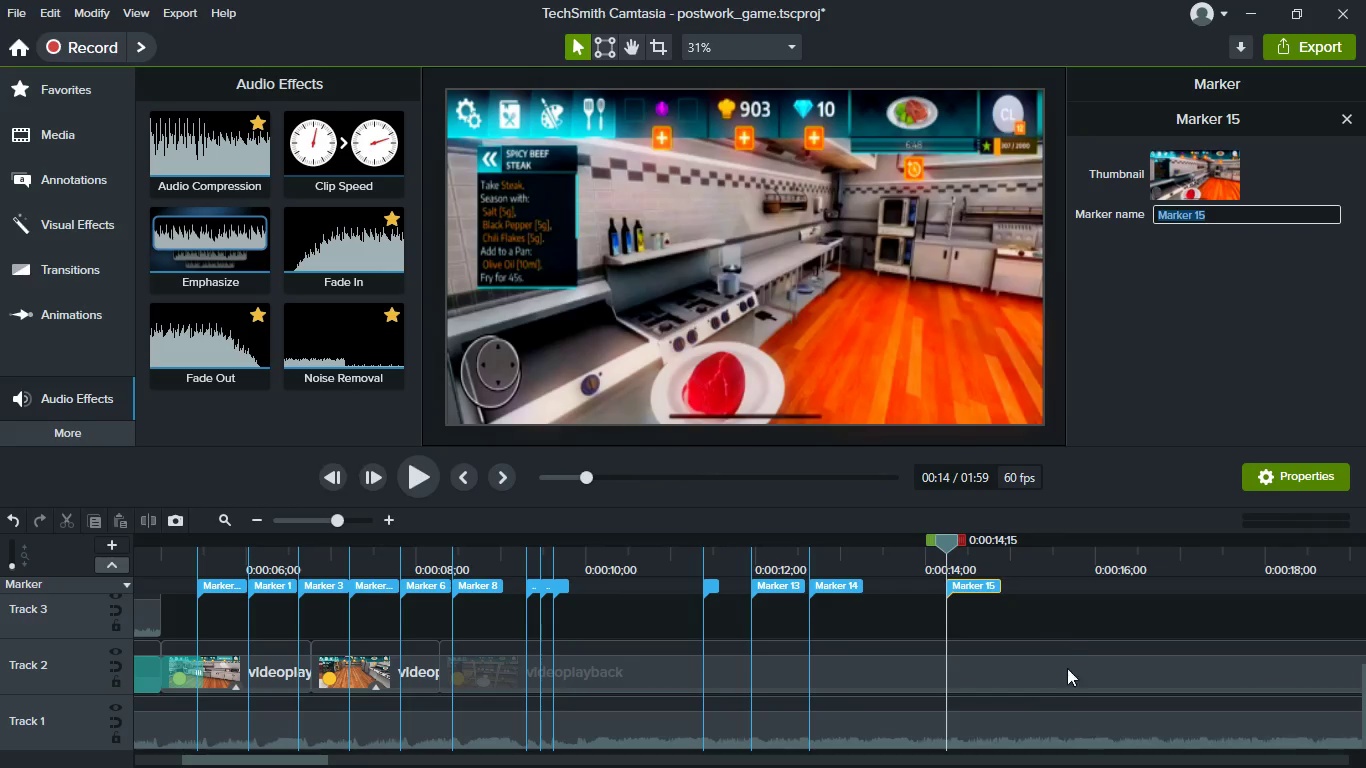 
key(Space)
 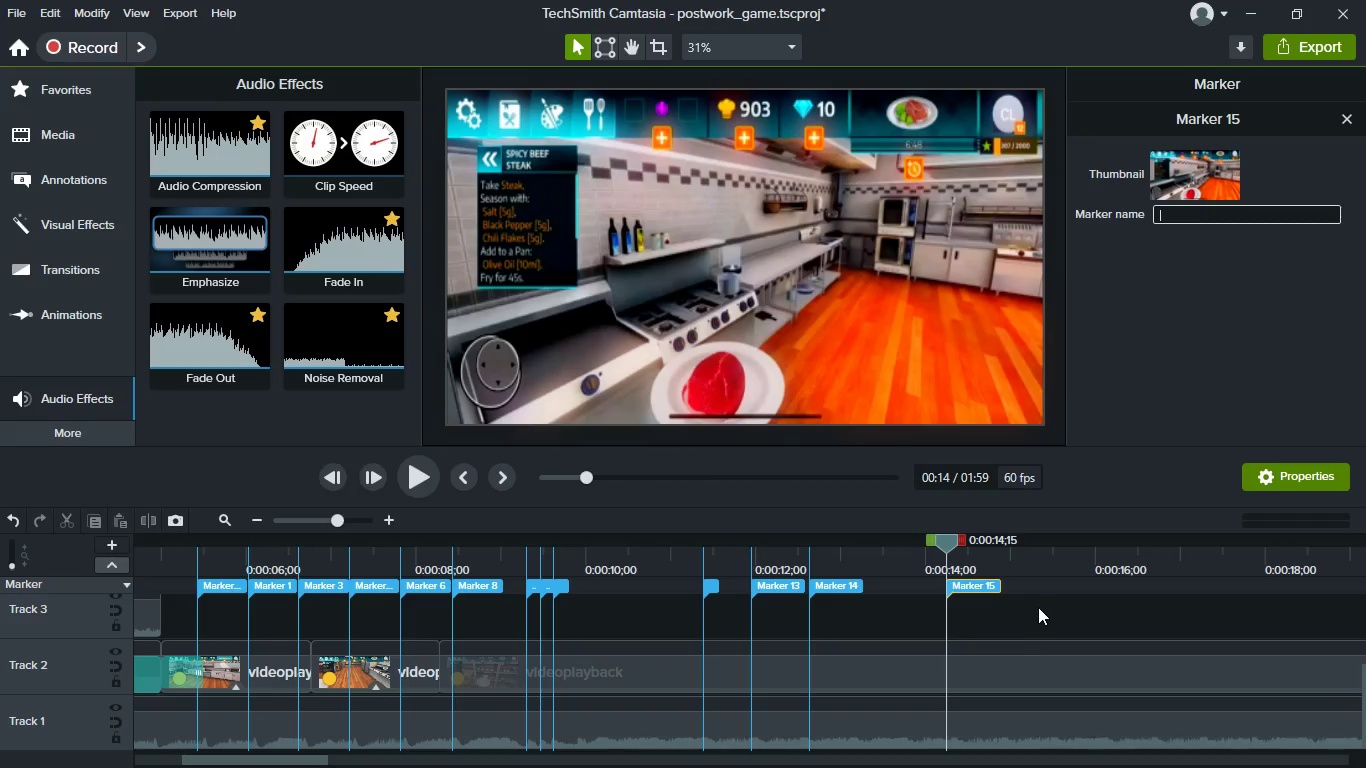 
left_click([1020, 547])
 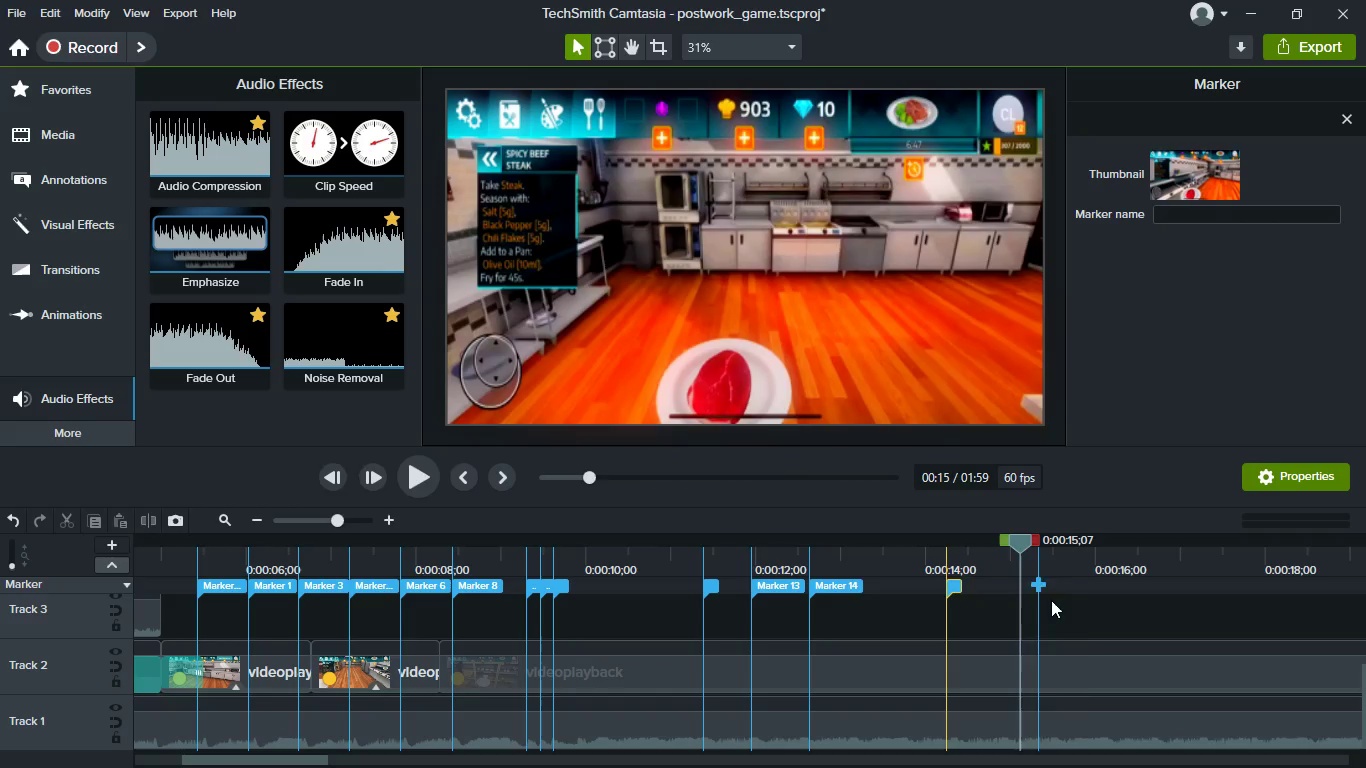 
key(Space)
 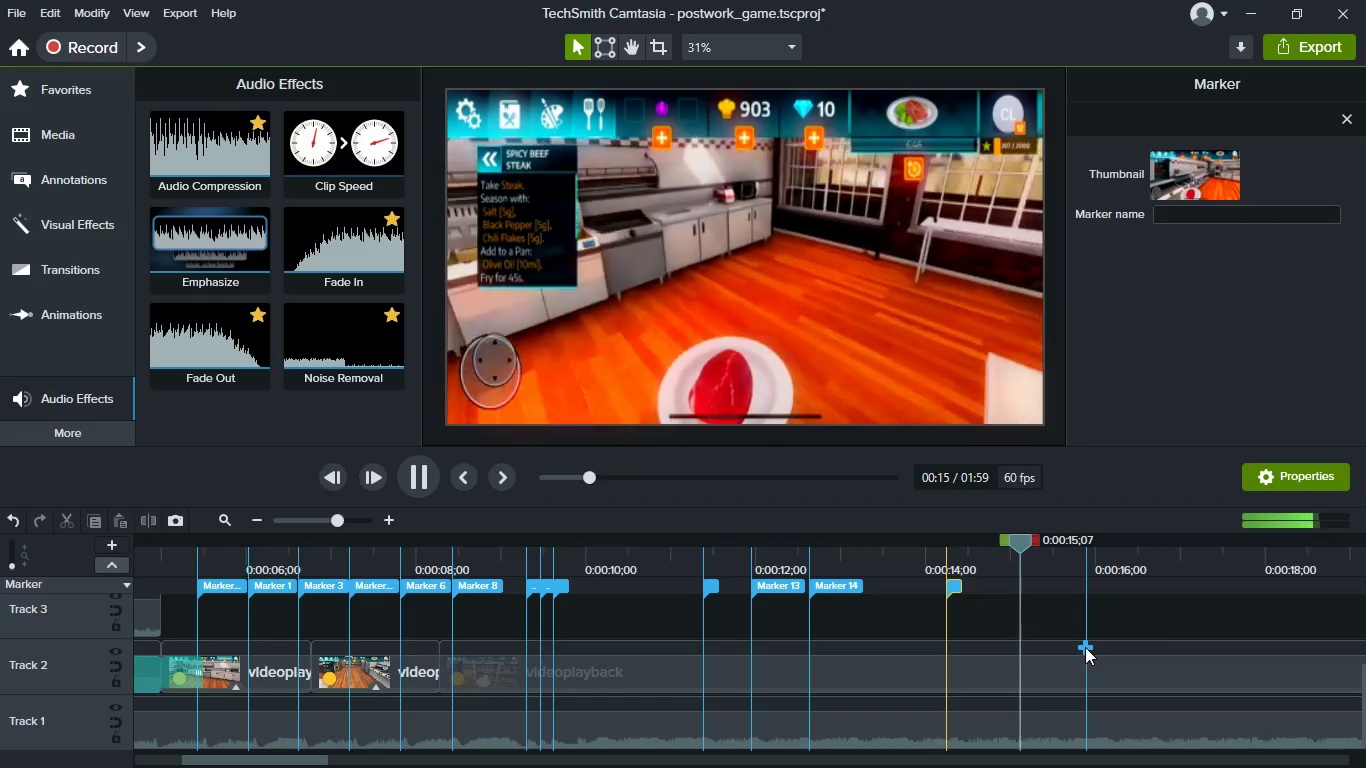 
key(Space)
 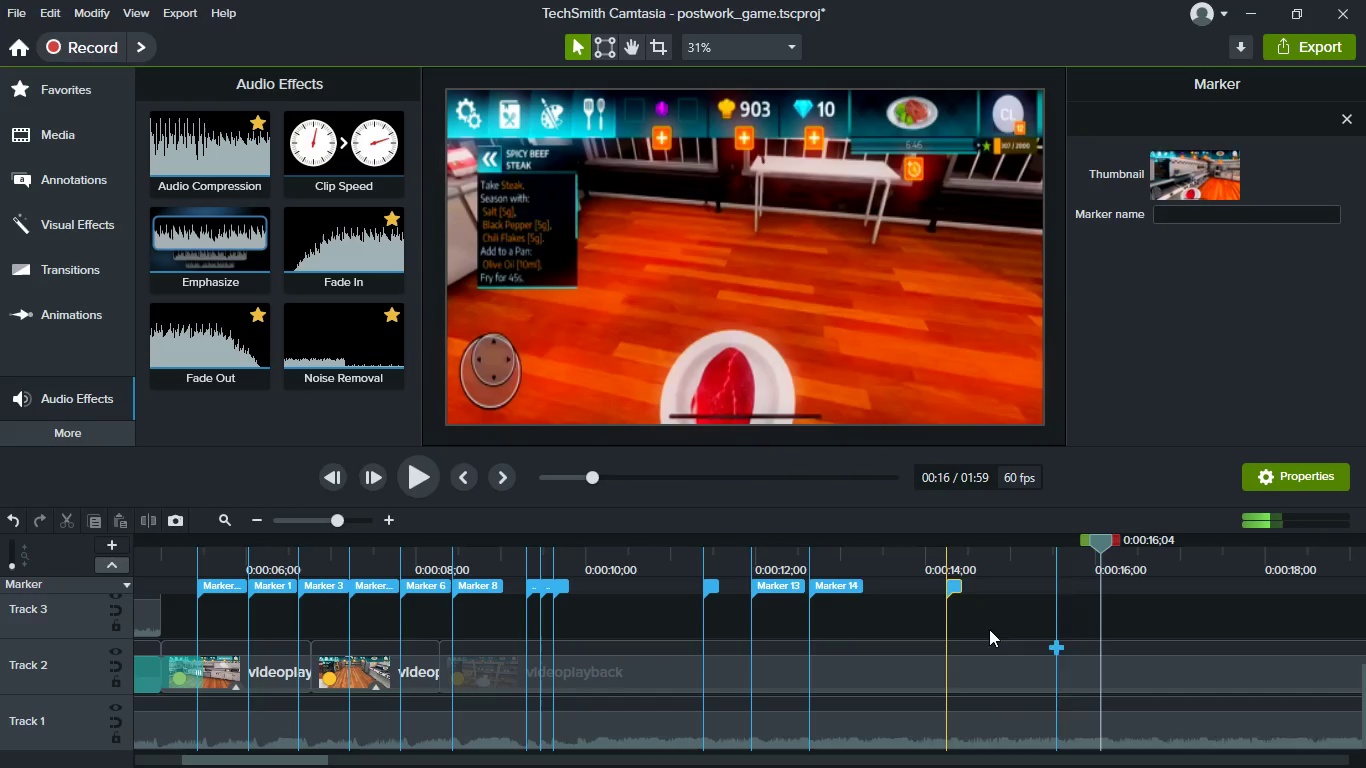 
key(Space)
 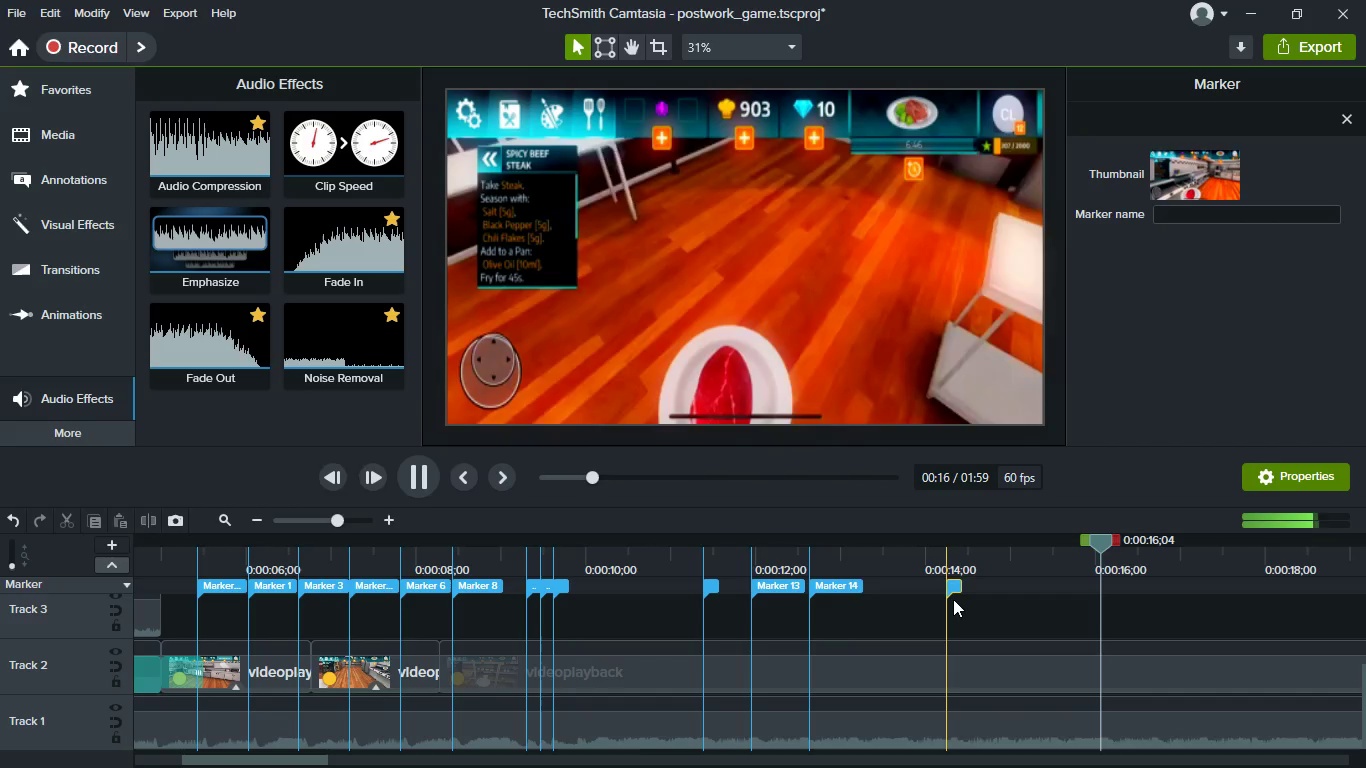 
key(Space)
 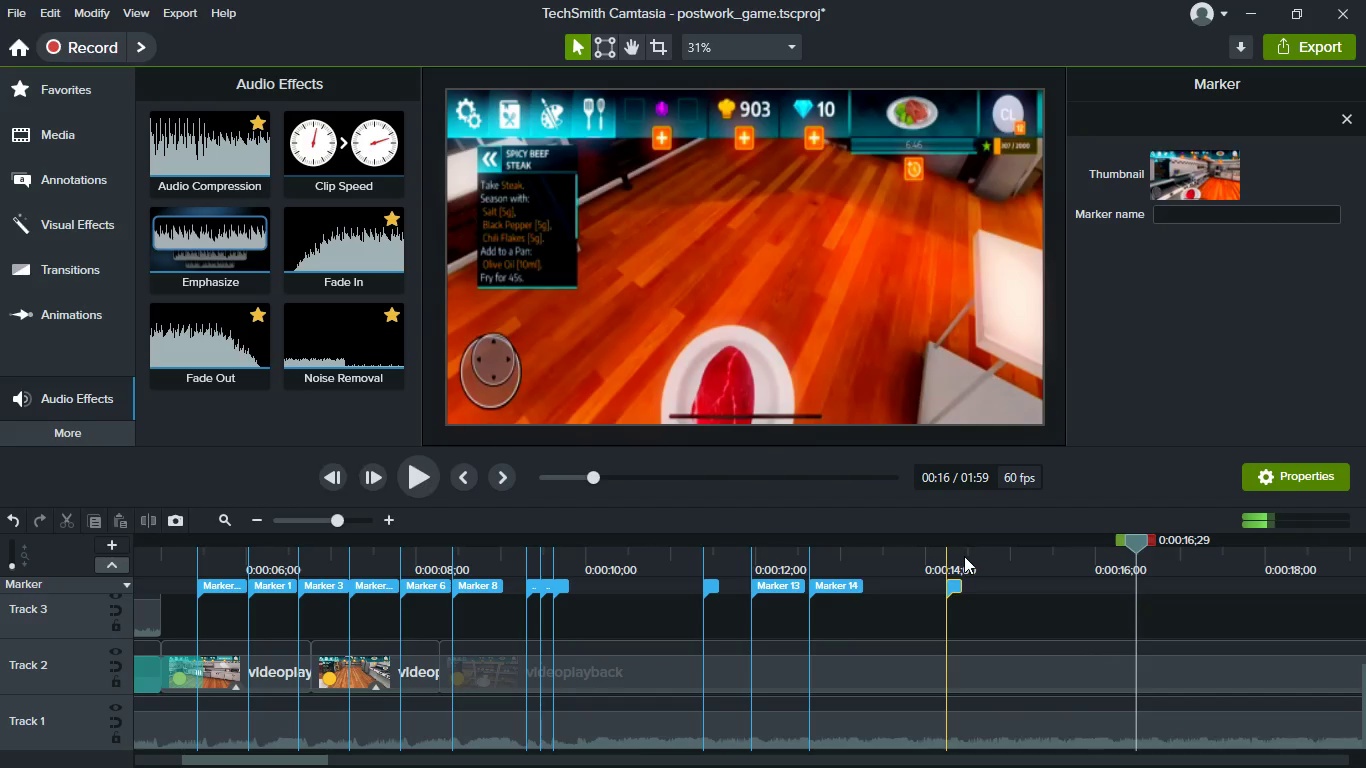 
left_click([970, 556])
 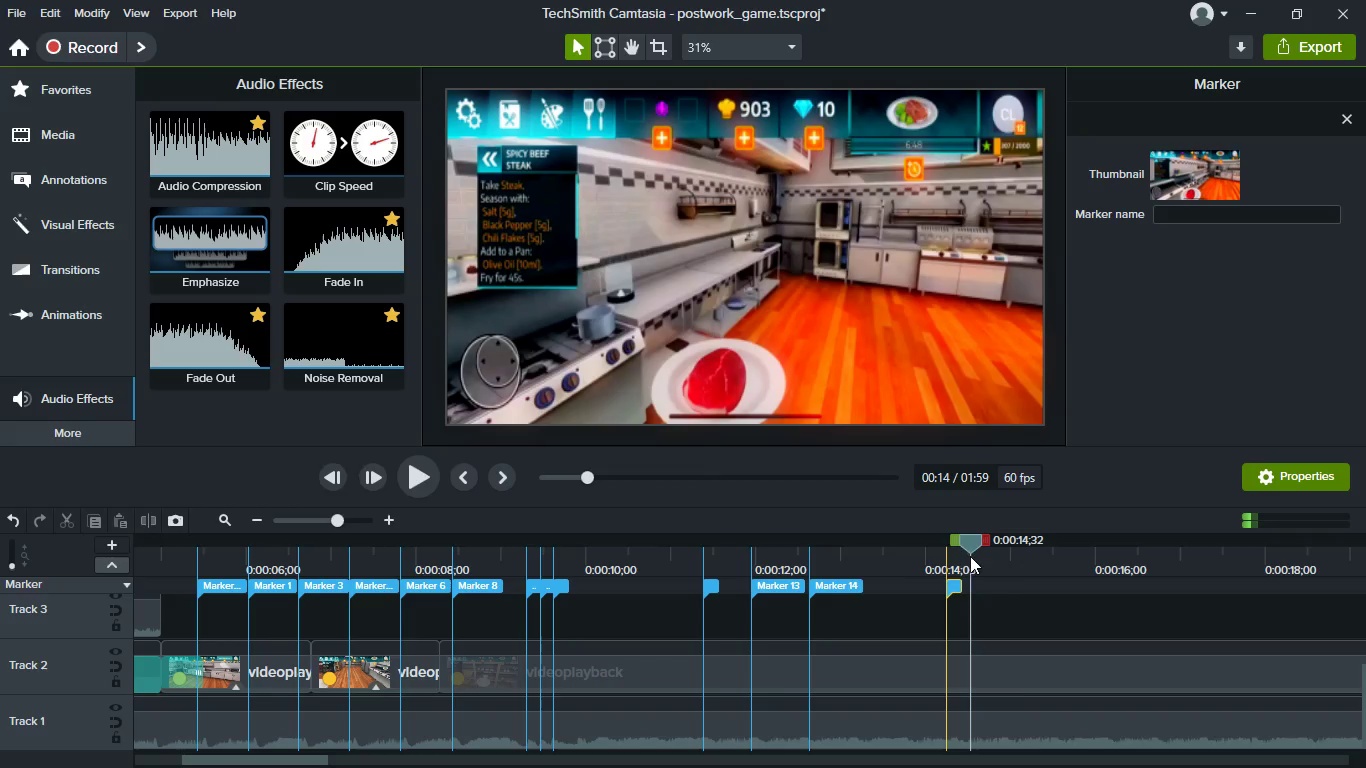 
key(Space)
 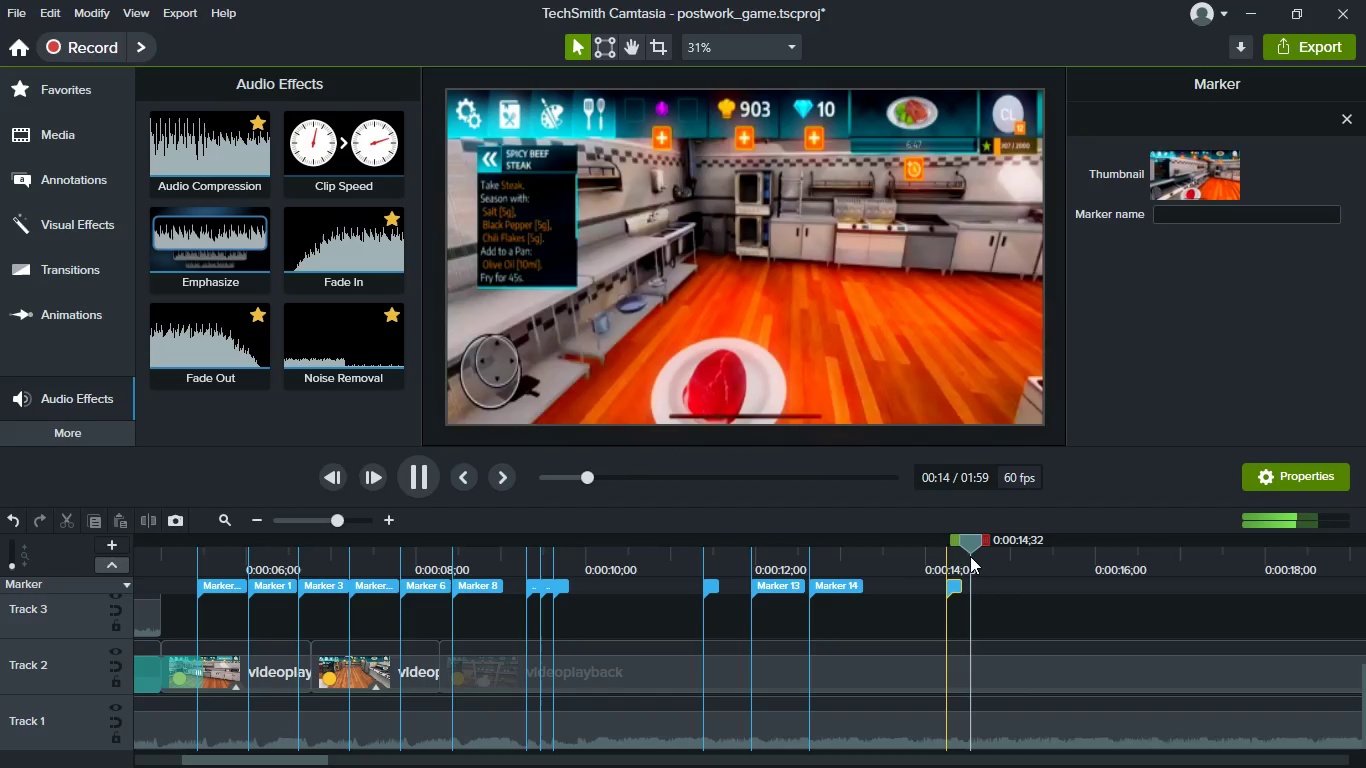 
key(Space)
 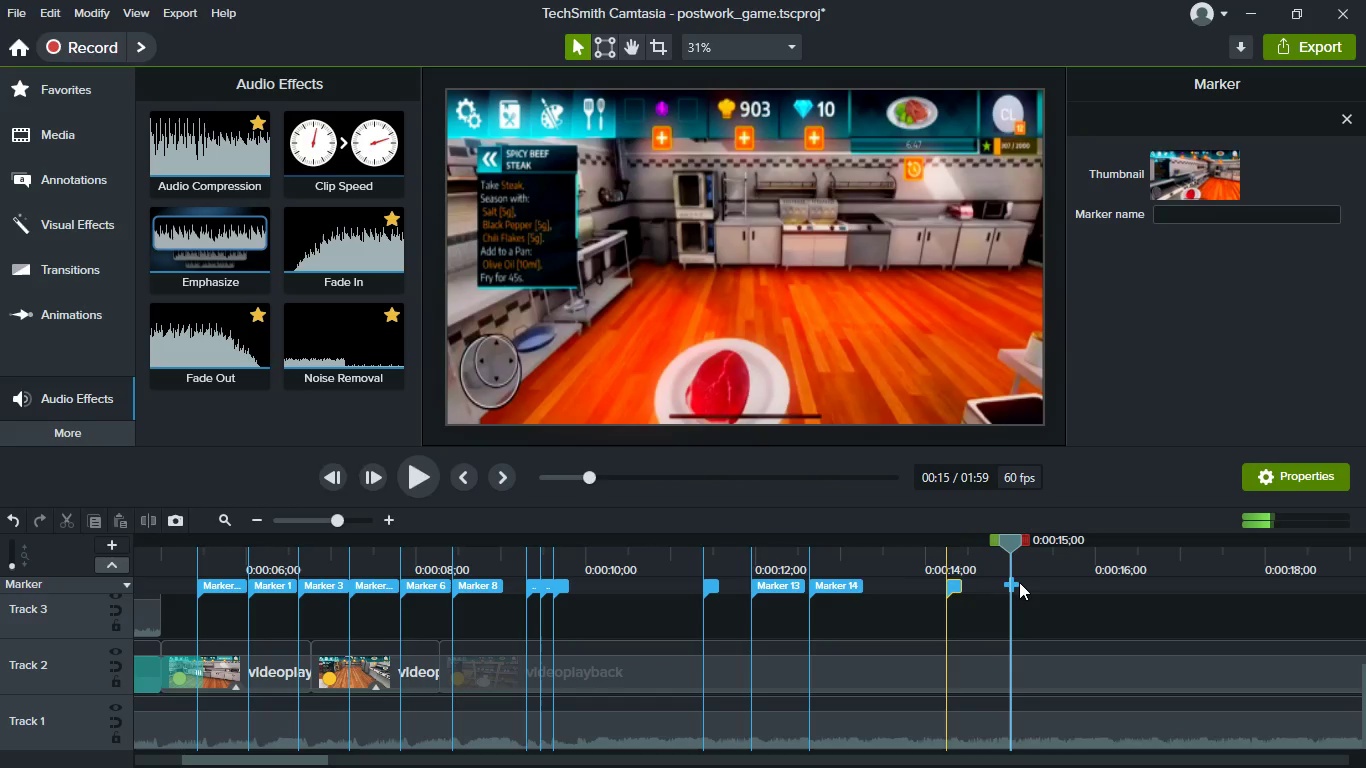 
left_click([1019, 582])
 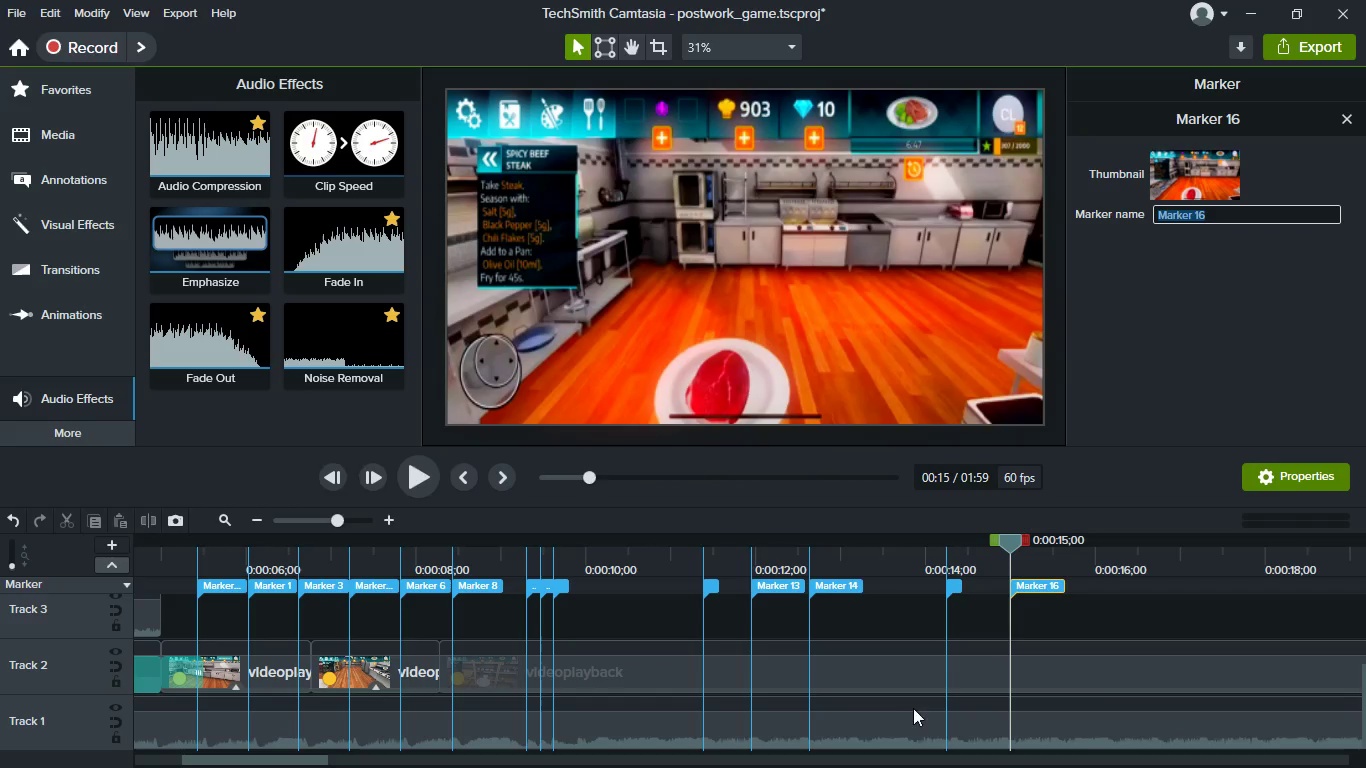 
hold_key(key=ControlLeft, duration=0.36)
scroll: coordinate [644, 709], scroll_direction: down, amount: 2.0
 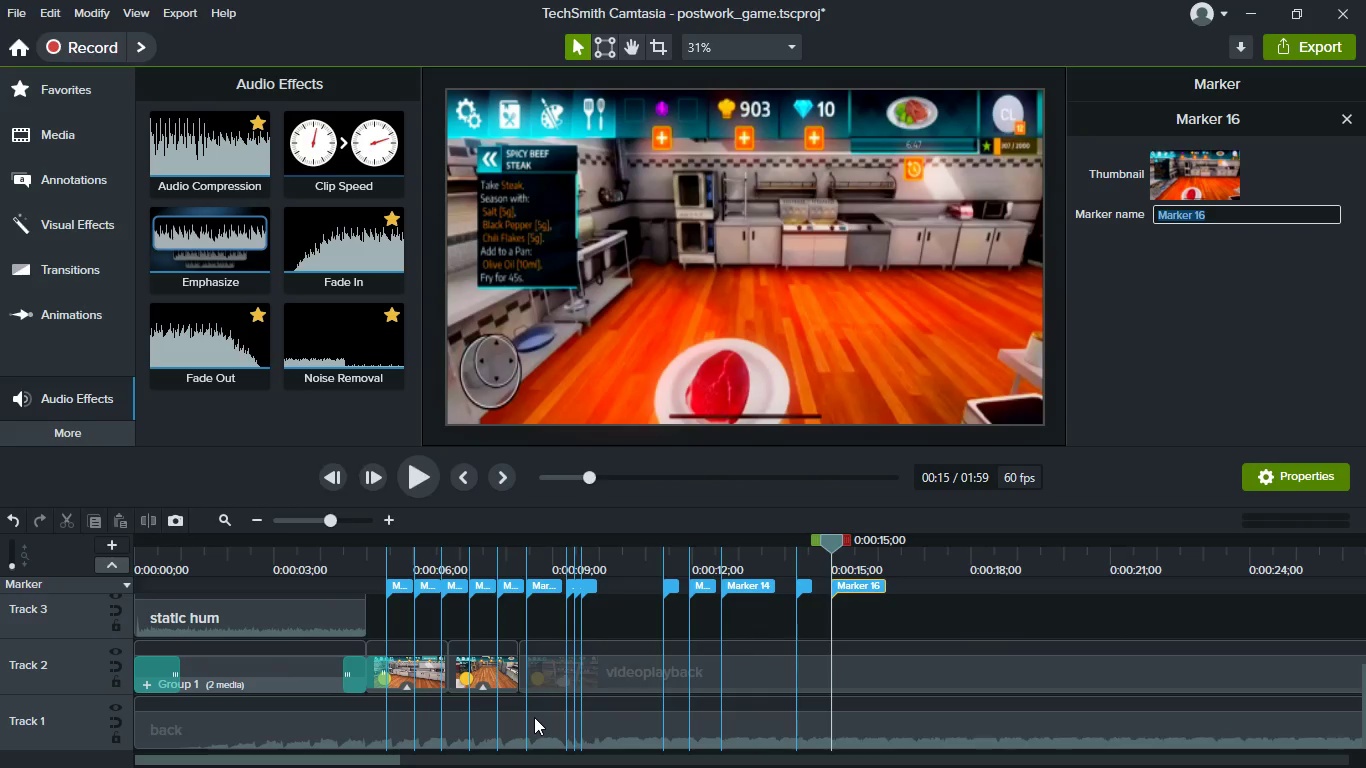 
hold_key(key=ControlLeft, duration=1.5)
 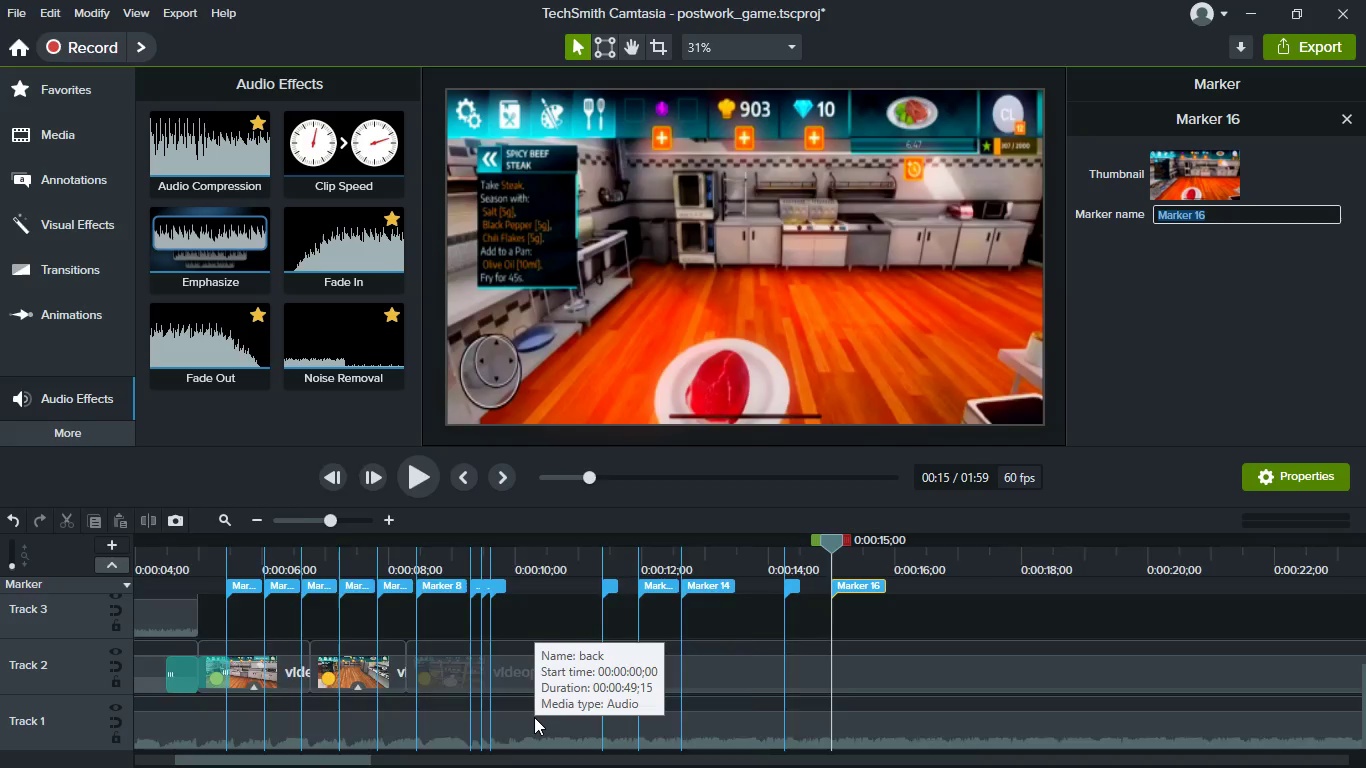 
hold_key(key=ControlLeft, duration=0.52)
scroll: coordinate [534, 717], scroll_direction: up, amount: 3.0
 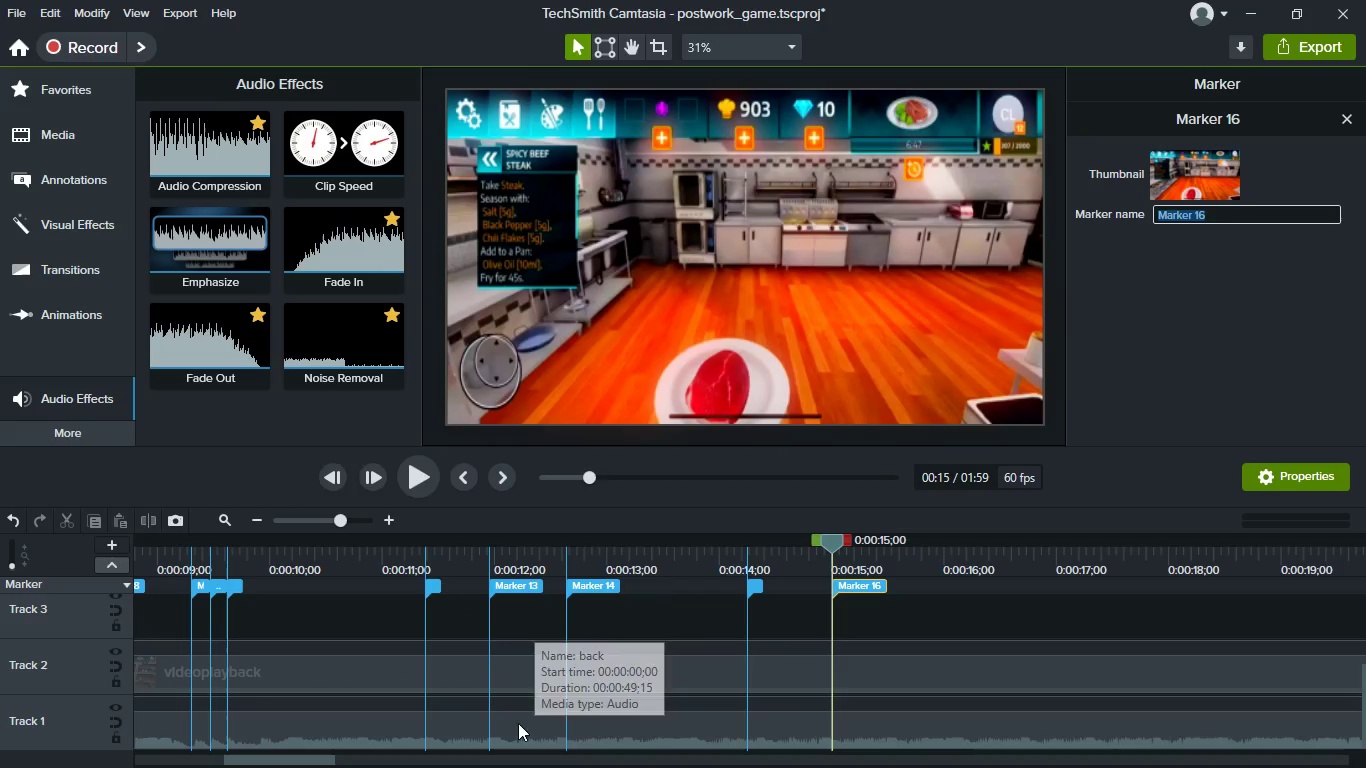 
hold_key(key=ShiftLeft, duration=1.25)
scroll: coordinate [507, 724], scroll_direction: up, amount: 6.0
 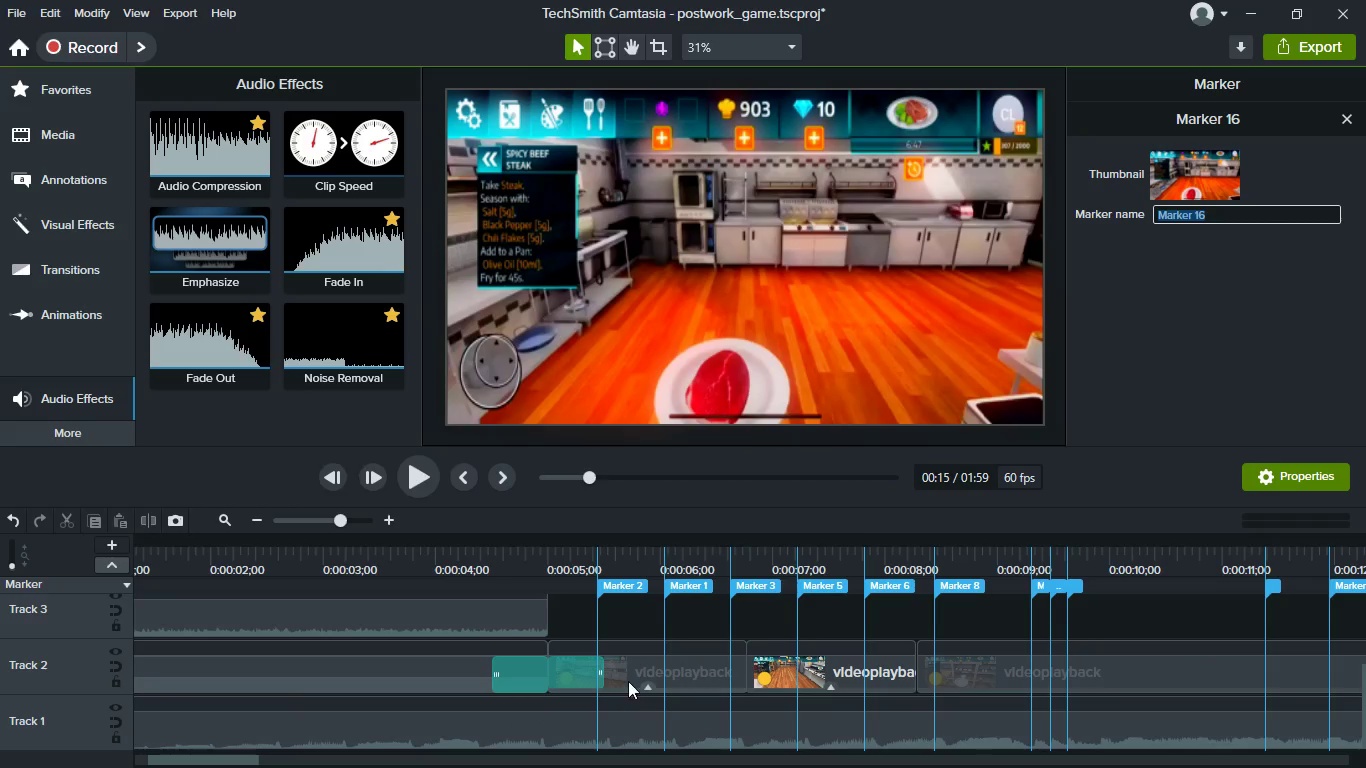 
left_click([628, 676])
 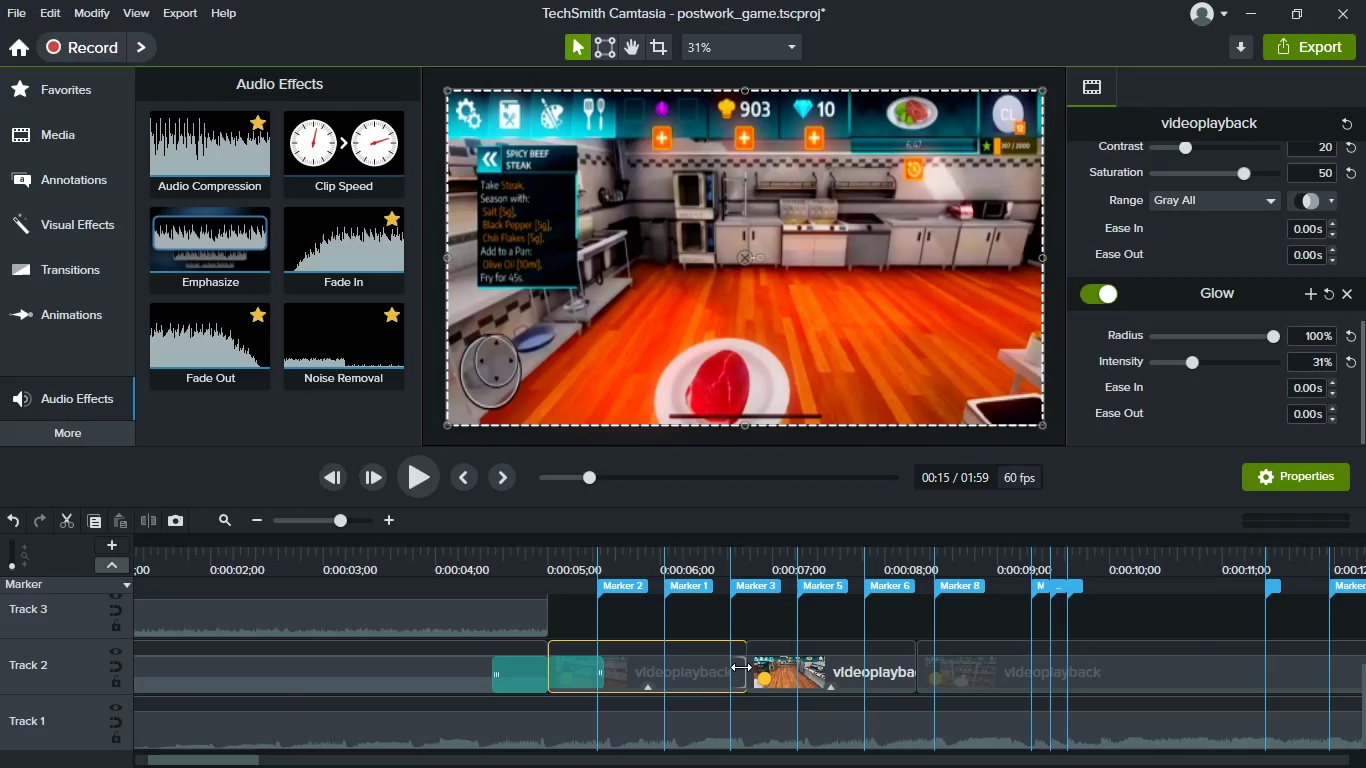 
left_click_drag(start_coordinate=[741, 664], to_coordinate=[729, 661])
 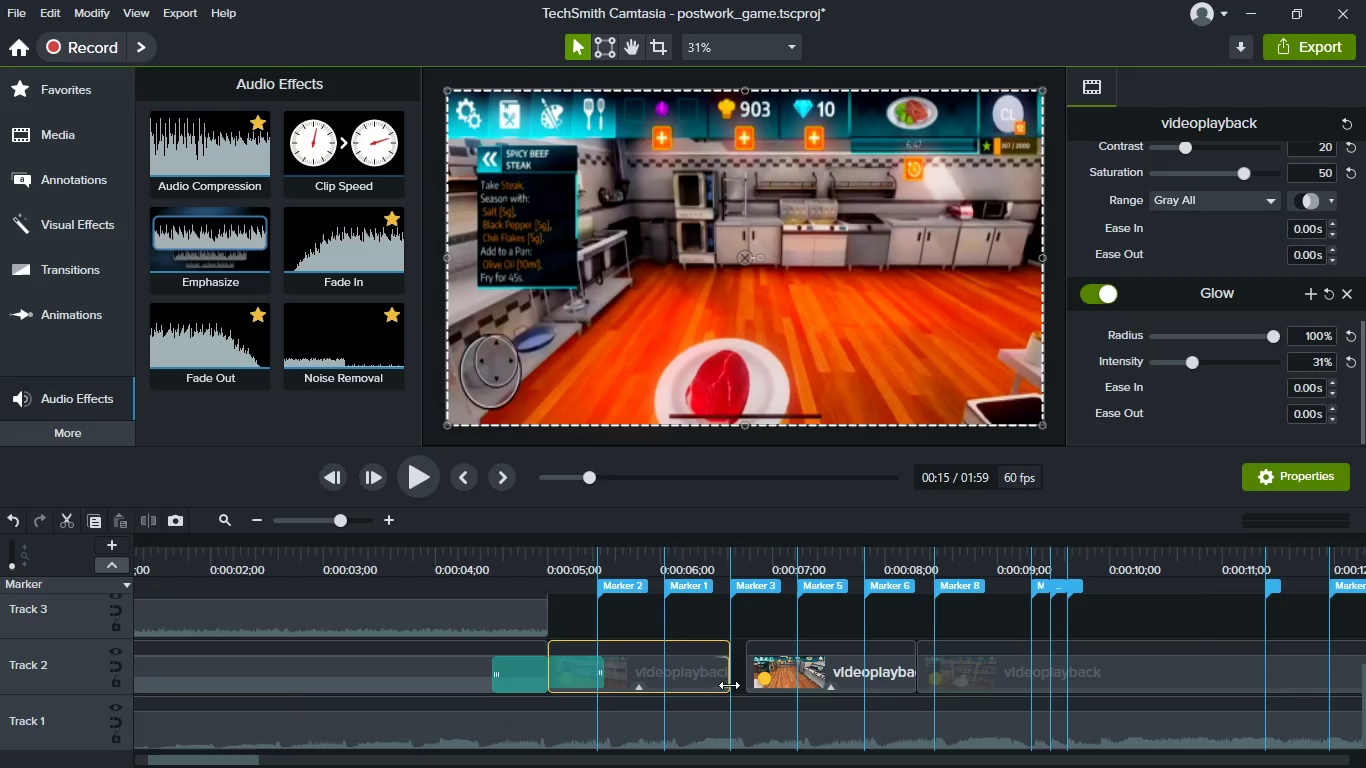 
hold_key(key=ControlLeft, duration=0.42)
scroll: coordinate [729, 689], scroll_direction: down, amount: 2.0
 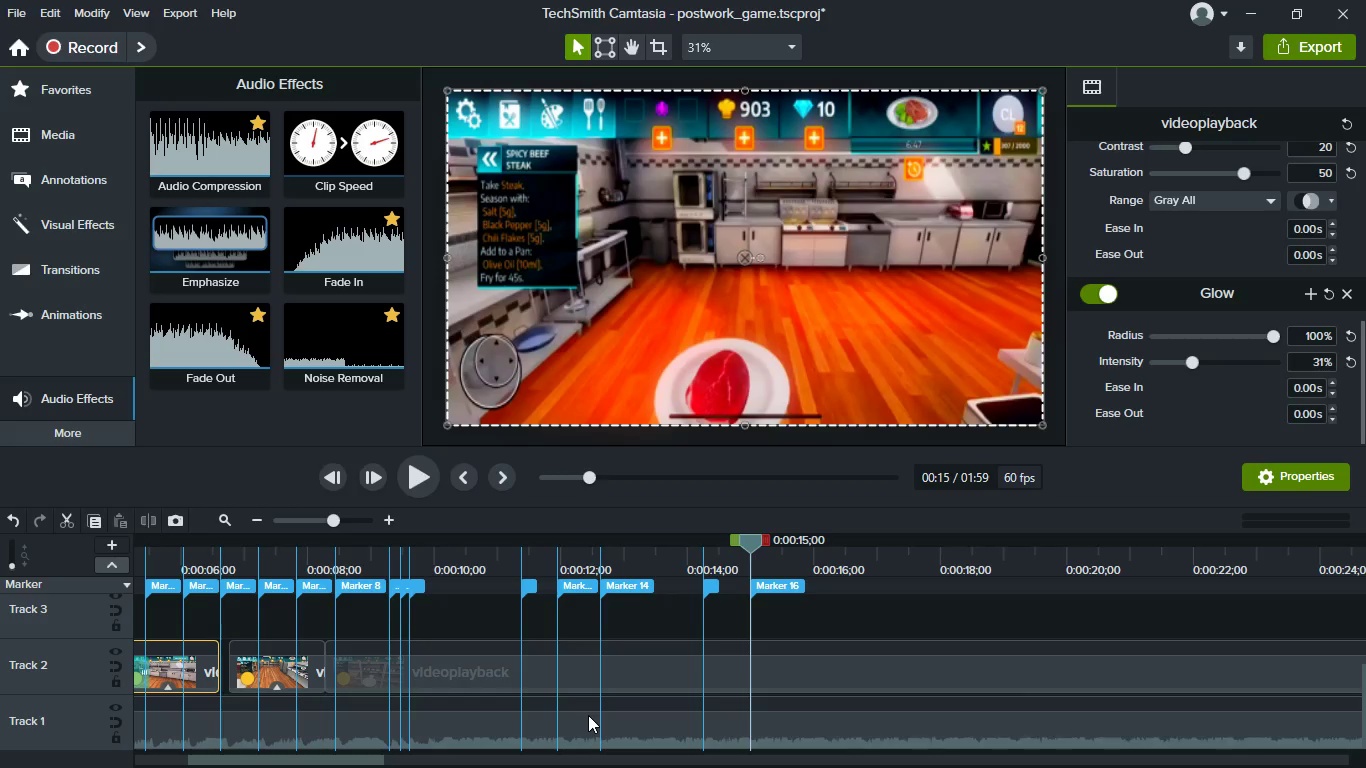 
hold_key(key=ControlLeft, duration=0.45)
scroll: coordinate [588, 715], scroll_direction: up, amount: 1.0
 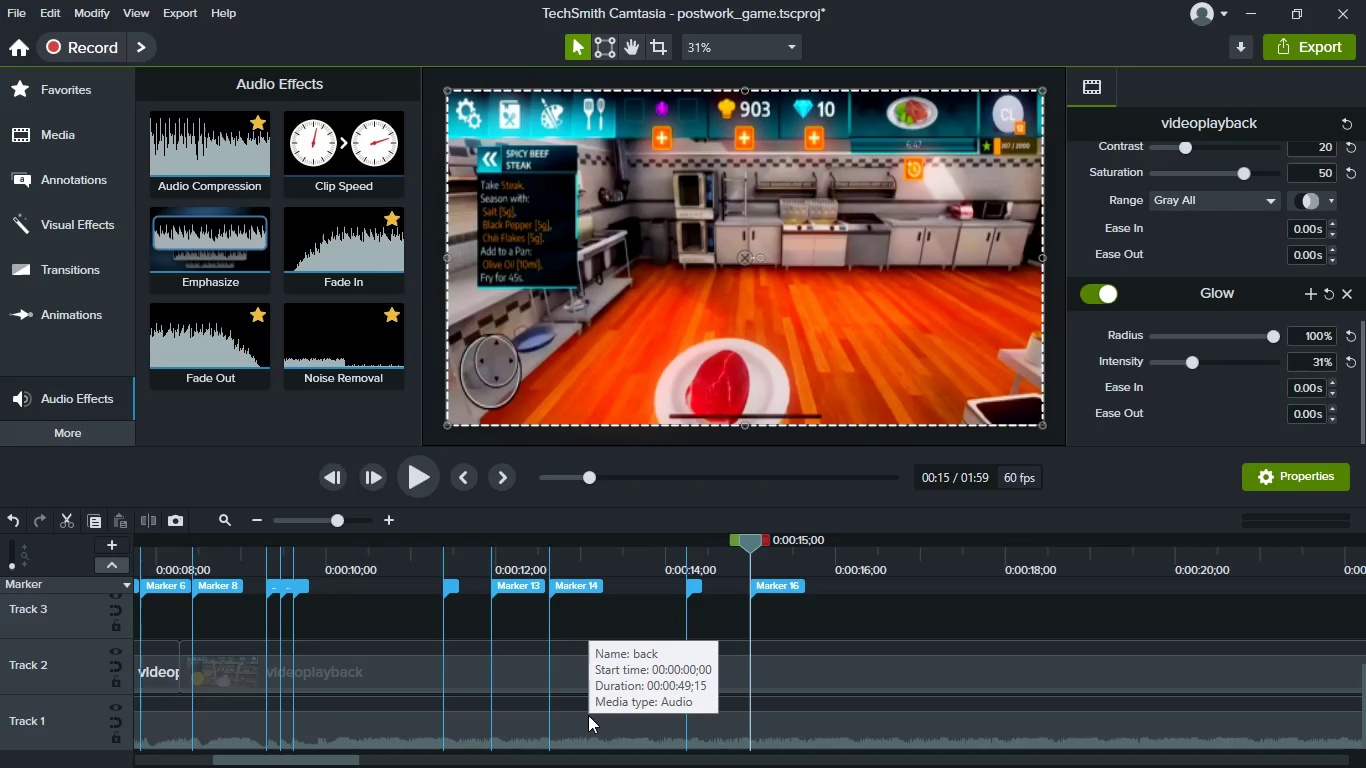 
hold_key(key=ShiftLeft, duration=0.5)
scroll: coordinate [588, 715], scroll_direction: up, amount: 4.0
 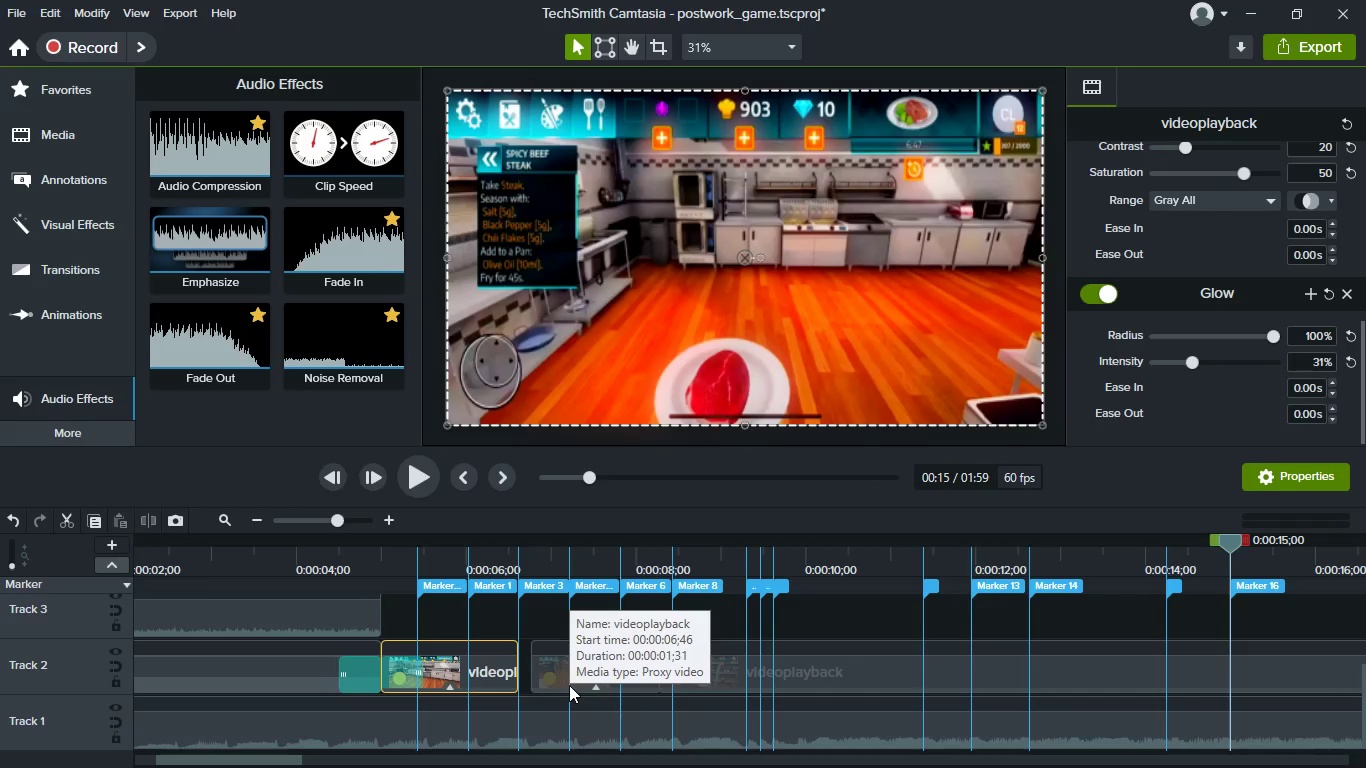 
left_click([581, 685])
 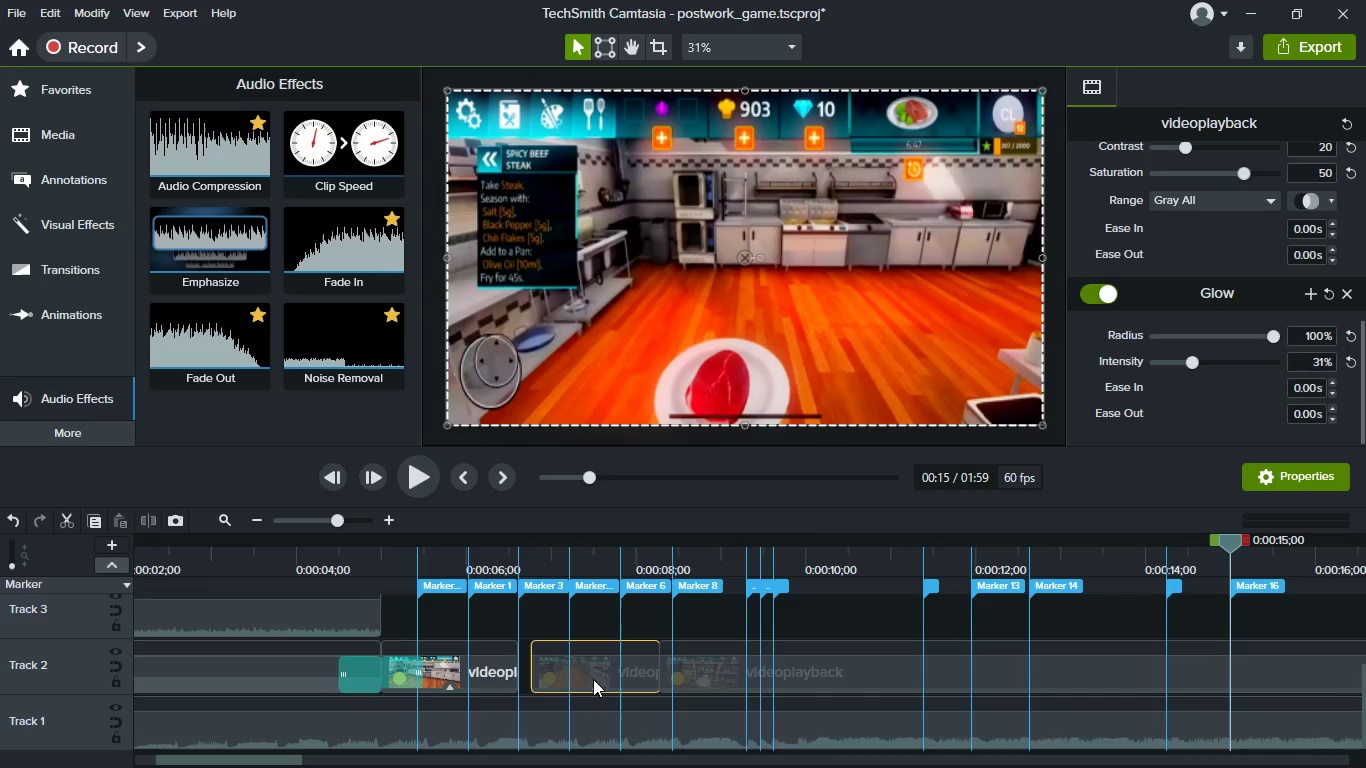 
left_click_drag(start_coordinate=[593, 679], to_coordinate=[549, 674])
 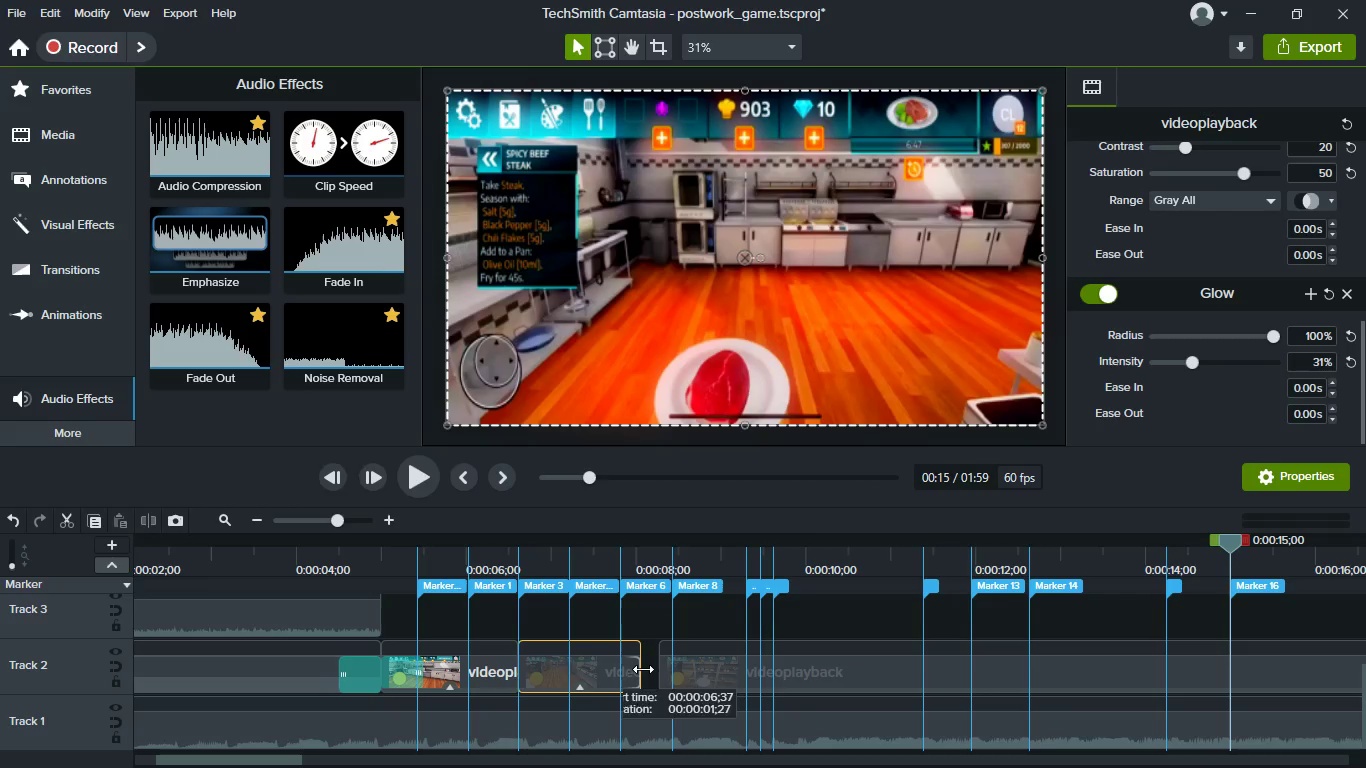 
left_click([690, 667])
 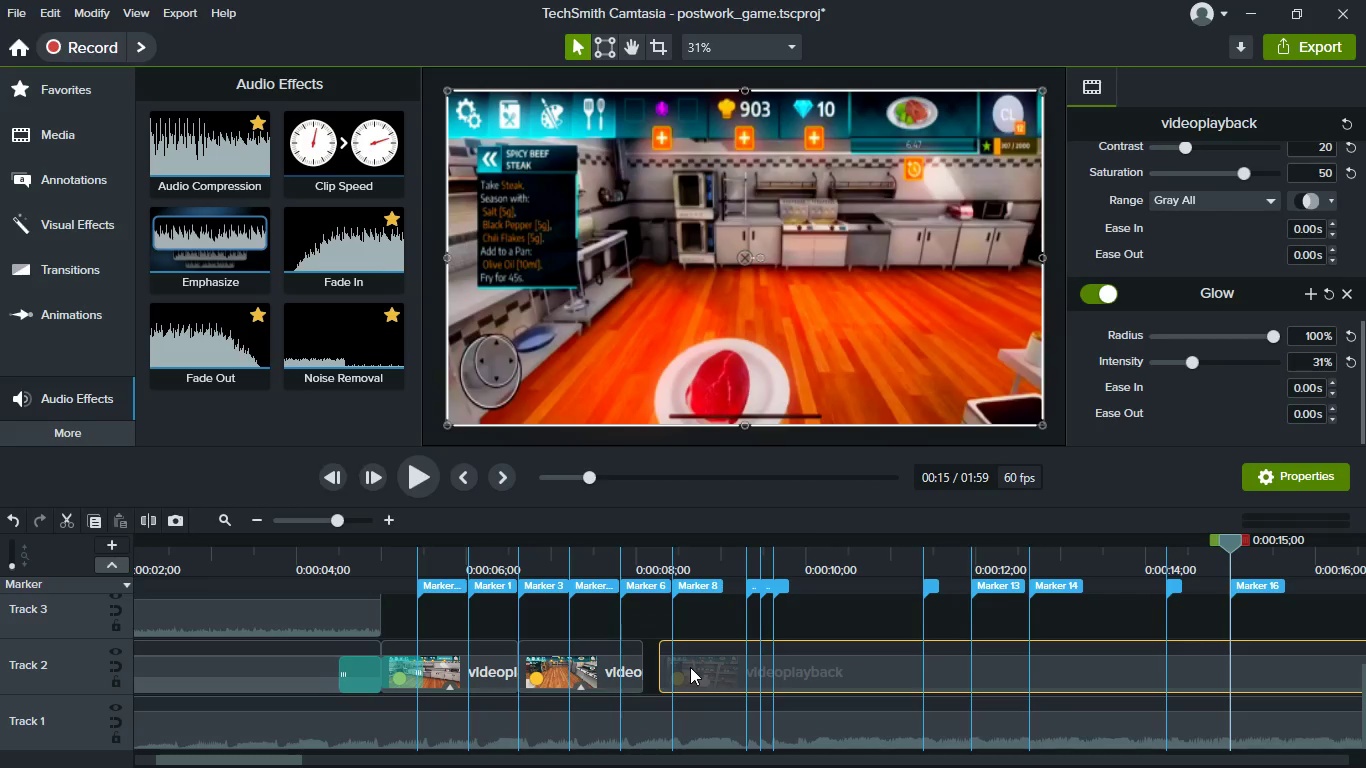 
left_click_drag(start_coordinate=[690, 667], to_coordinate=[751, 665])
 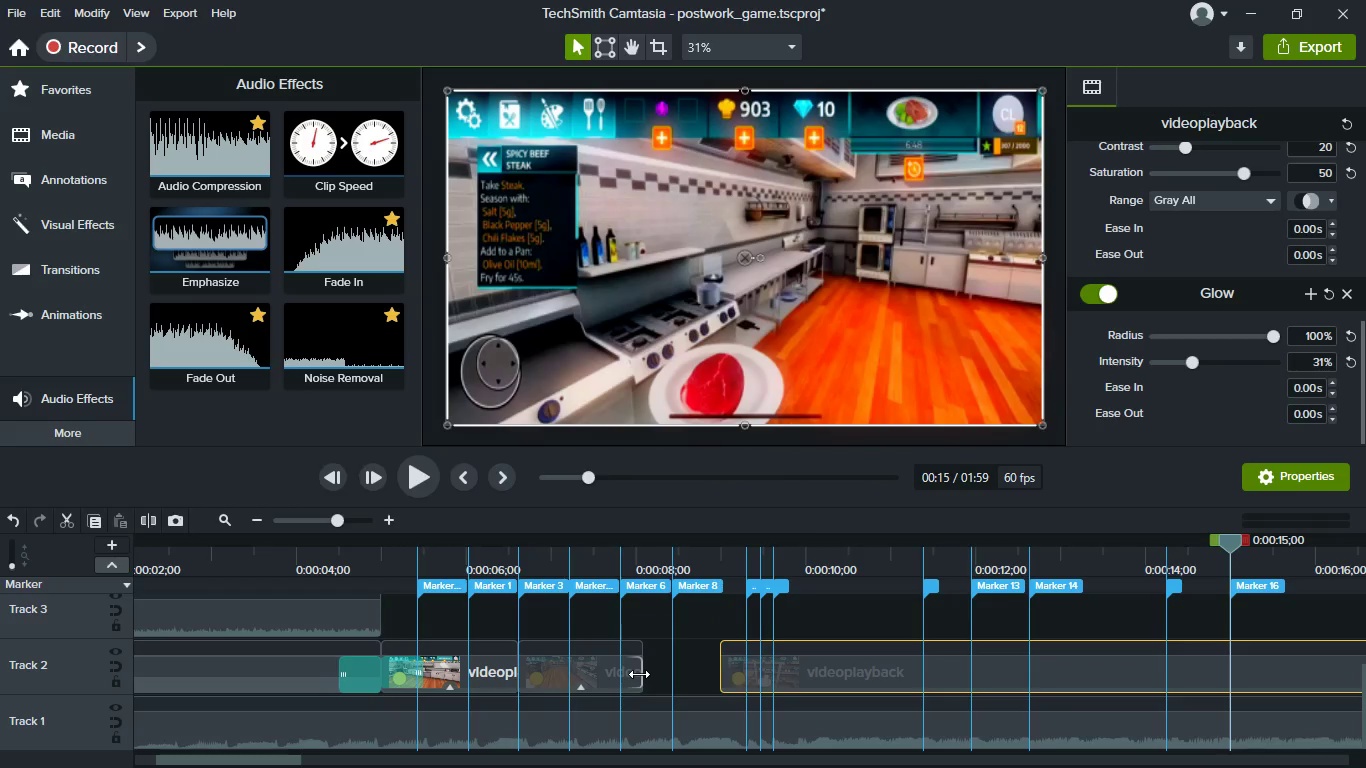 
left_click_drag(start_coordinate=[639, 674], to_coordinate=[676, 678])
 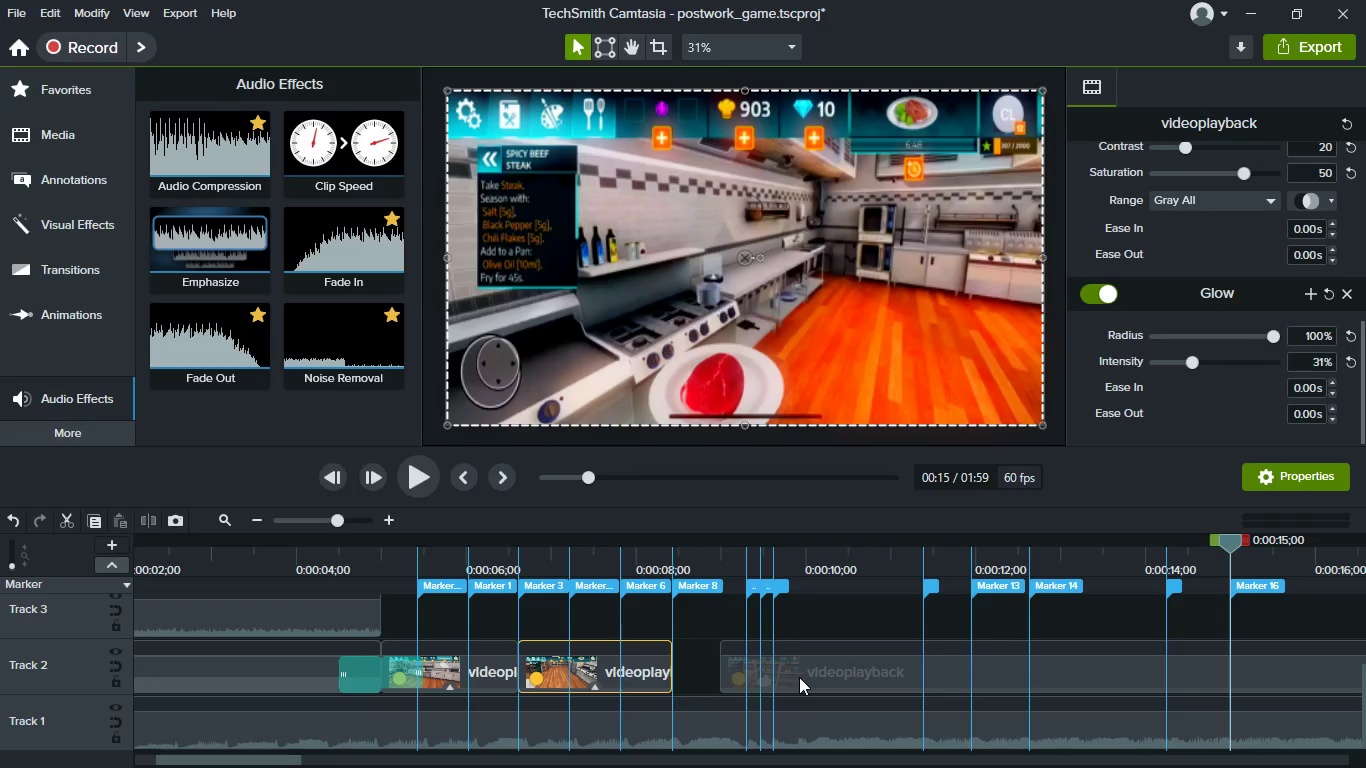 
left_click_drag(start_coordinate=[799, 677], to_coordinate=[718, 673])
 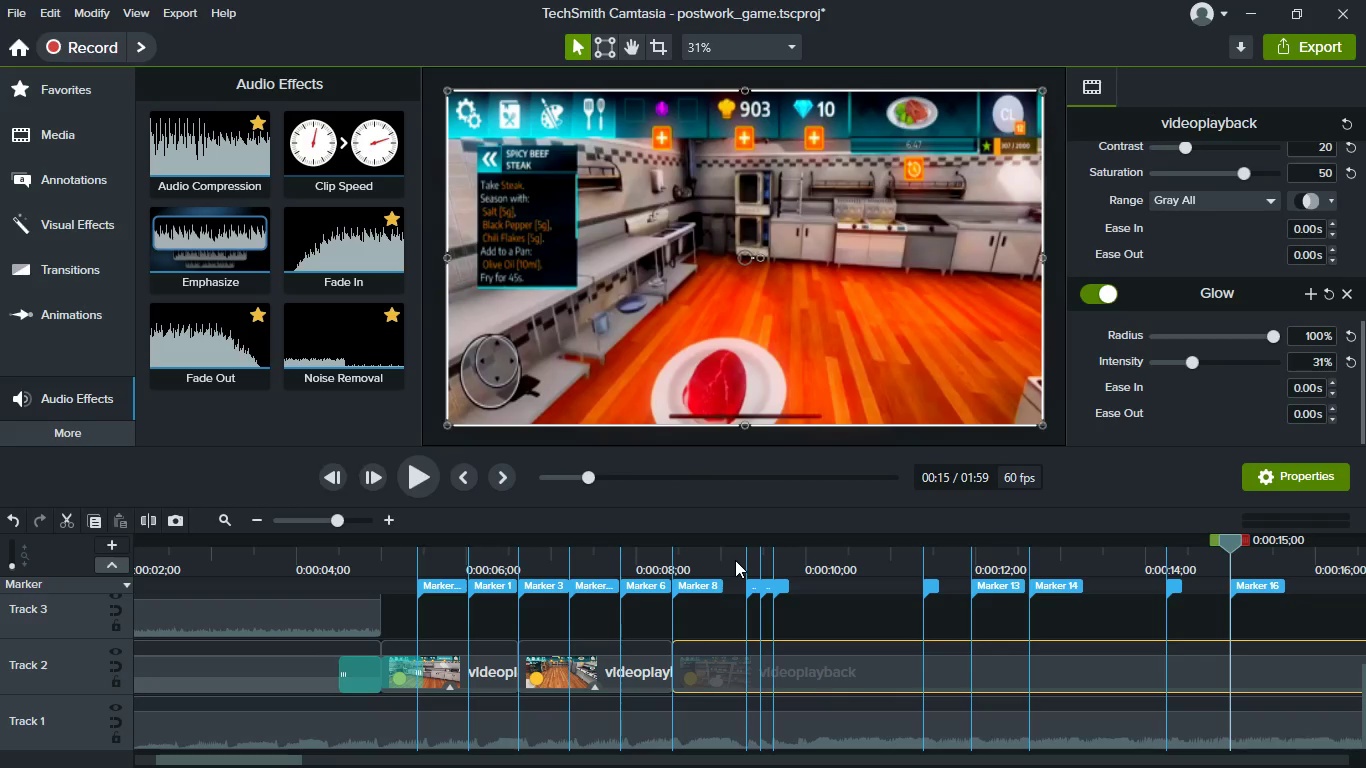 
hold_key(key=ControlLeft, duration=25.97)
scroll: coordinate [761, 626], scroll_direction: up, amount: 2.0
 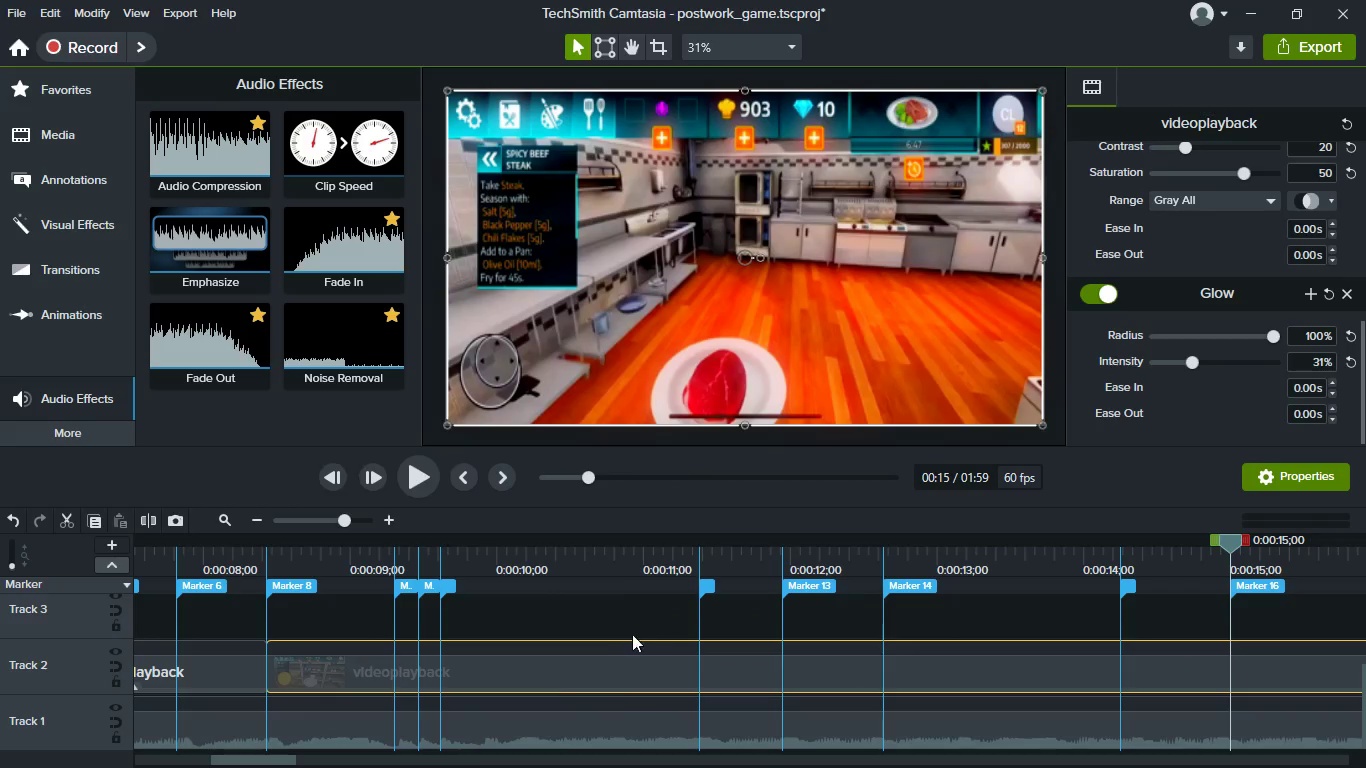 
hold_key(key=ShiftLeft, duration=0.39)
scroll: coordinate [536, 709], scroll_direction: up, amount: 1.0
 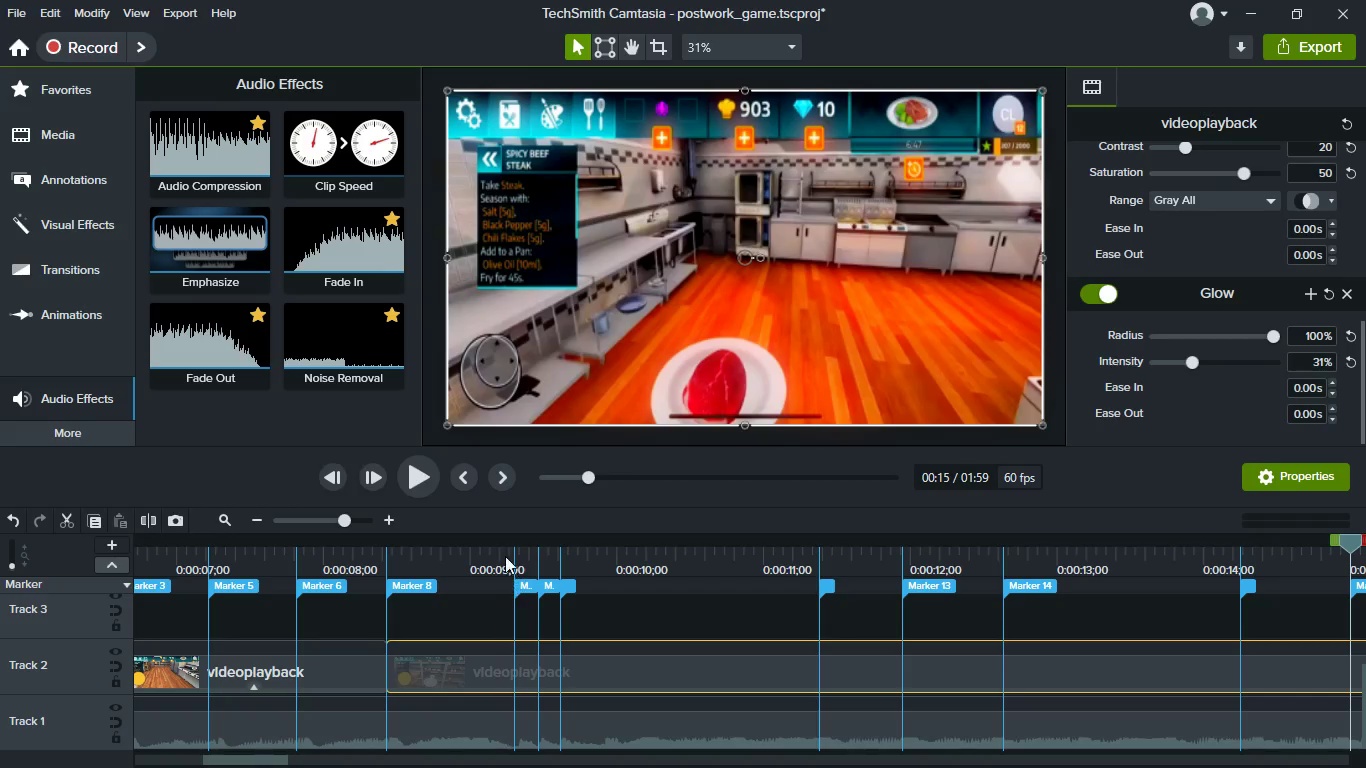 
left_click([503, 553])
 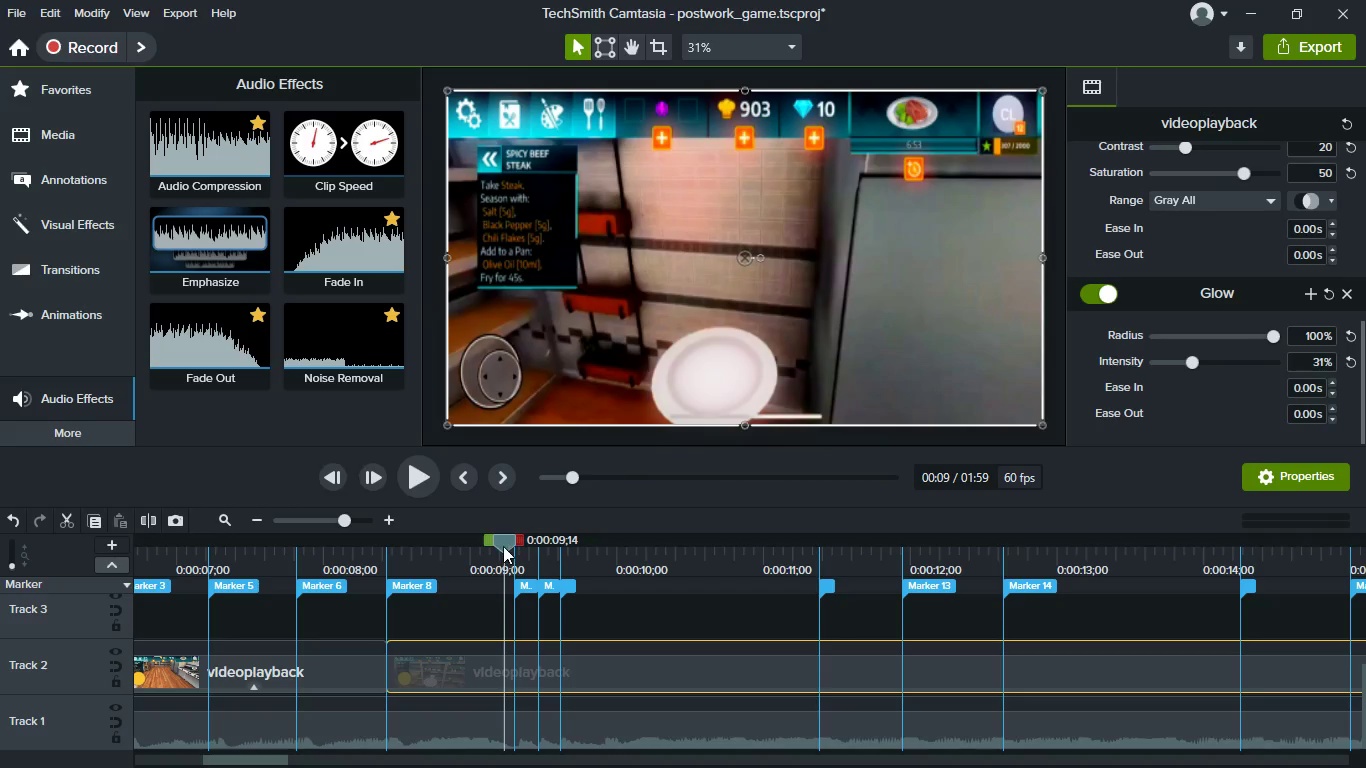 
left_click_drag(start_coordinate=[503, 546], to_coordinate=[511, 555])
 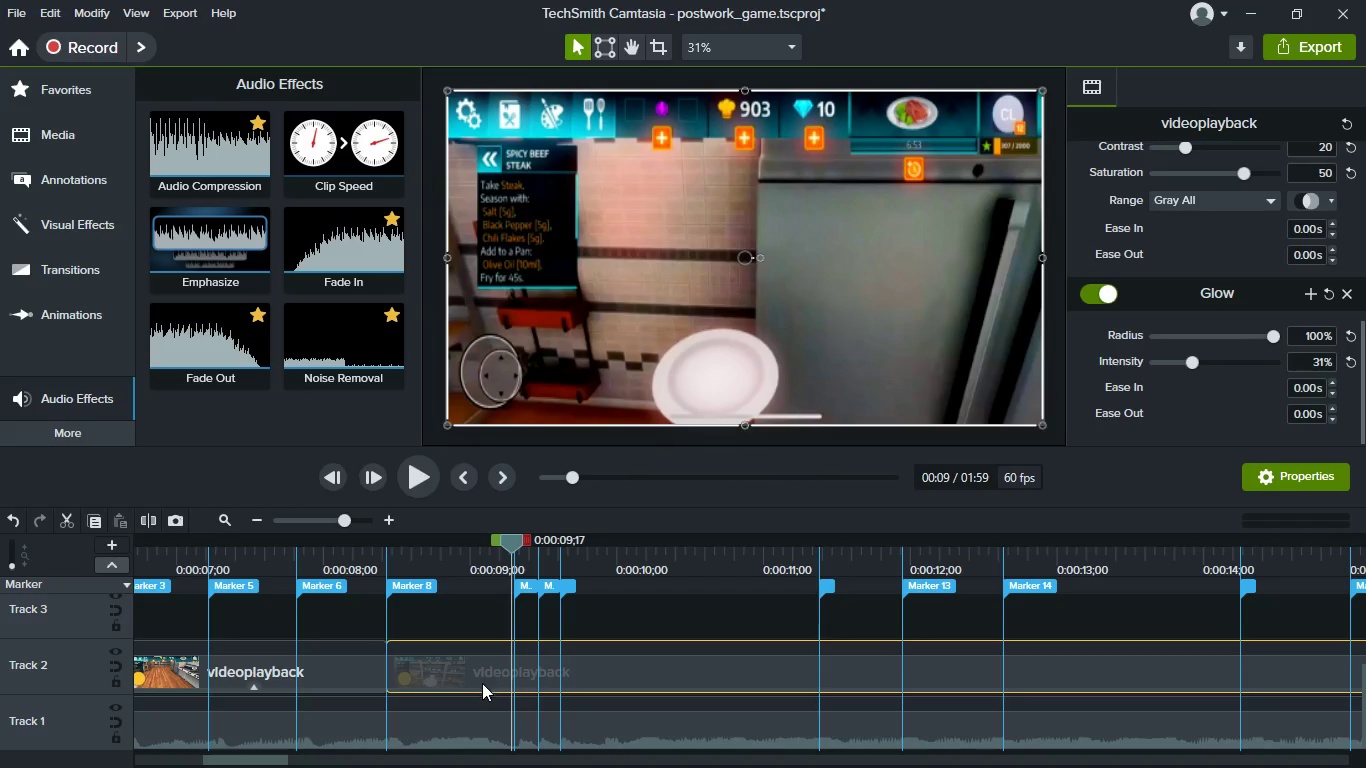 
key(S)
 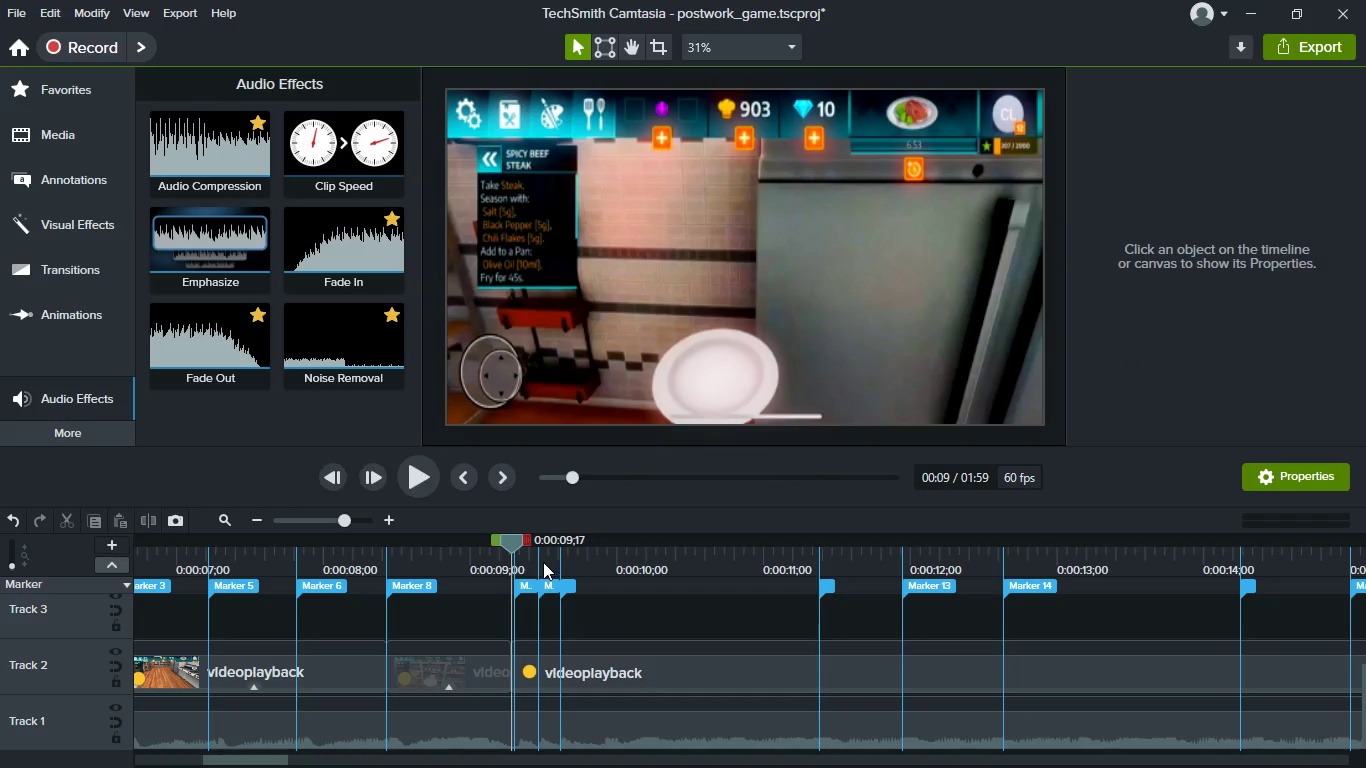 
left_click([543, 562])
 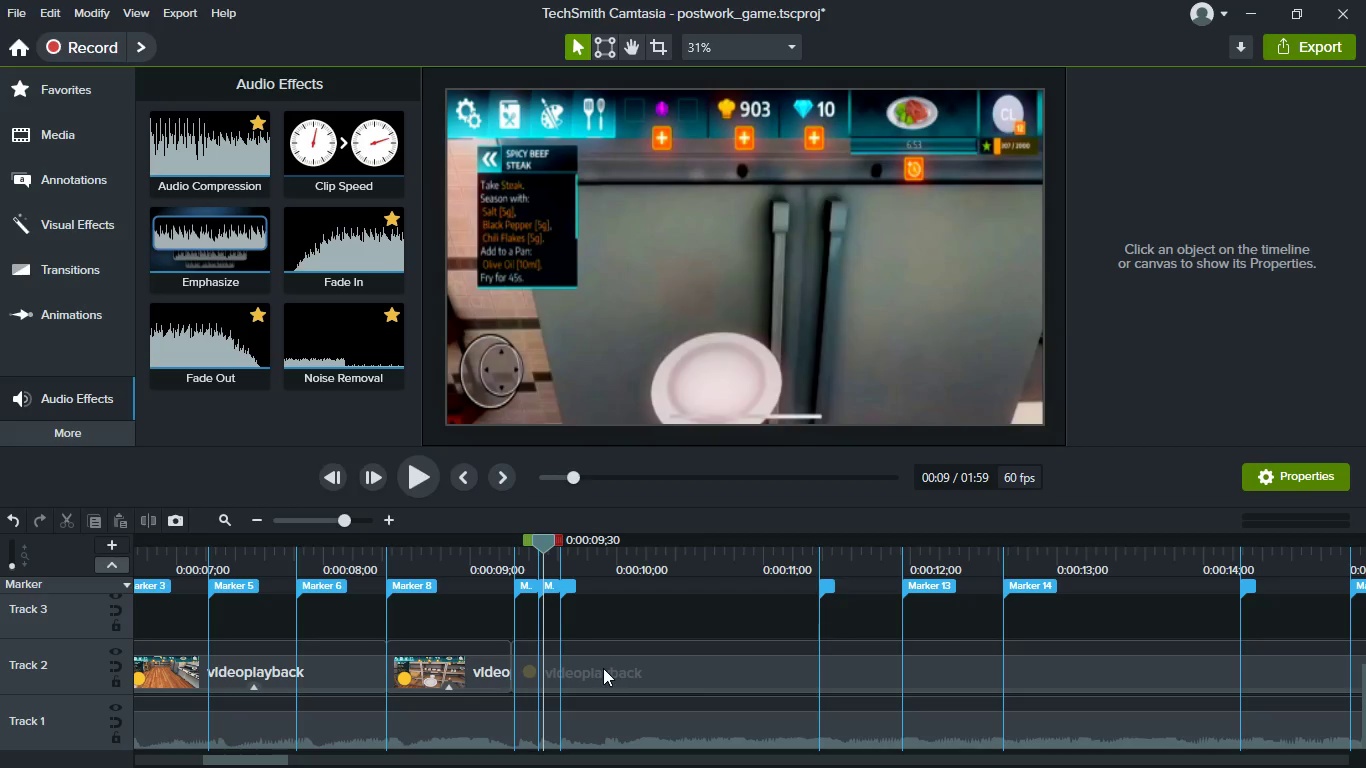 
left_click([603, 668])
 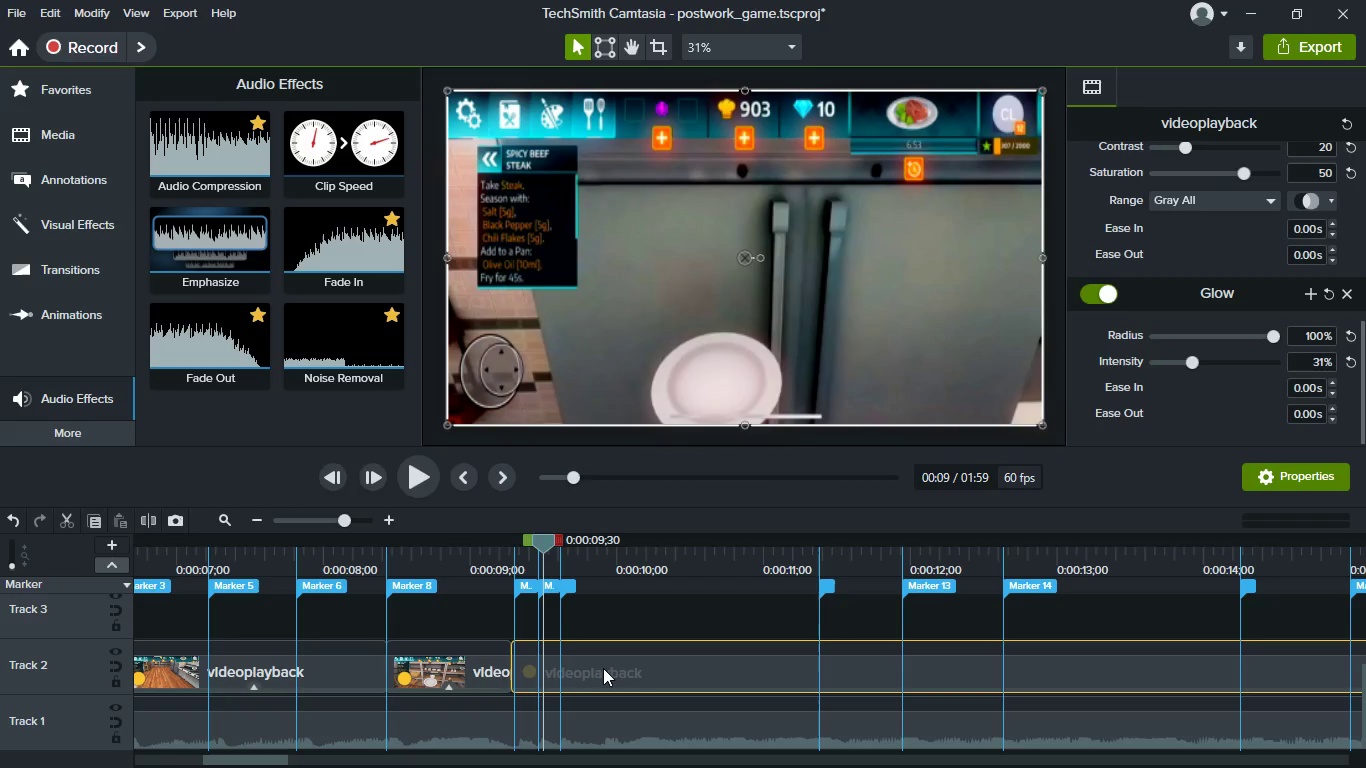 
key(S)
 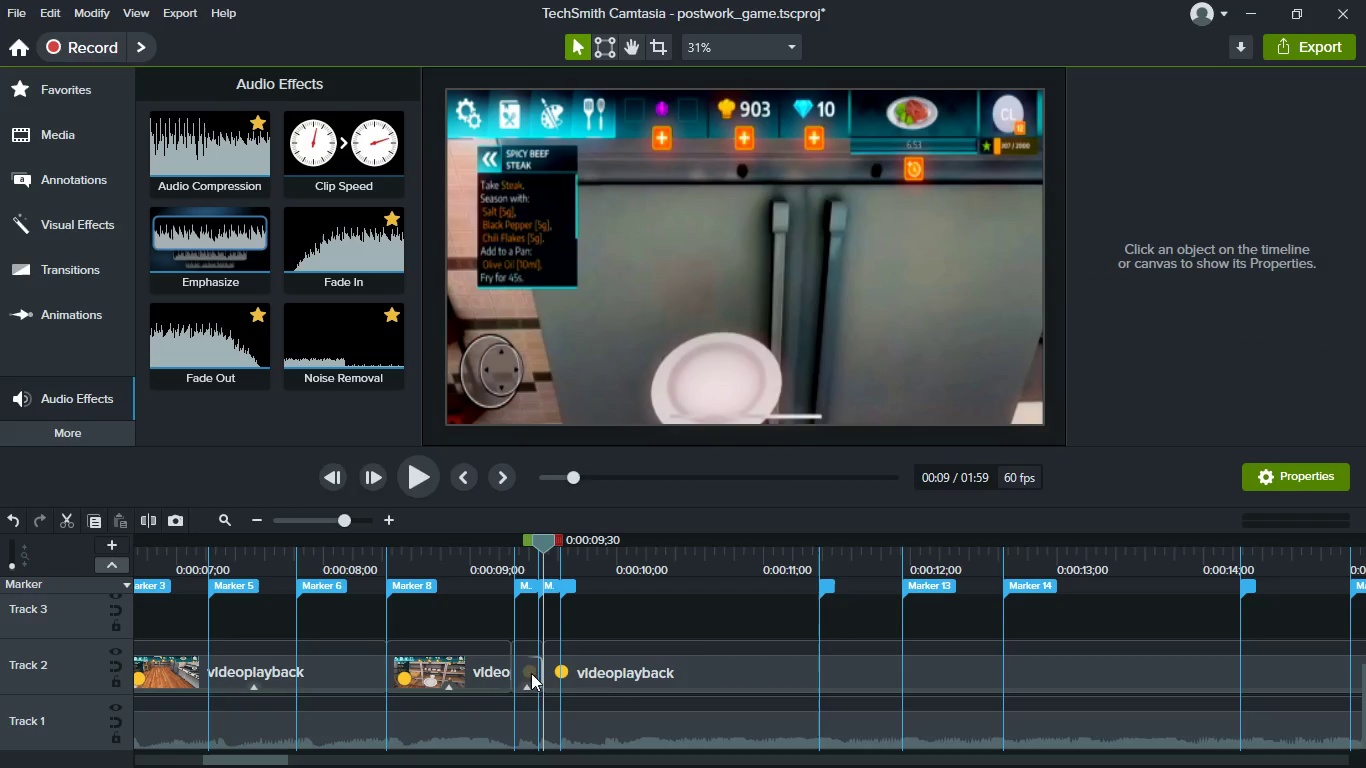 
left_click([522, 670])
 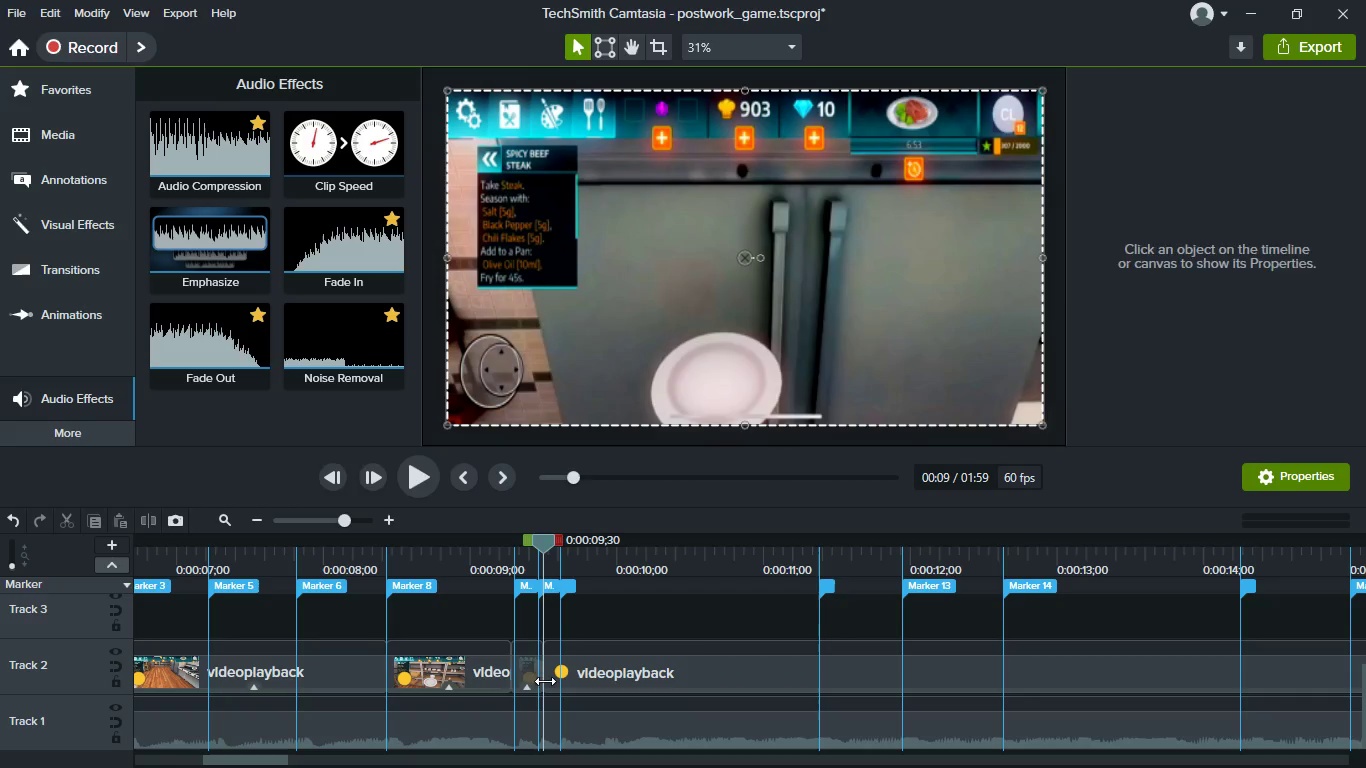 
key(Delete)
 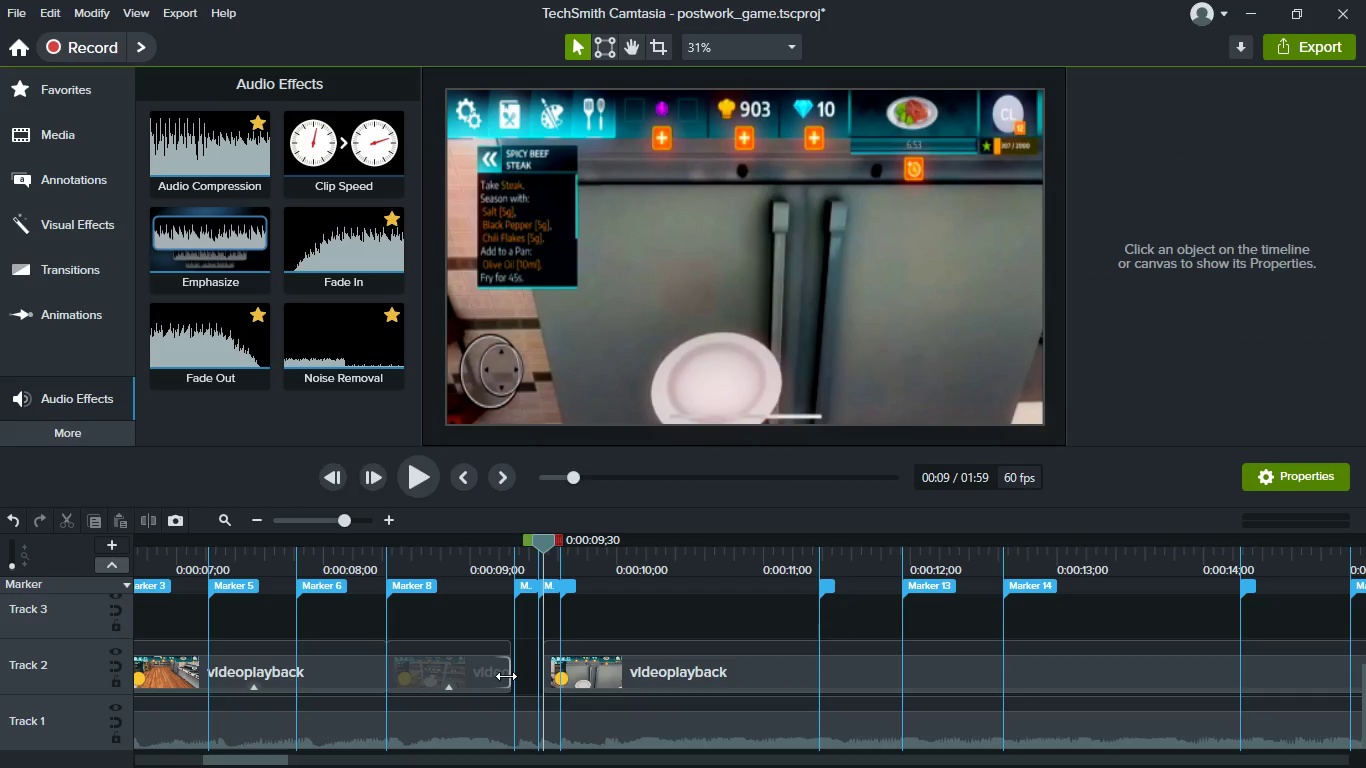 
left_click_drag(start_coordinate=[506, 676], to_coordinate=[521, 678])
 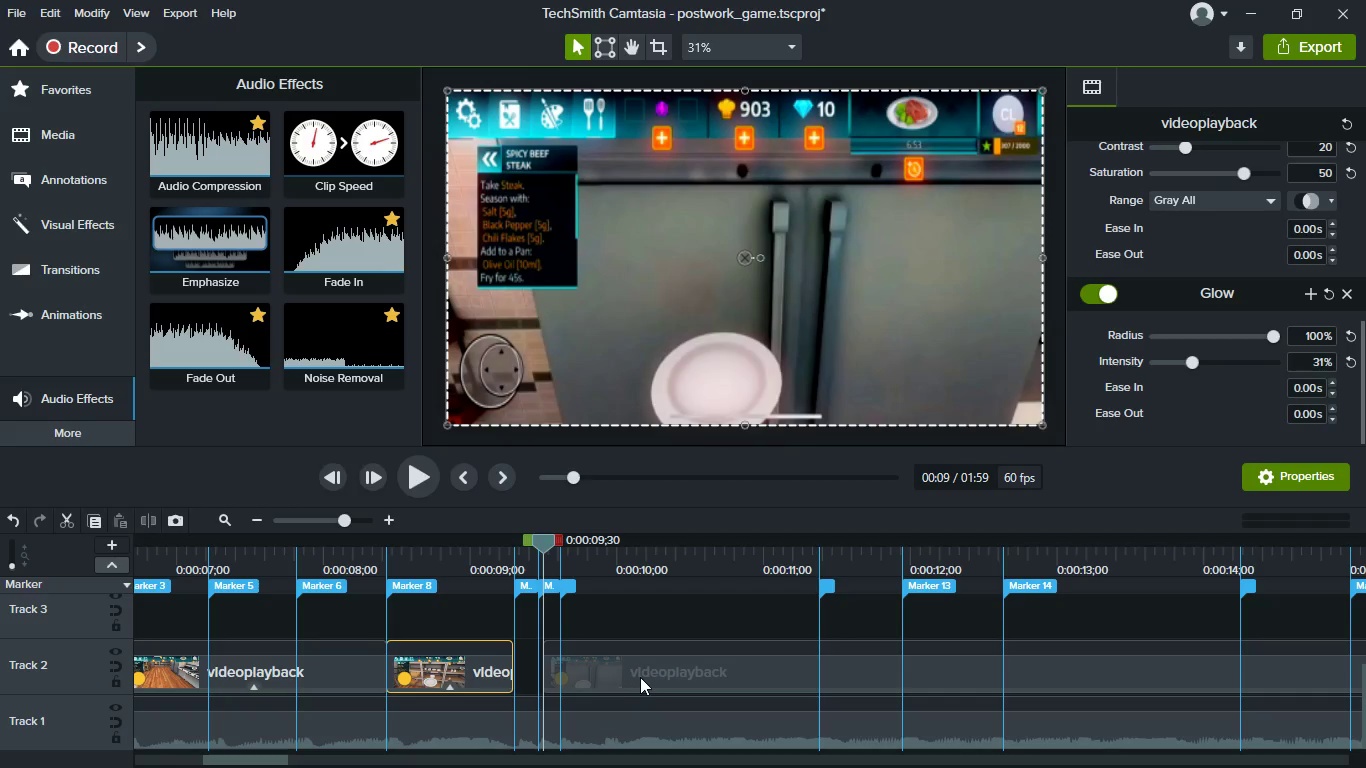 
left_click([643, 677])
 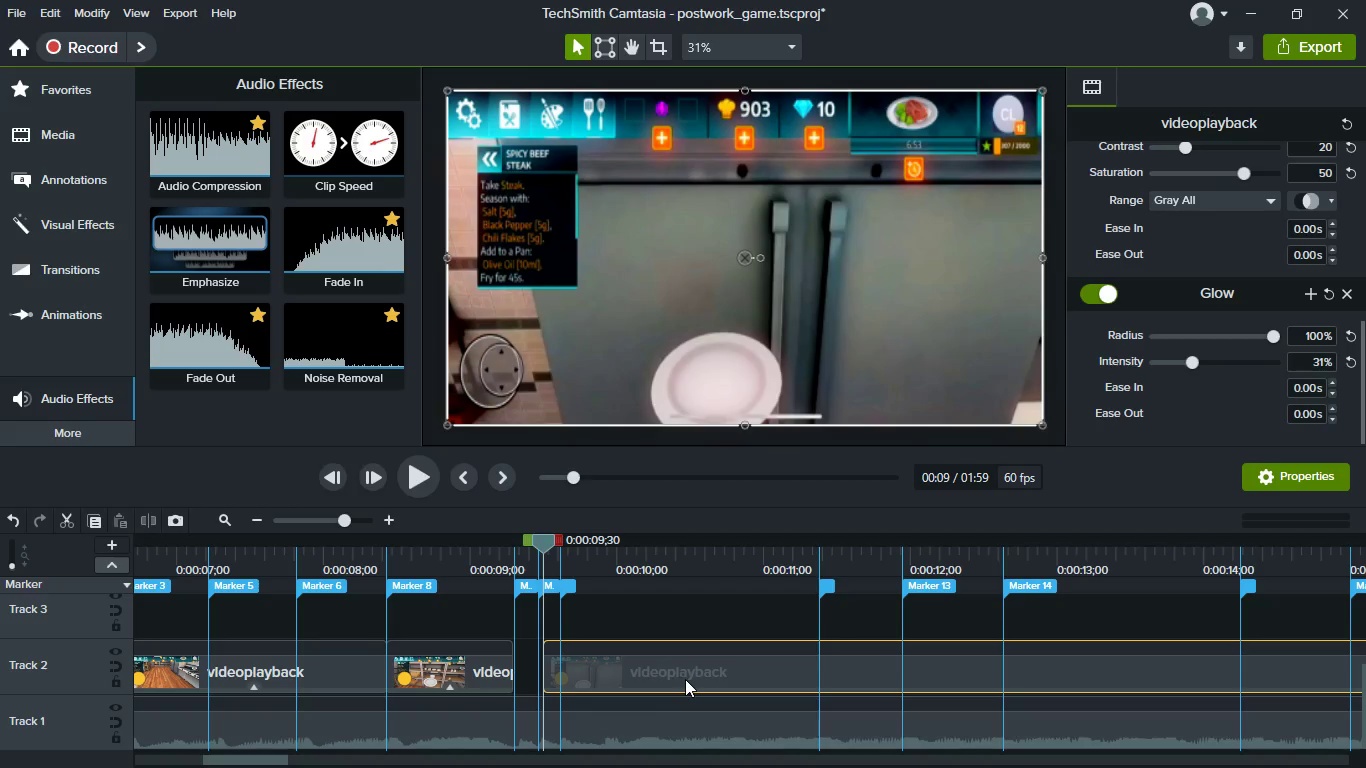 
left_click_drag(start_coordinate=[685, 679], to_coordinate=[643, 674])
 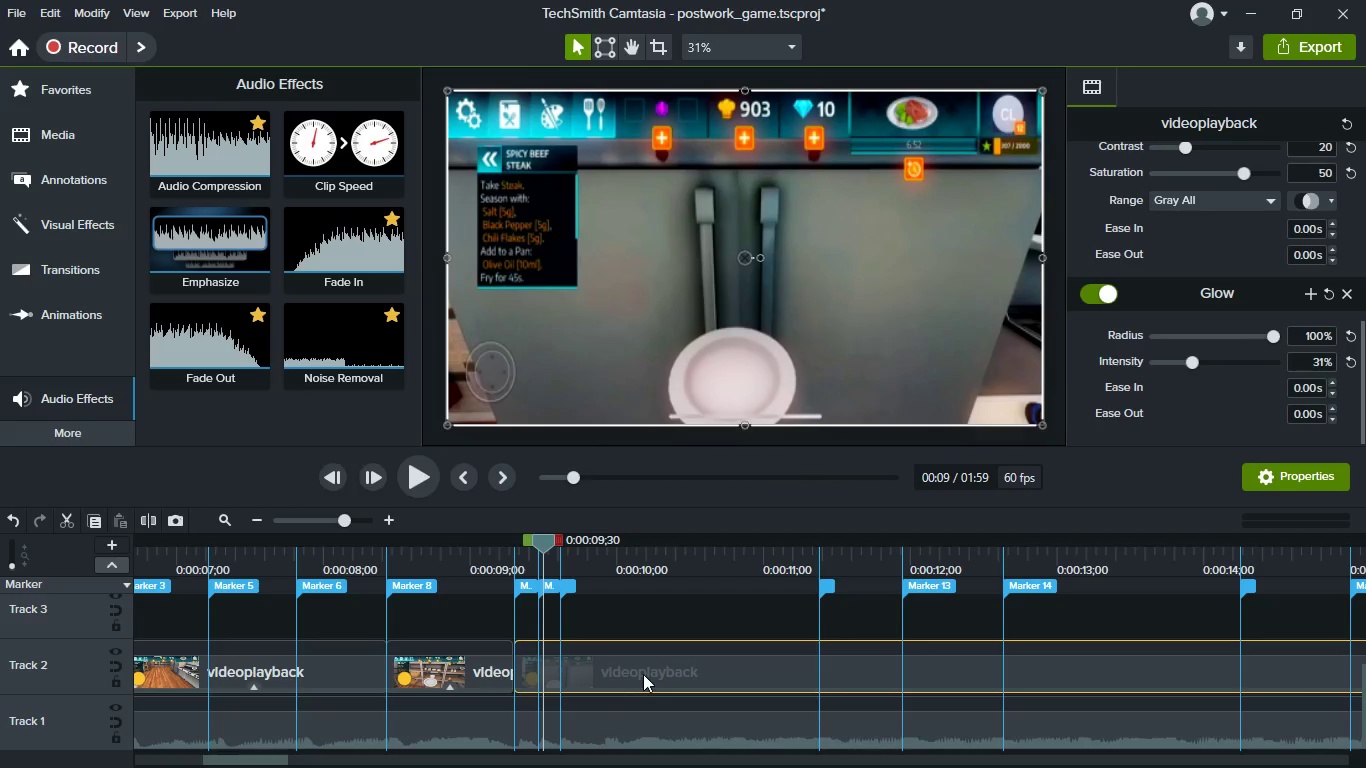 
hold_key(key=ControlLeft, duration=0.5)
scroll: coordinate [643, 674], scroll_direction: up, amount: 1.0
 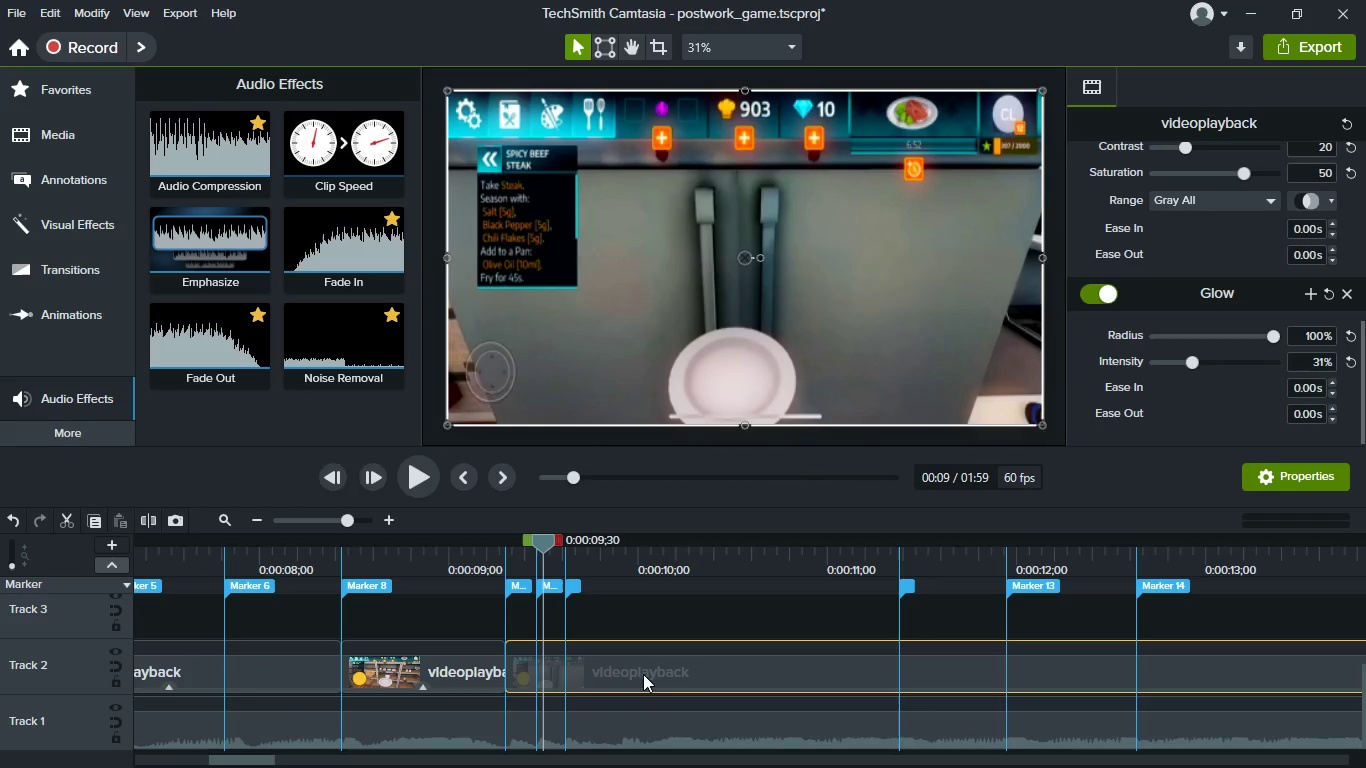 
hold_key(key=ControlLeft, duration=0.5)
scroll: coordinate [643, 674], scroll_direction: up, amount: 1.0
 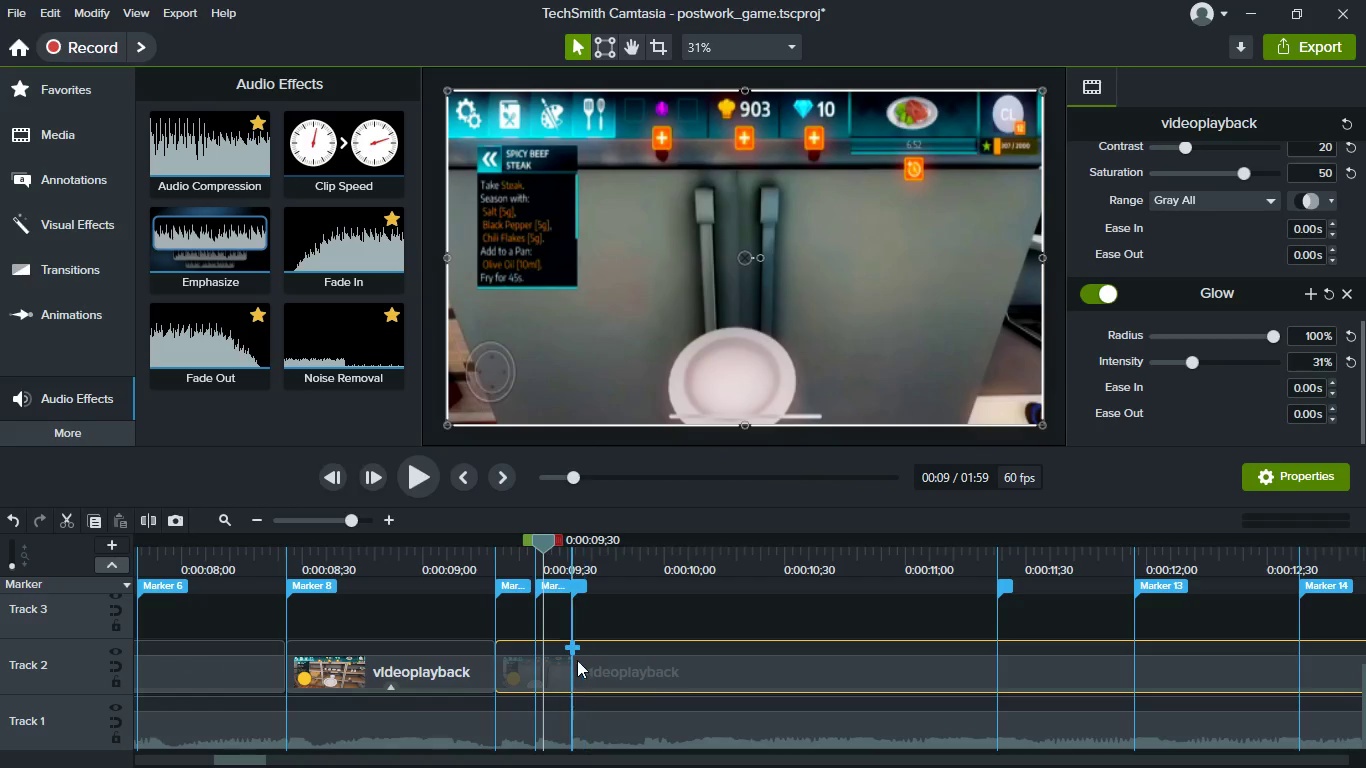 
left_click([554, 552])
 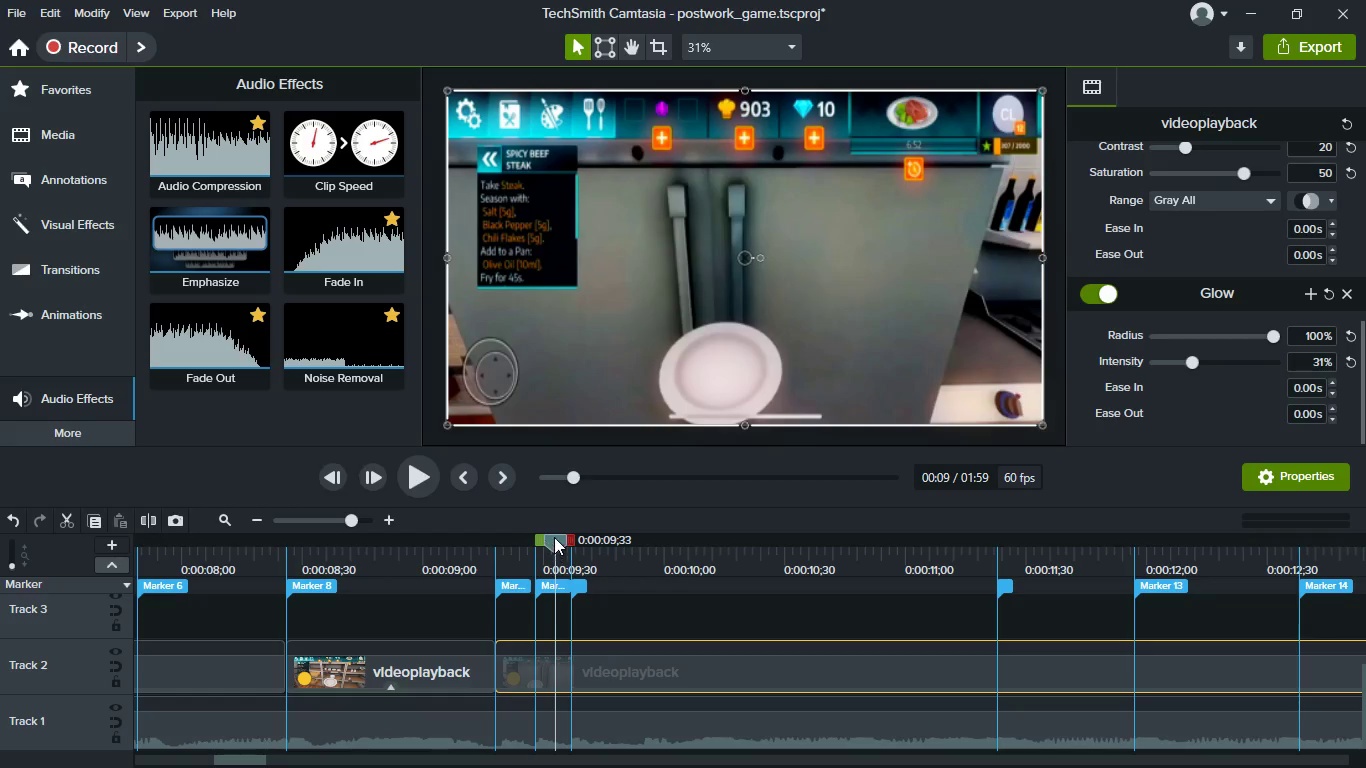 
left_click_drag(start_coordinate=[553, 535], to_coordinate=[536, 532])
 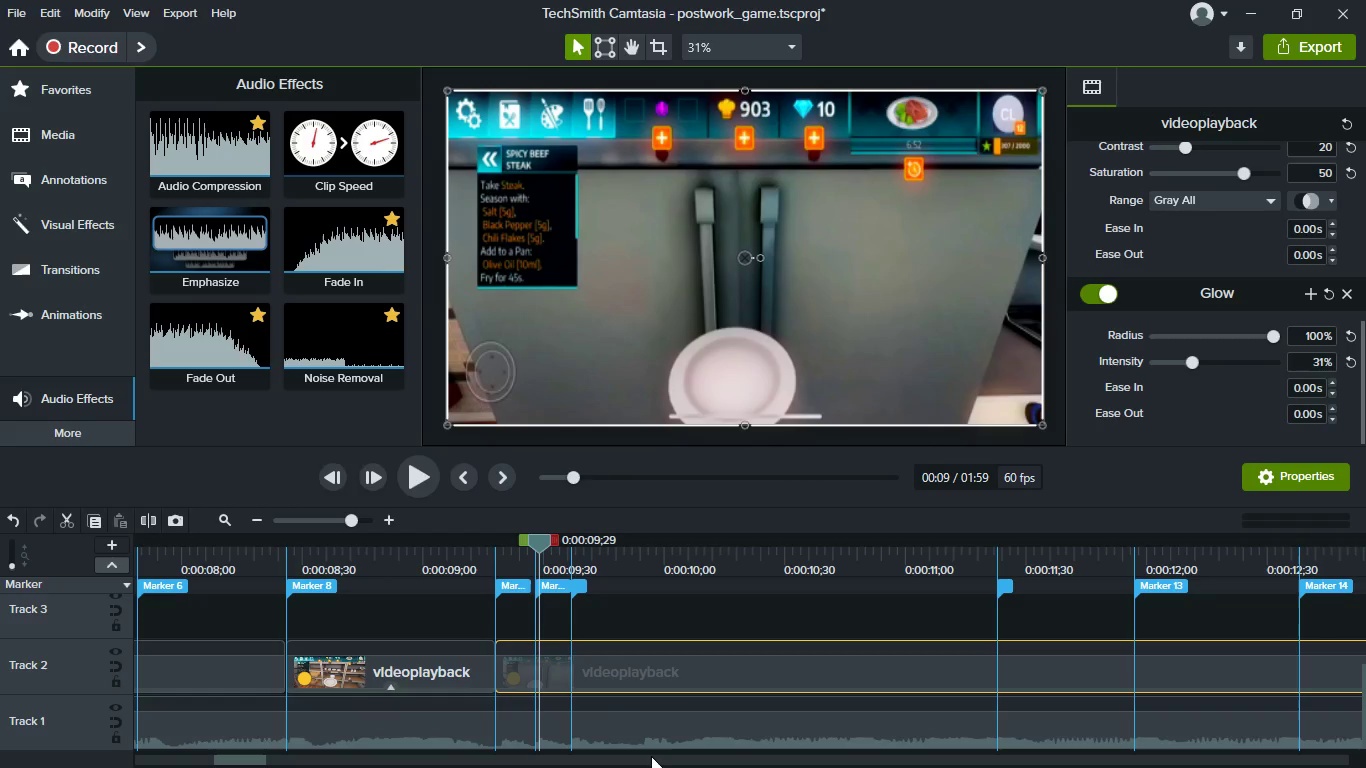 
key(S)
 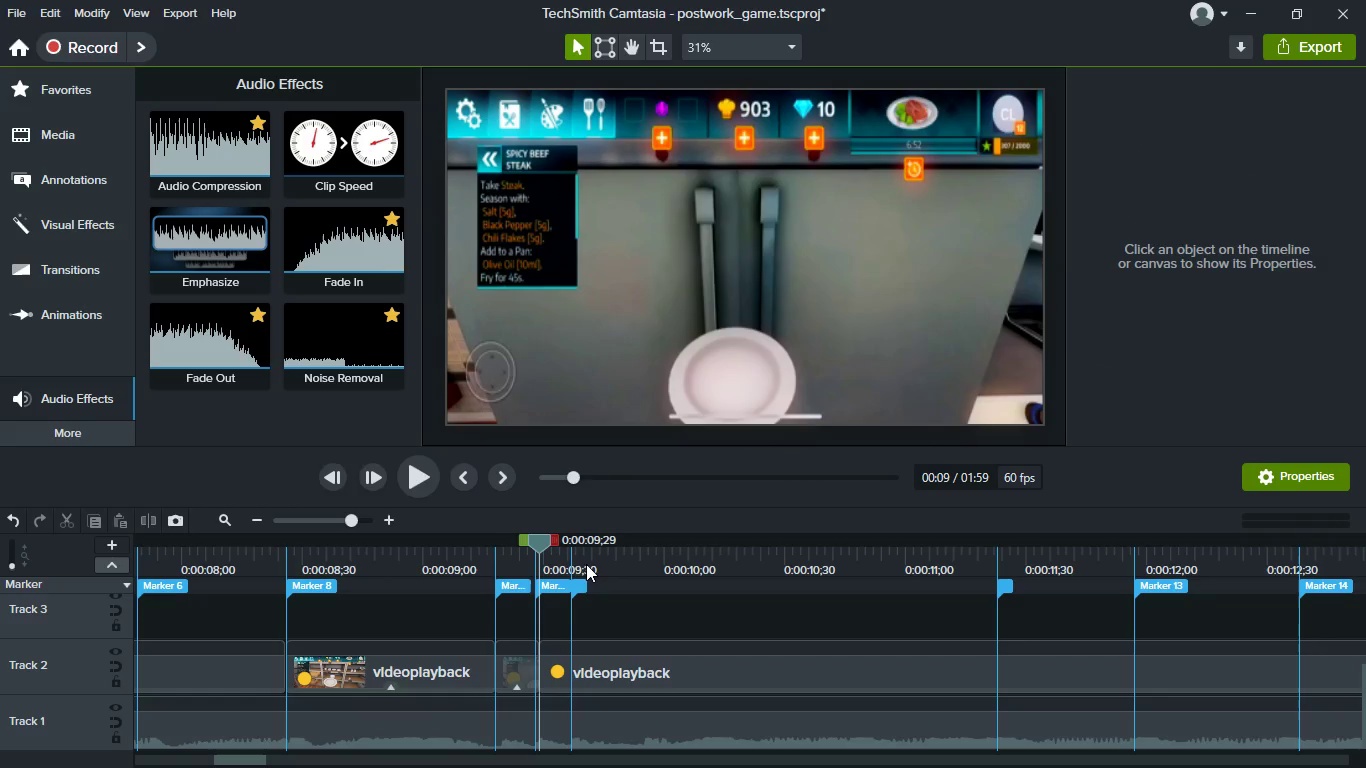 
left_click([594, 561])
 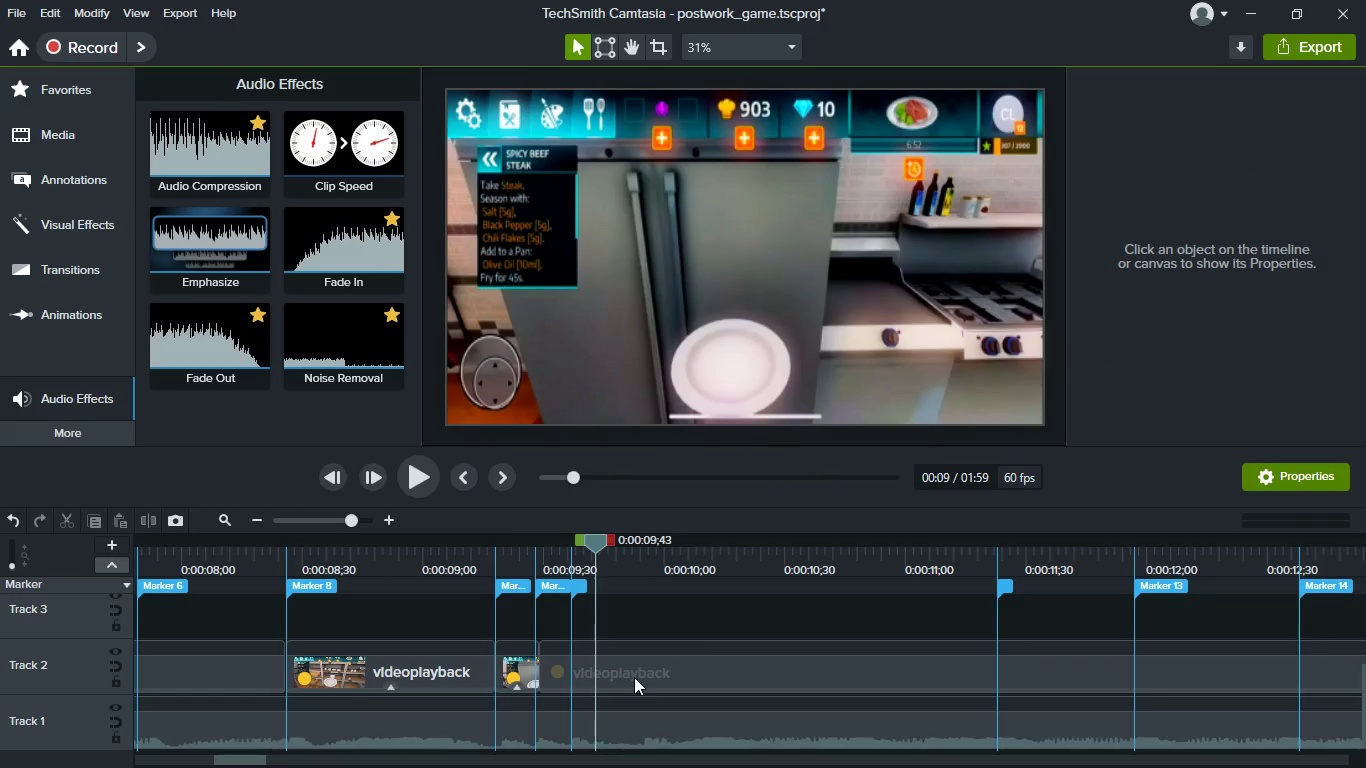 
left_click([634, 677])
 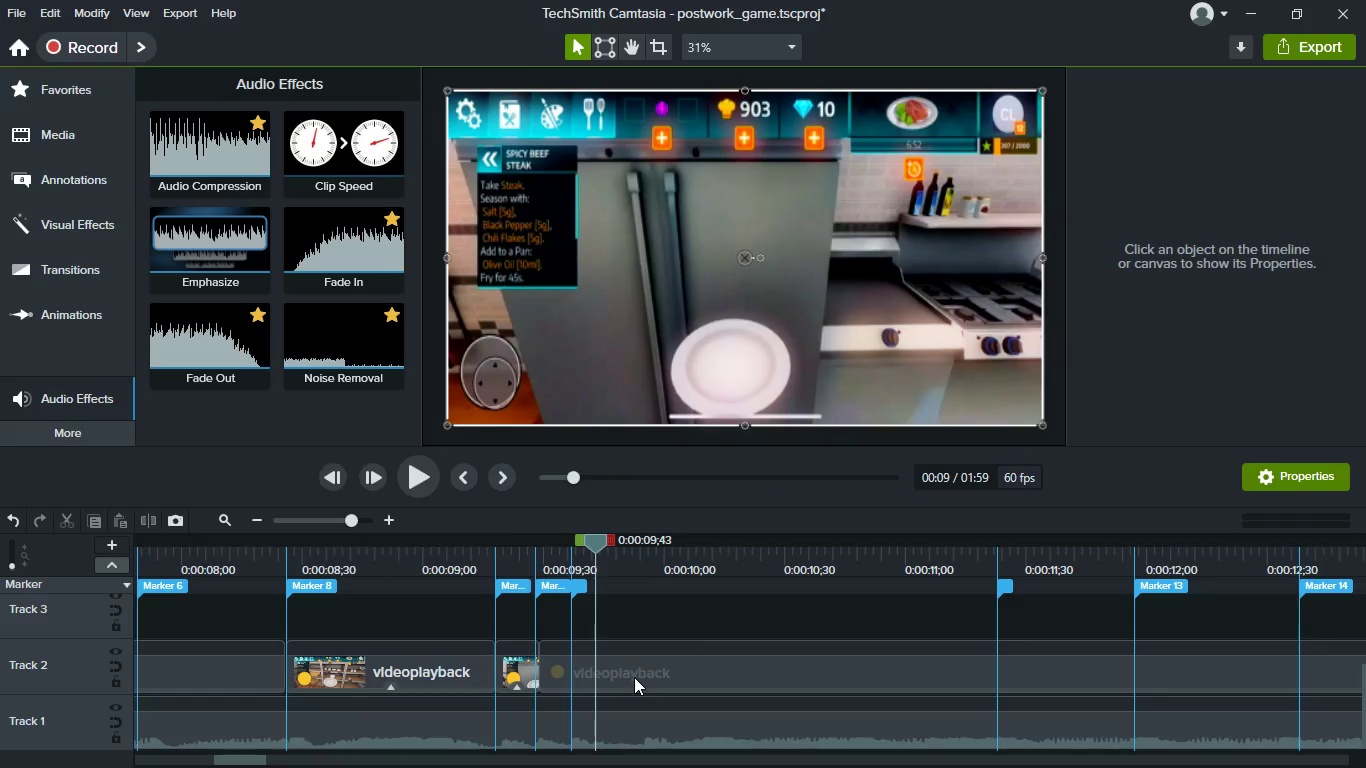 
key(S)
 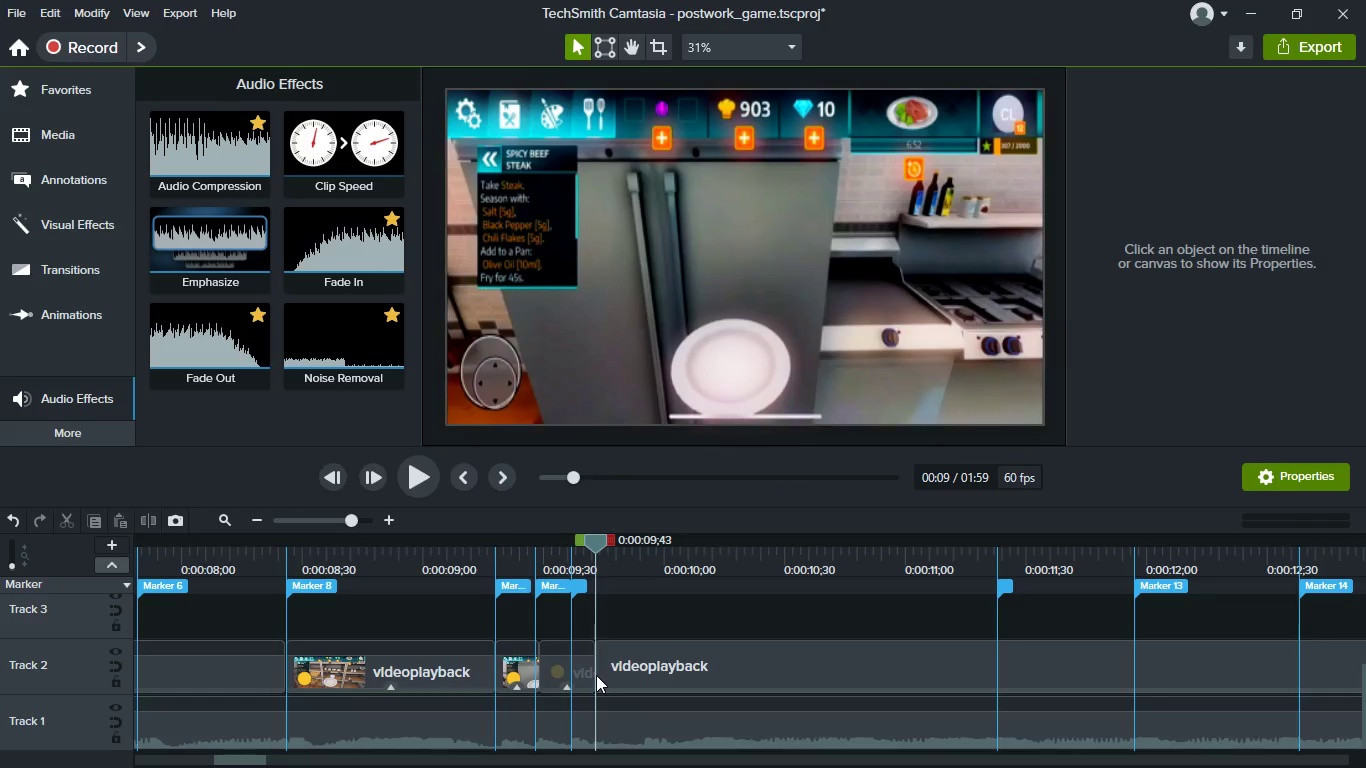 
left_click([583, 675])
 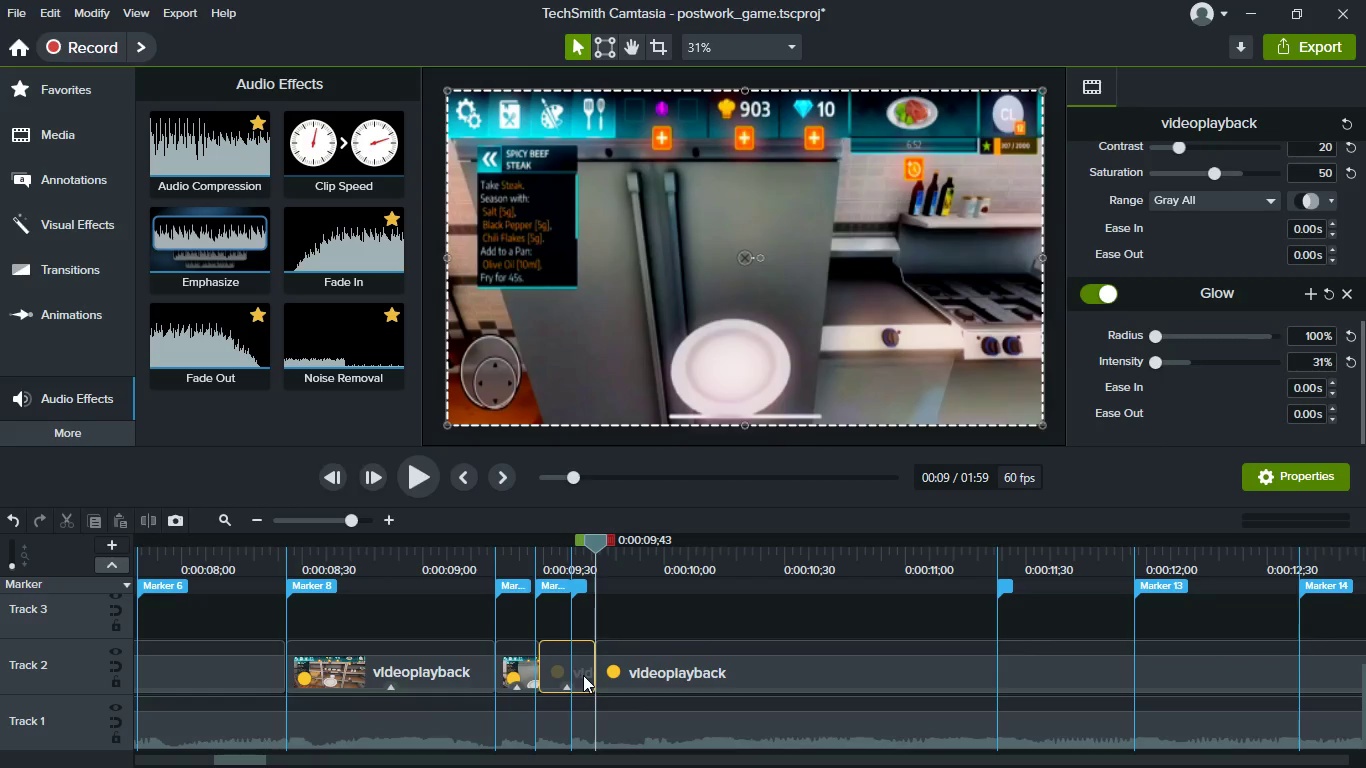 
key(Delete)
 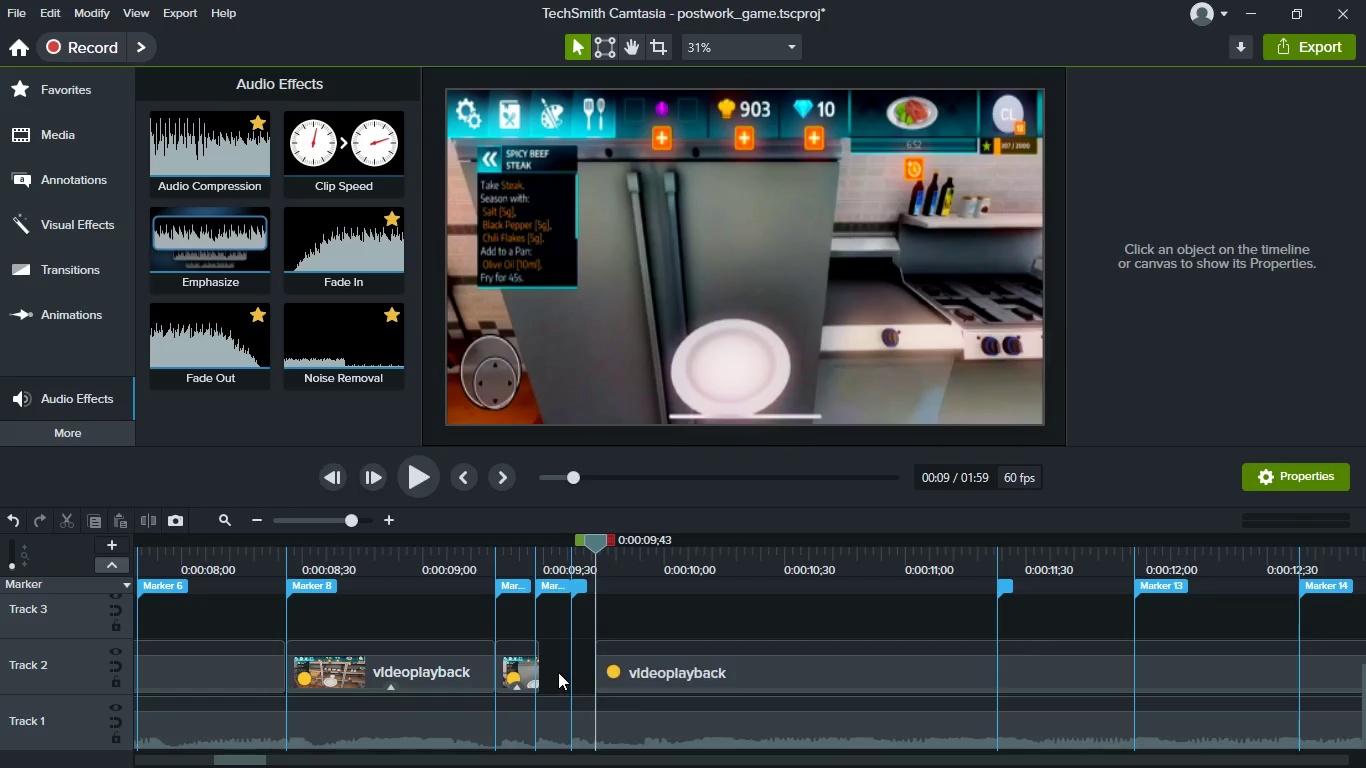 
hold_key(key=ControlLeft, duration=0.36)
scroll: coordinate [555, 671], scroll_direction: up, amount: 3.0
 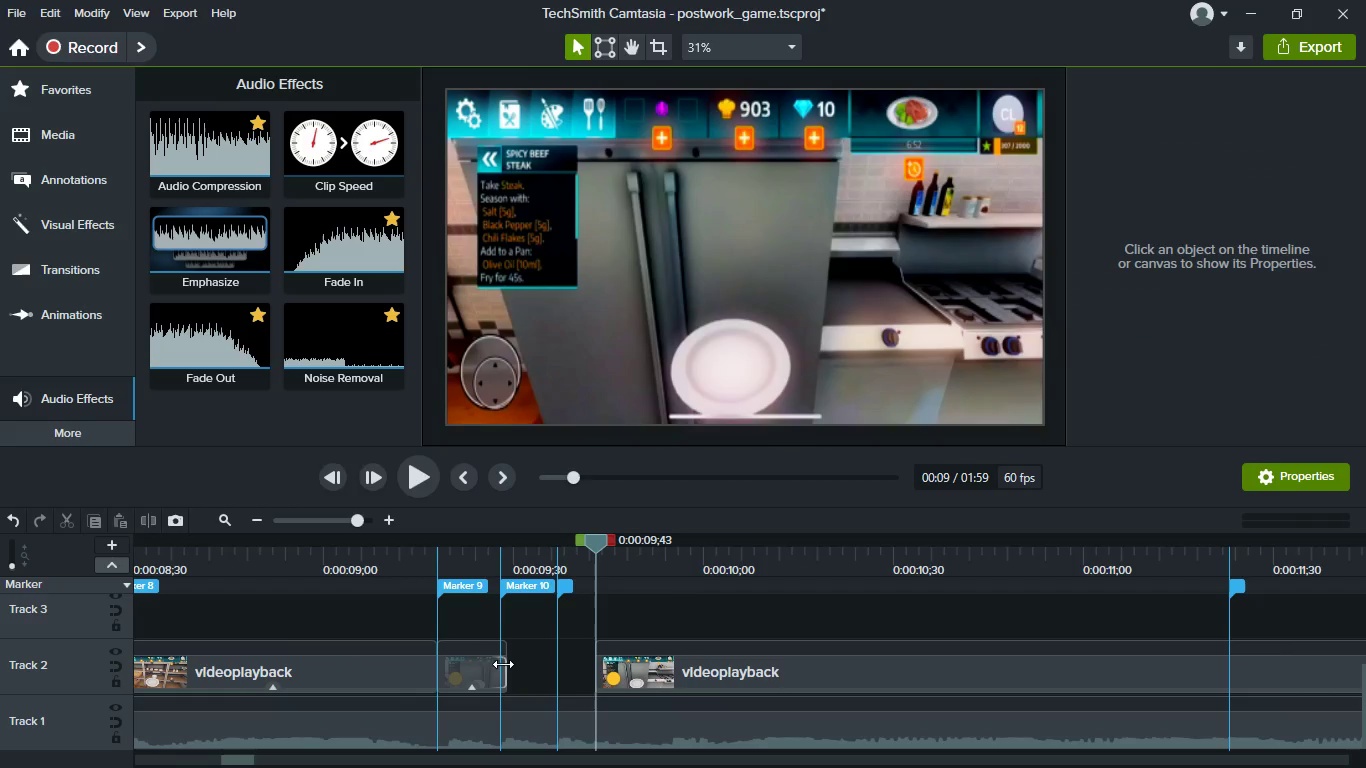 
left_click_drag(start_coordinate=[505, 666], to_coordinate=[497, 666])
 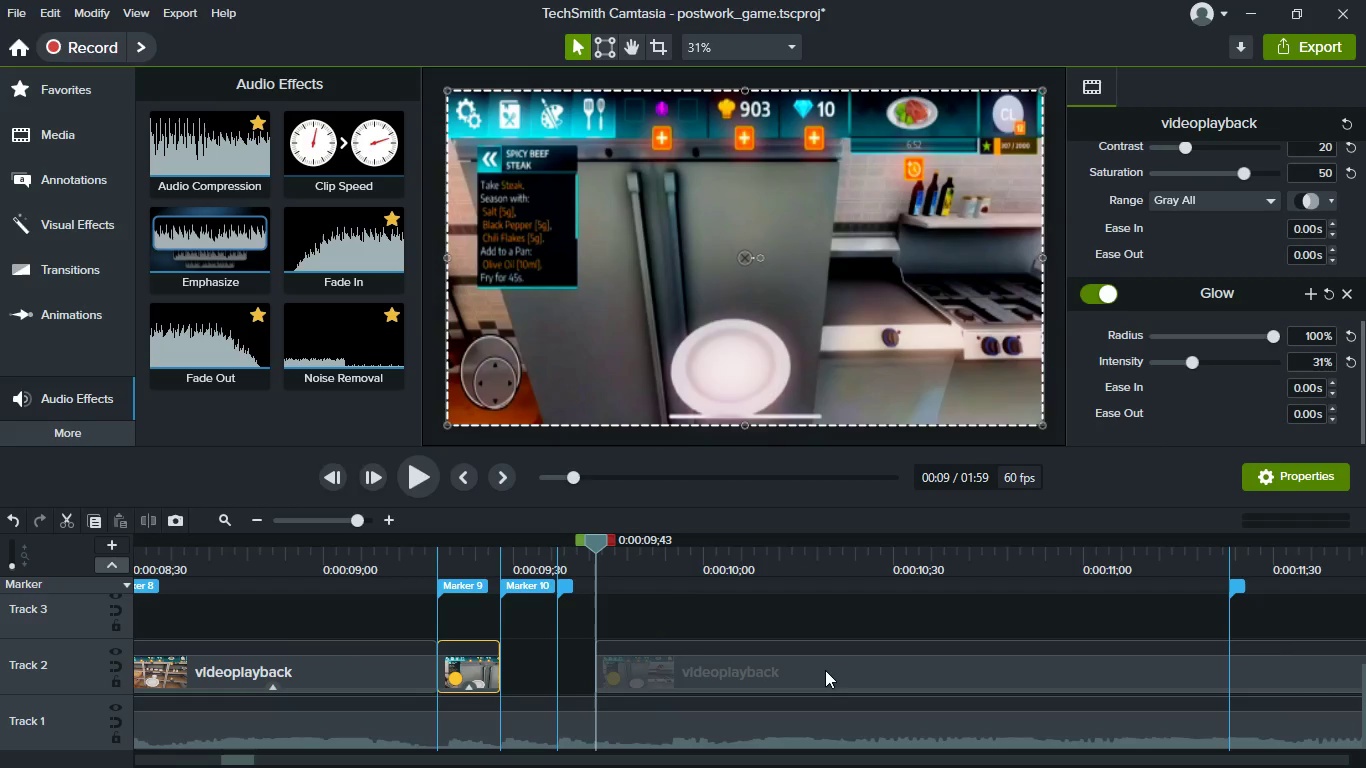 
left_click([825, 670])
 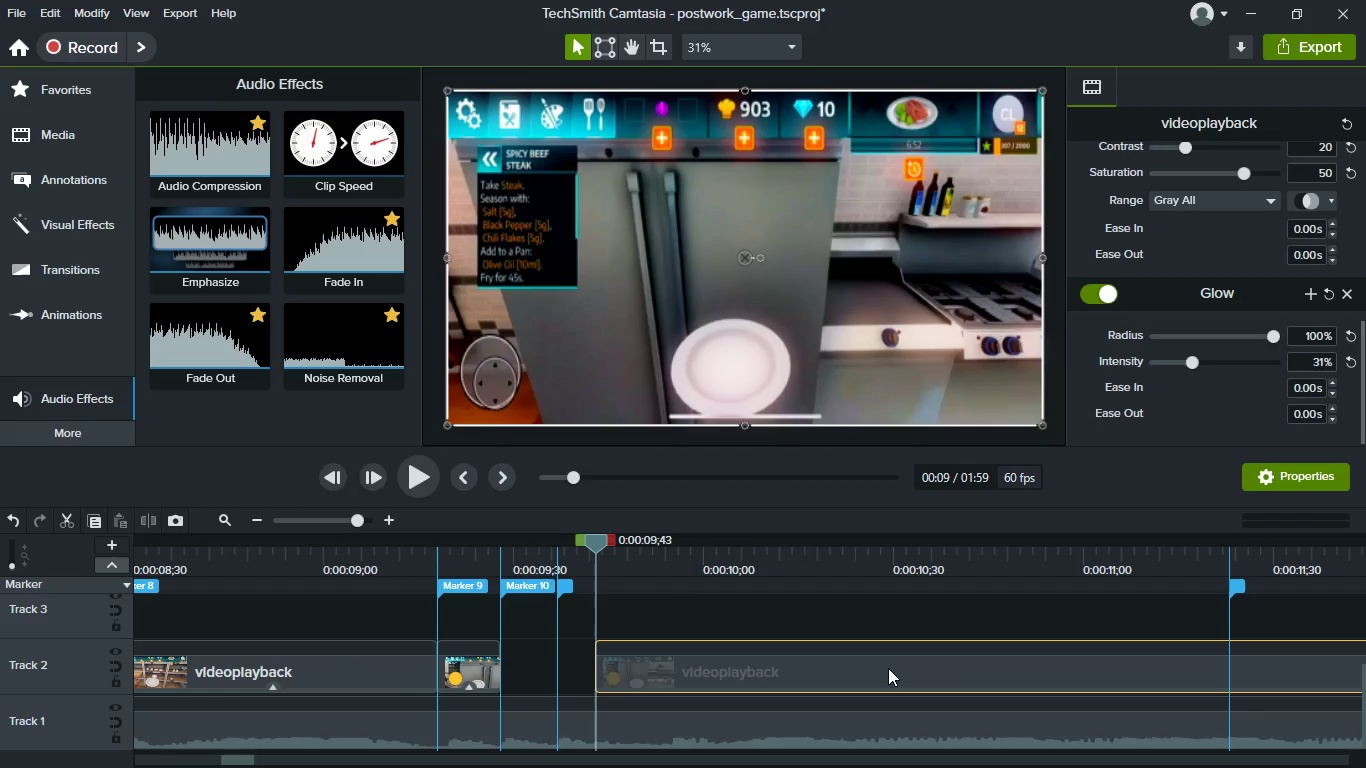 
left_click_drag(start_coordinate=[888, 669], to_coordinate=[686, 670])
 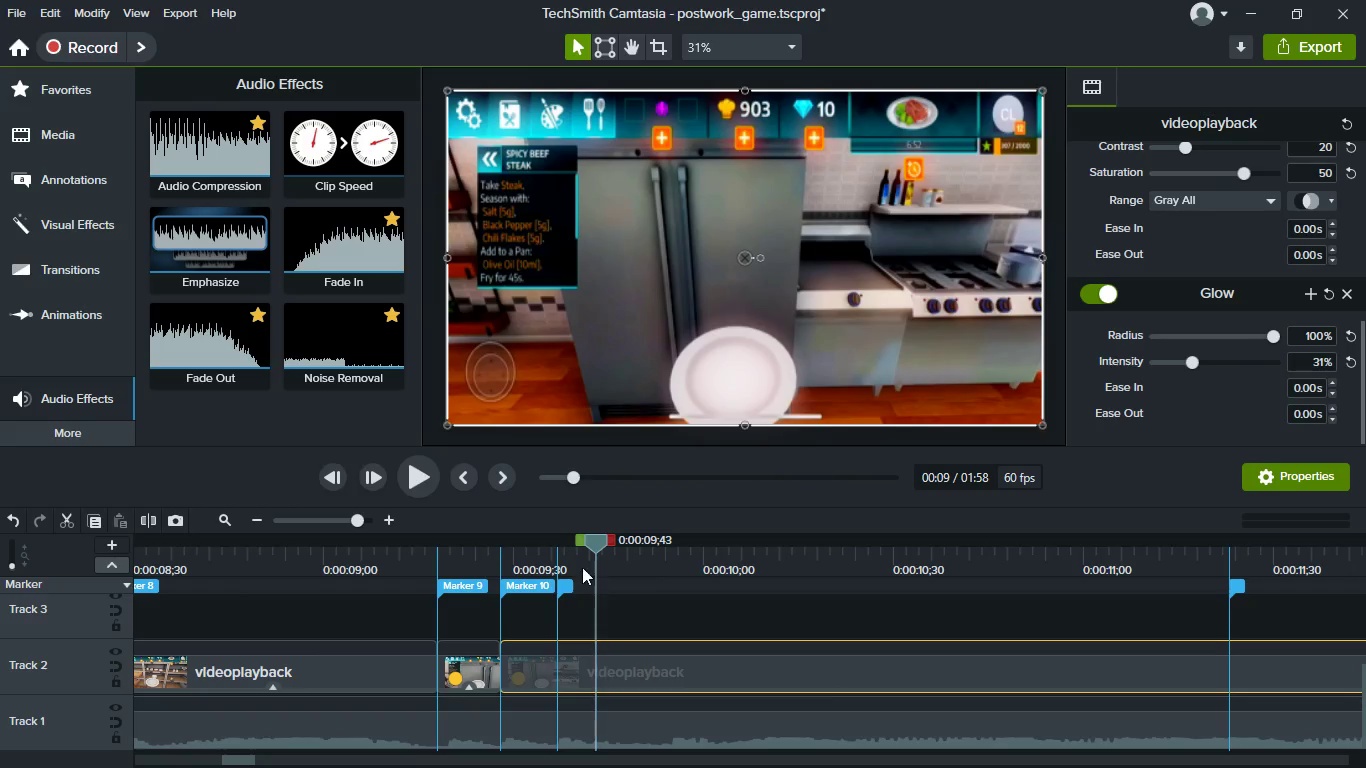 
left_click([572, 555])
 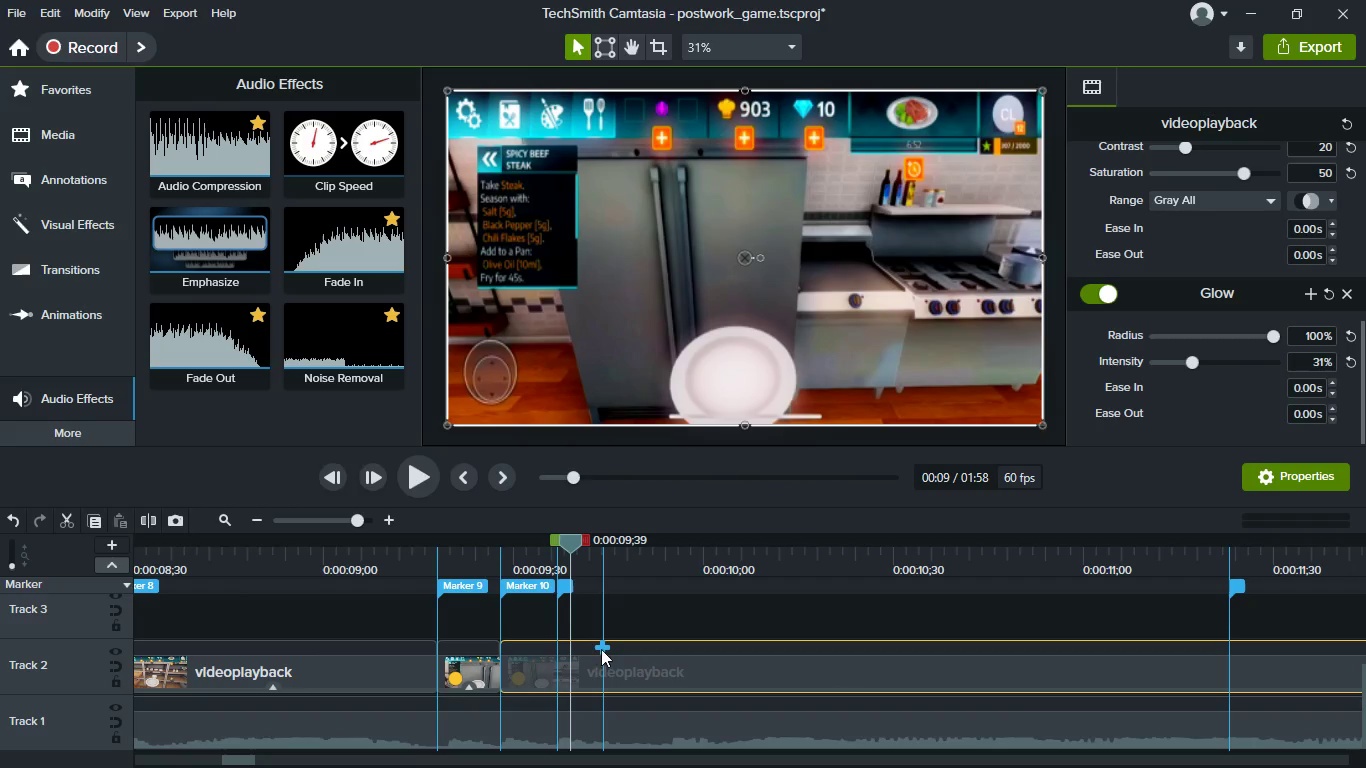 
key(S)
 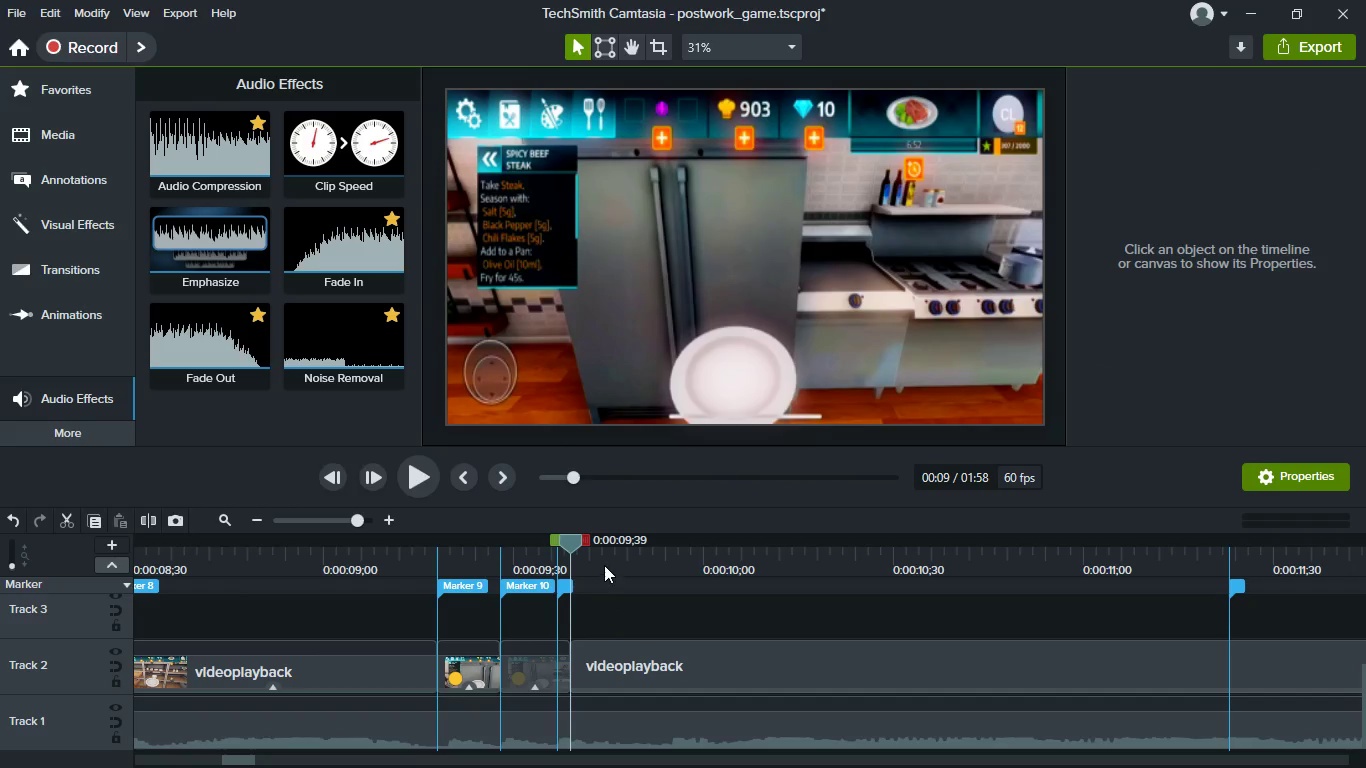 
left_click([618, 565])
 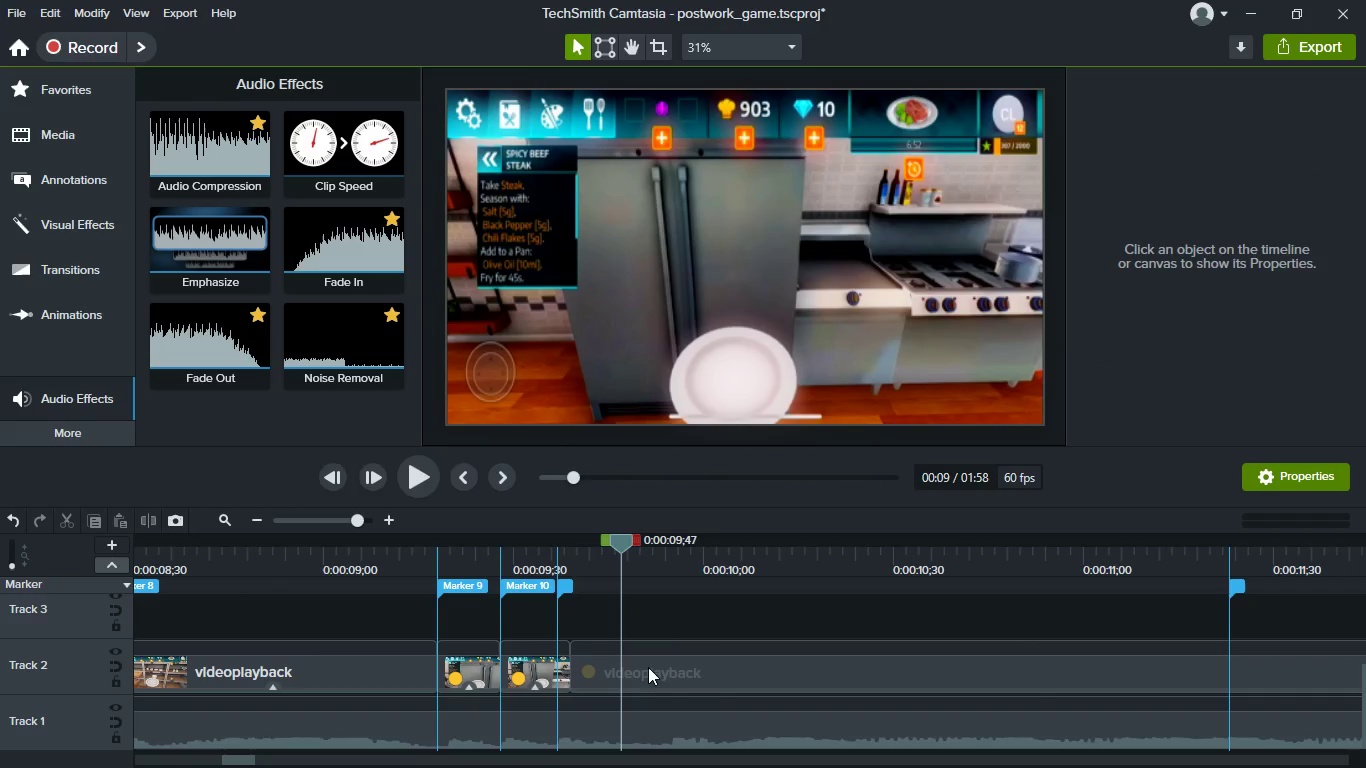 
left_click([648, 667])
 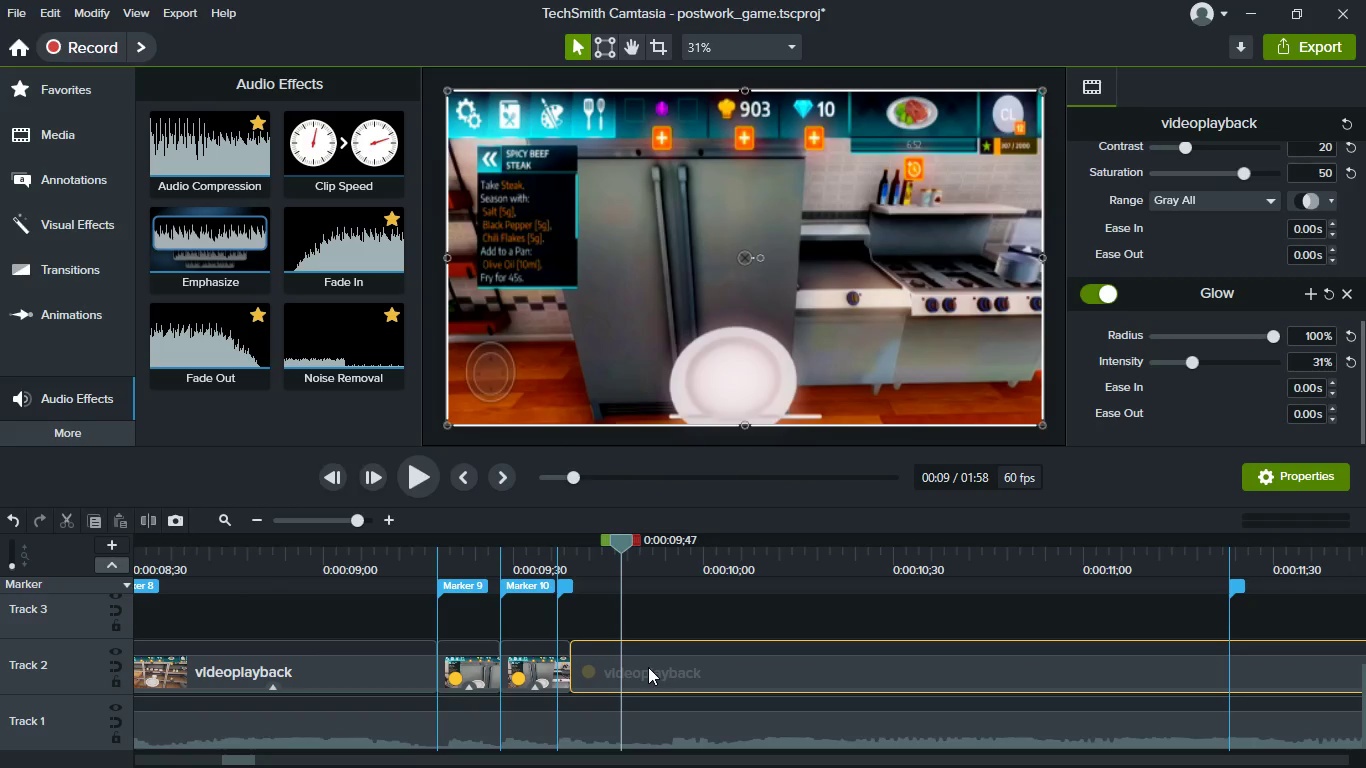 
key(S)
 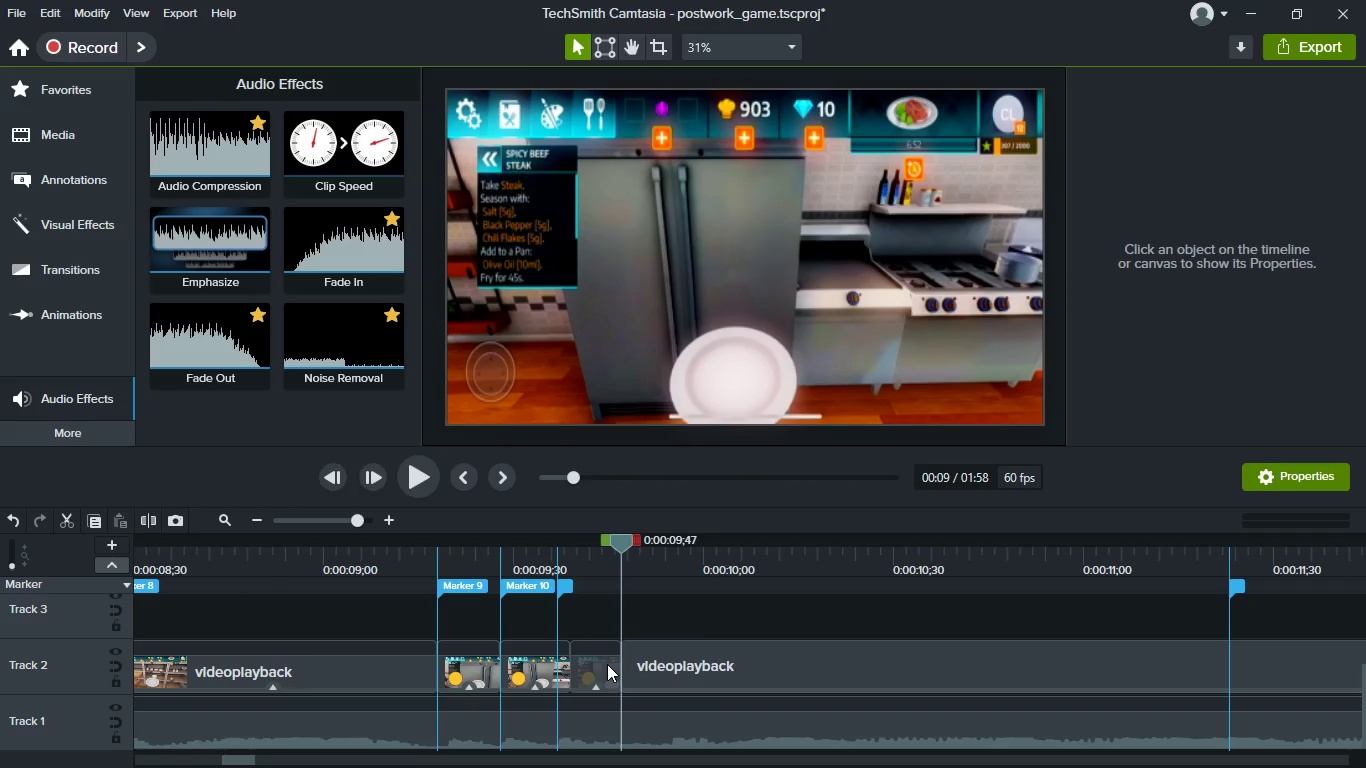 
left_click([607, 664])
 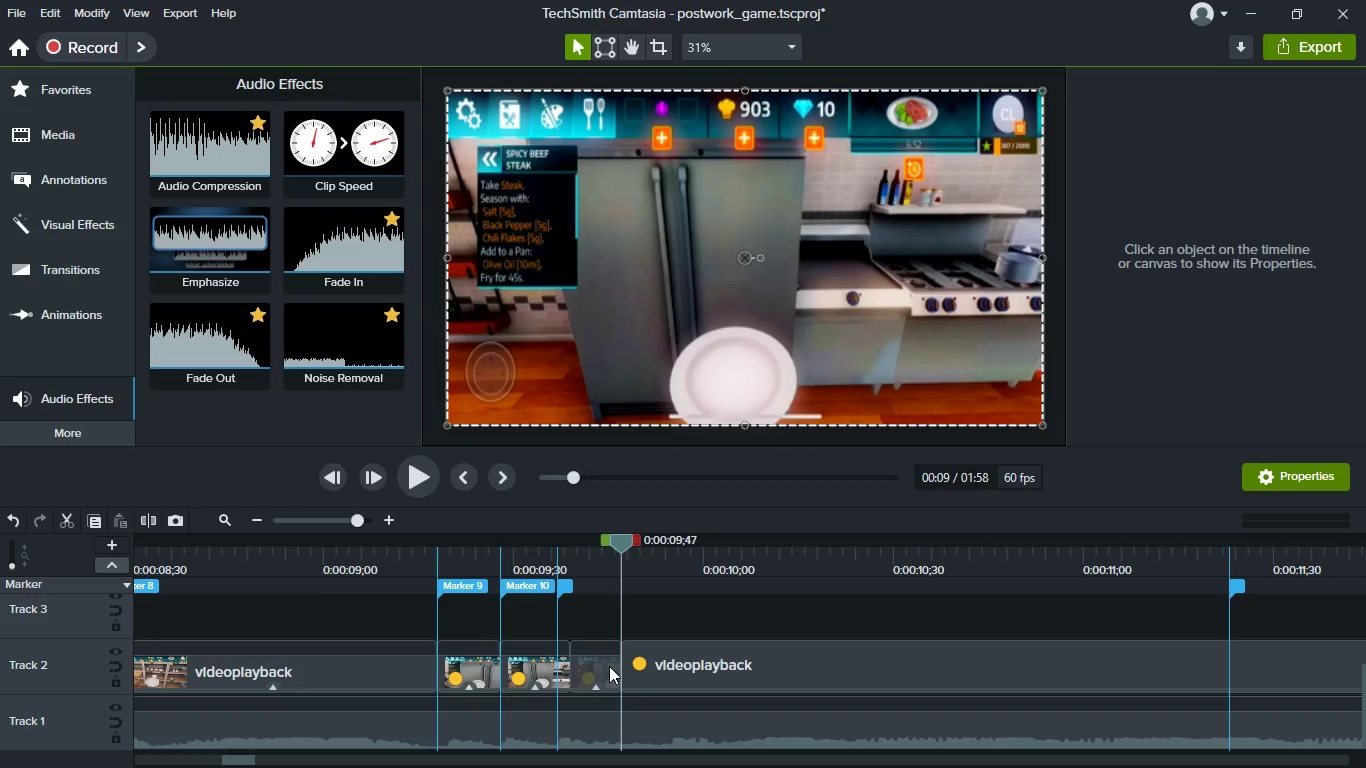 
key(Delete)
 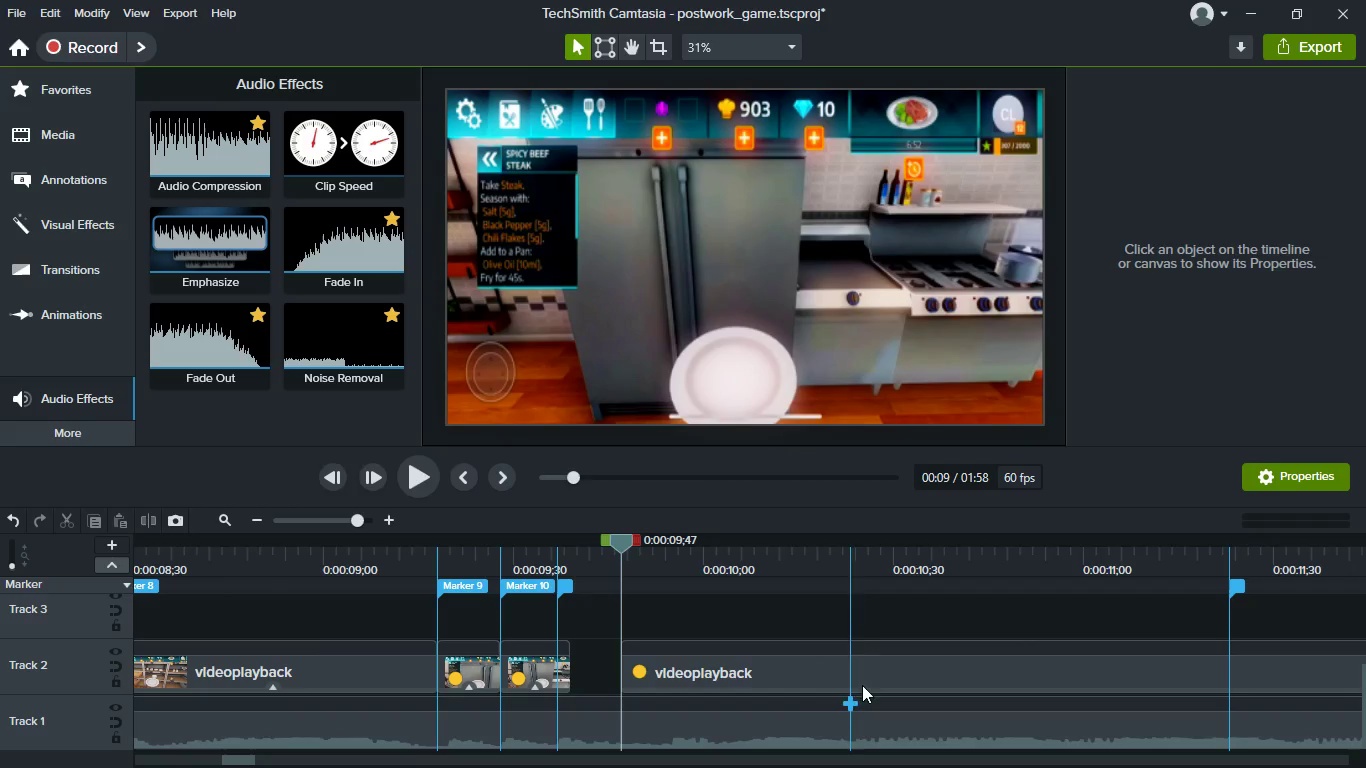 
left_click_drag(start_coordinate=[871, 671], to_coordinate=[736, 678])
 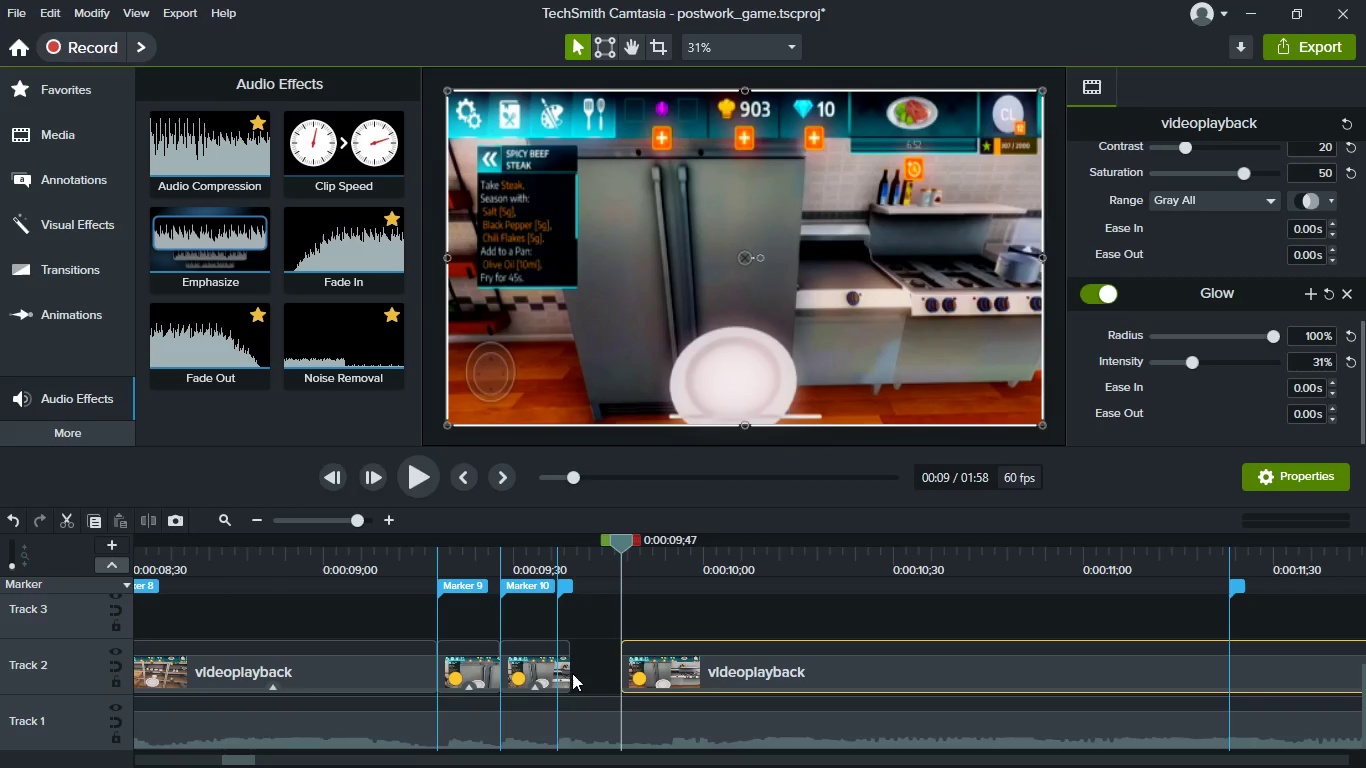 
left_click_drag(start_coordinate=[562, 660], to_coordinate=[554, 659])
 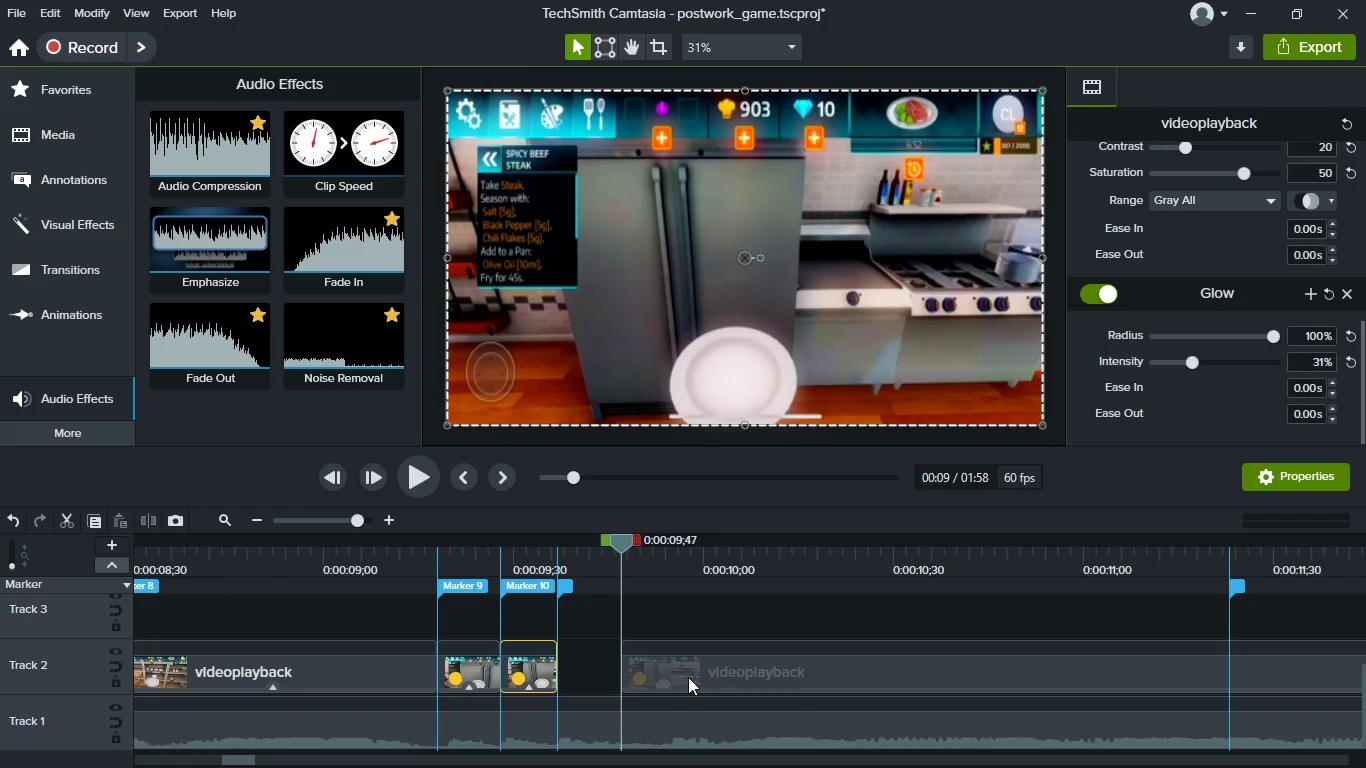 
left_click([688, 677])
 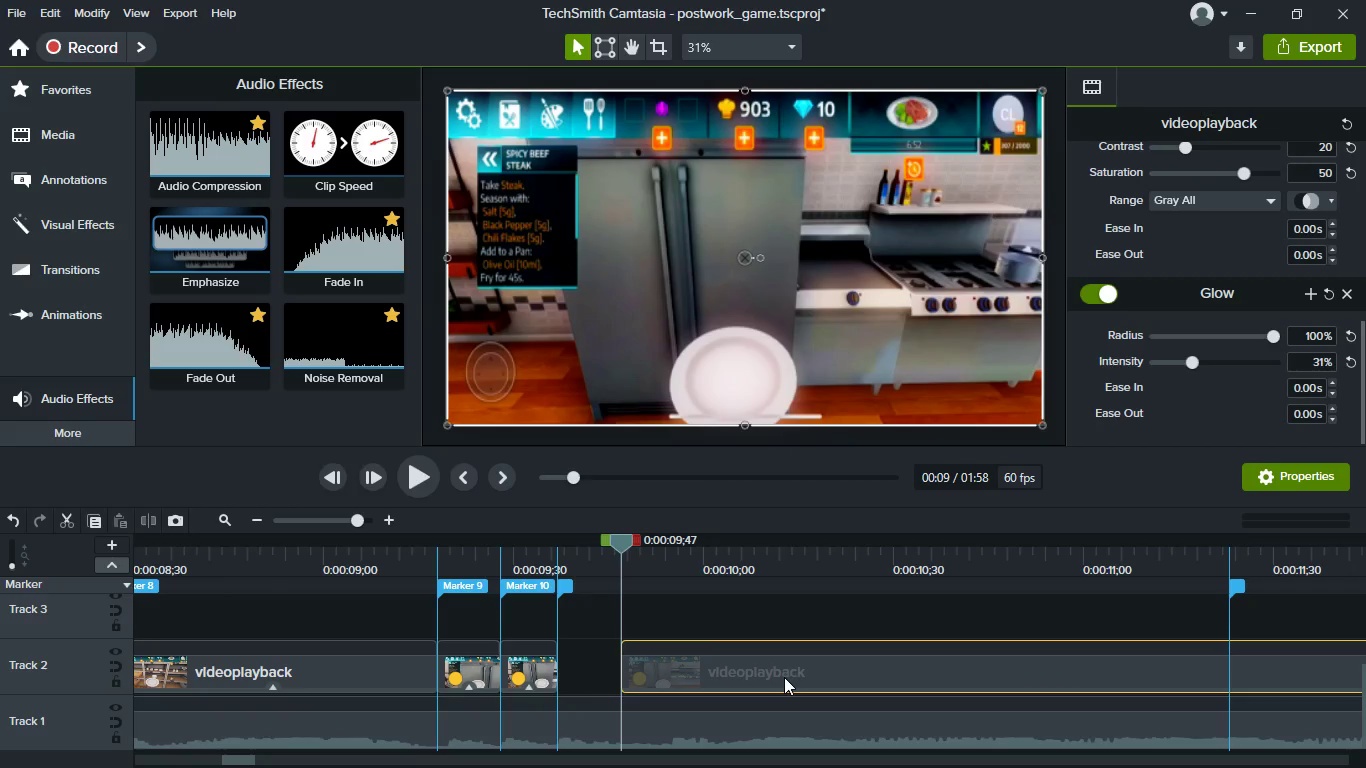 
left_click_drag(start_coordinate=[784, 677], to_coordinate=[624, 662])
 